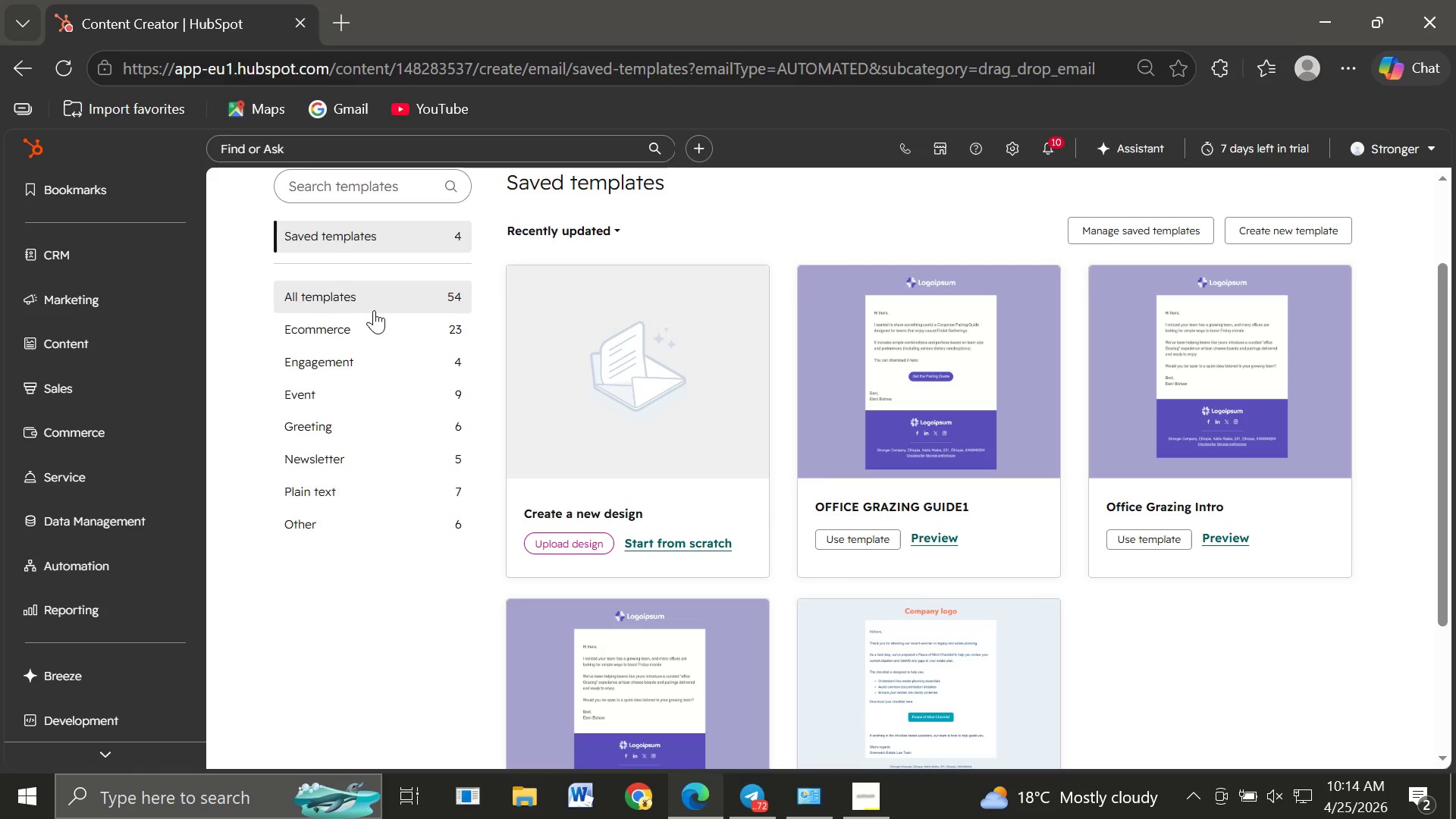 
wait(12.48)
 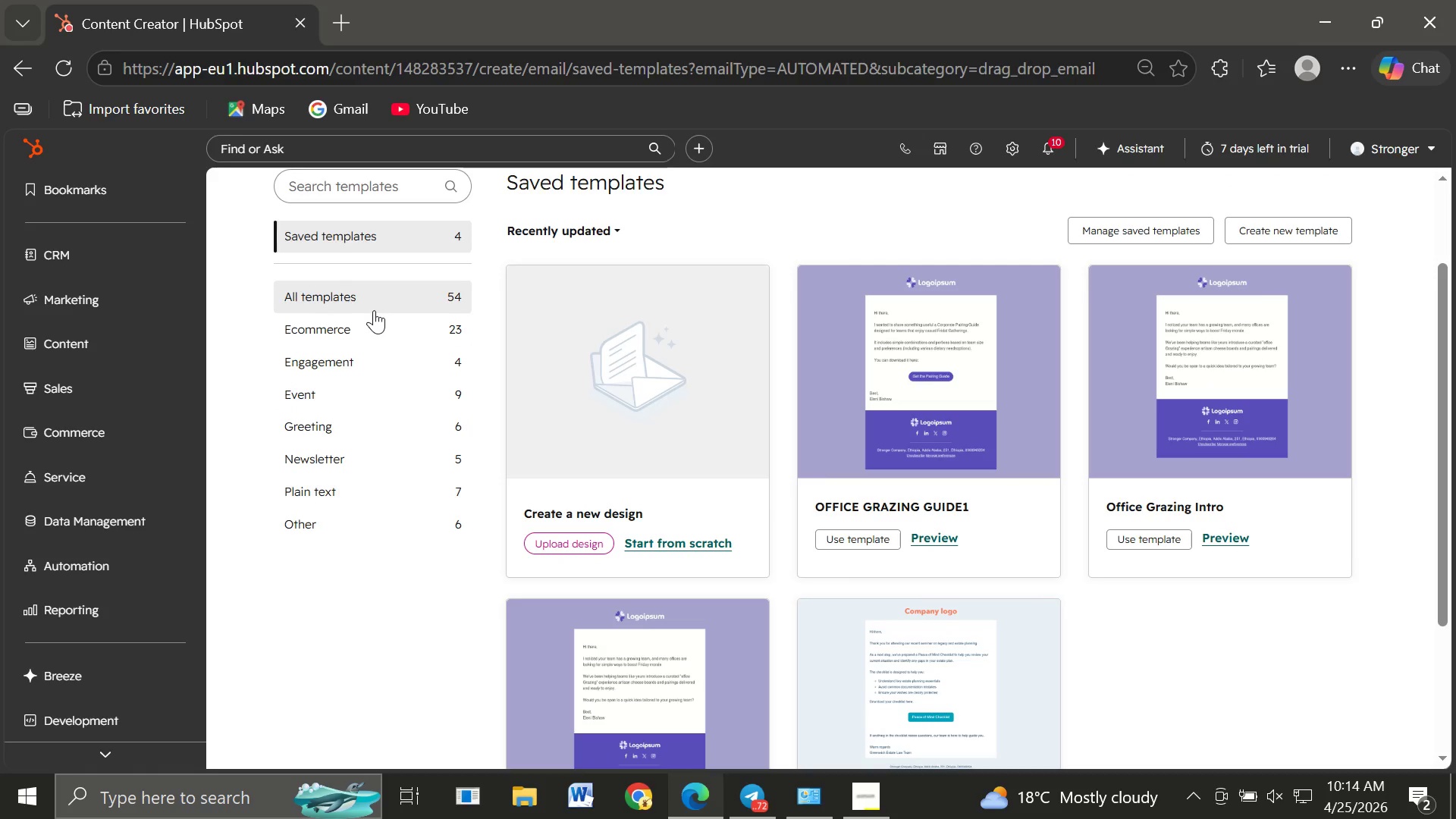 
left_click([414, 429])
 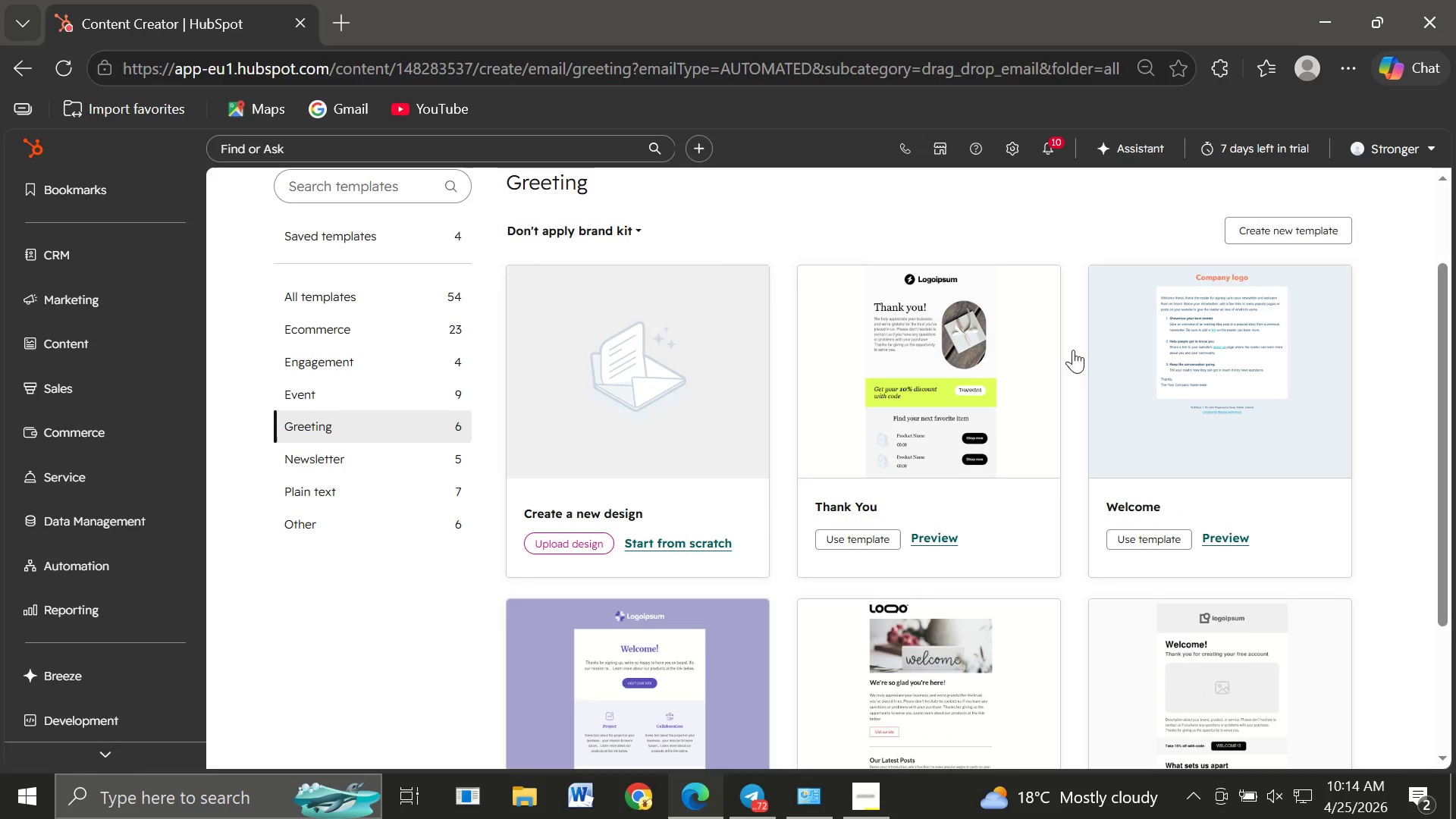 
left_click([1184, 340])
 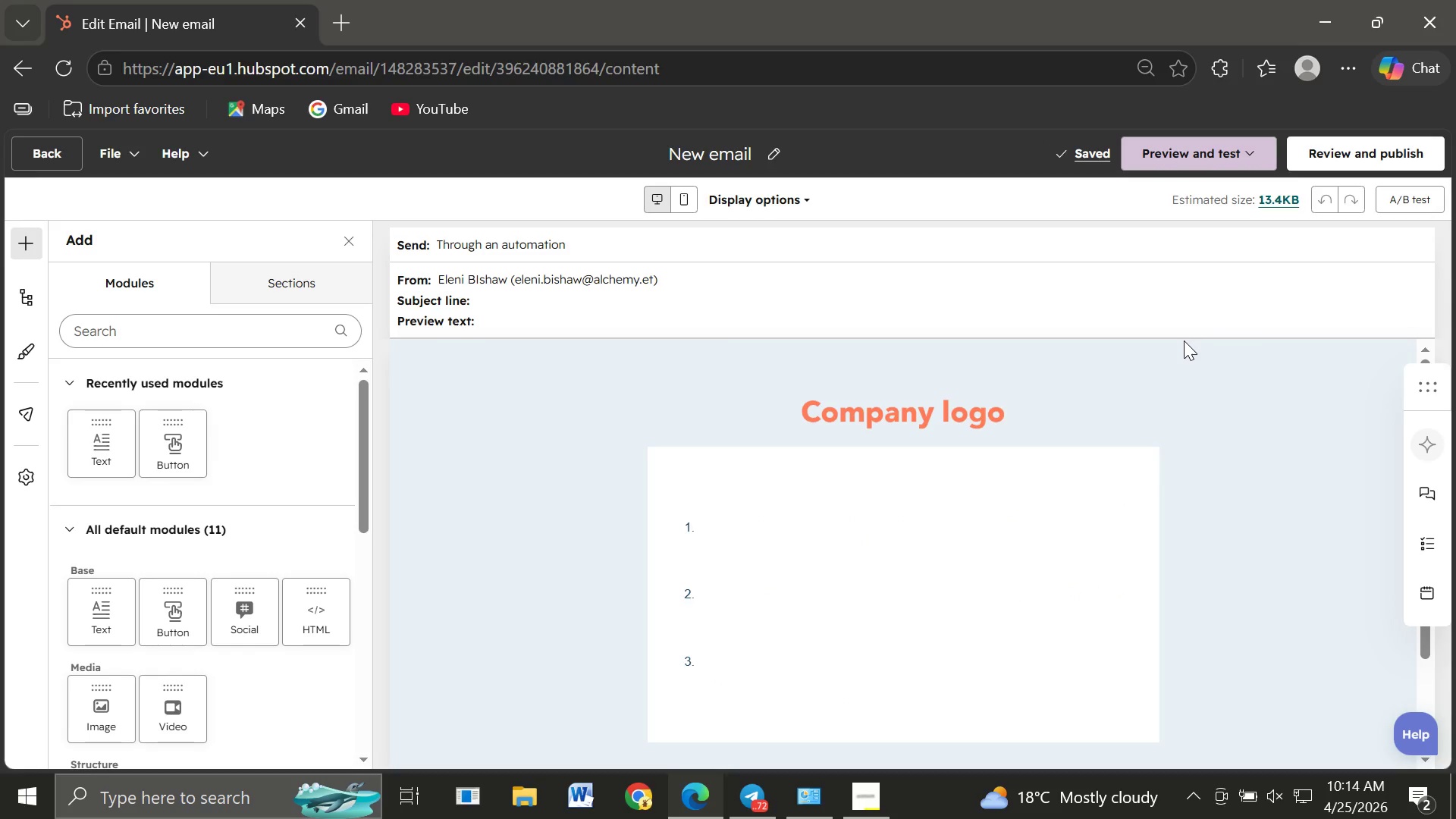 
wait(12.0)
 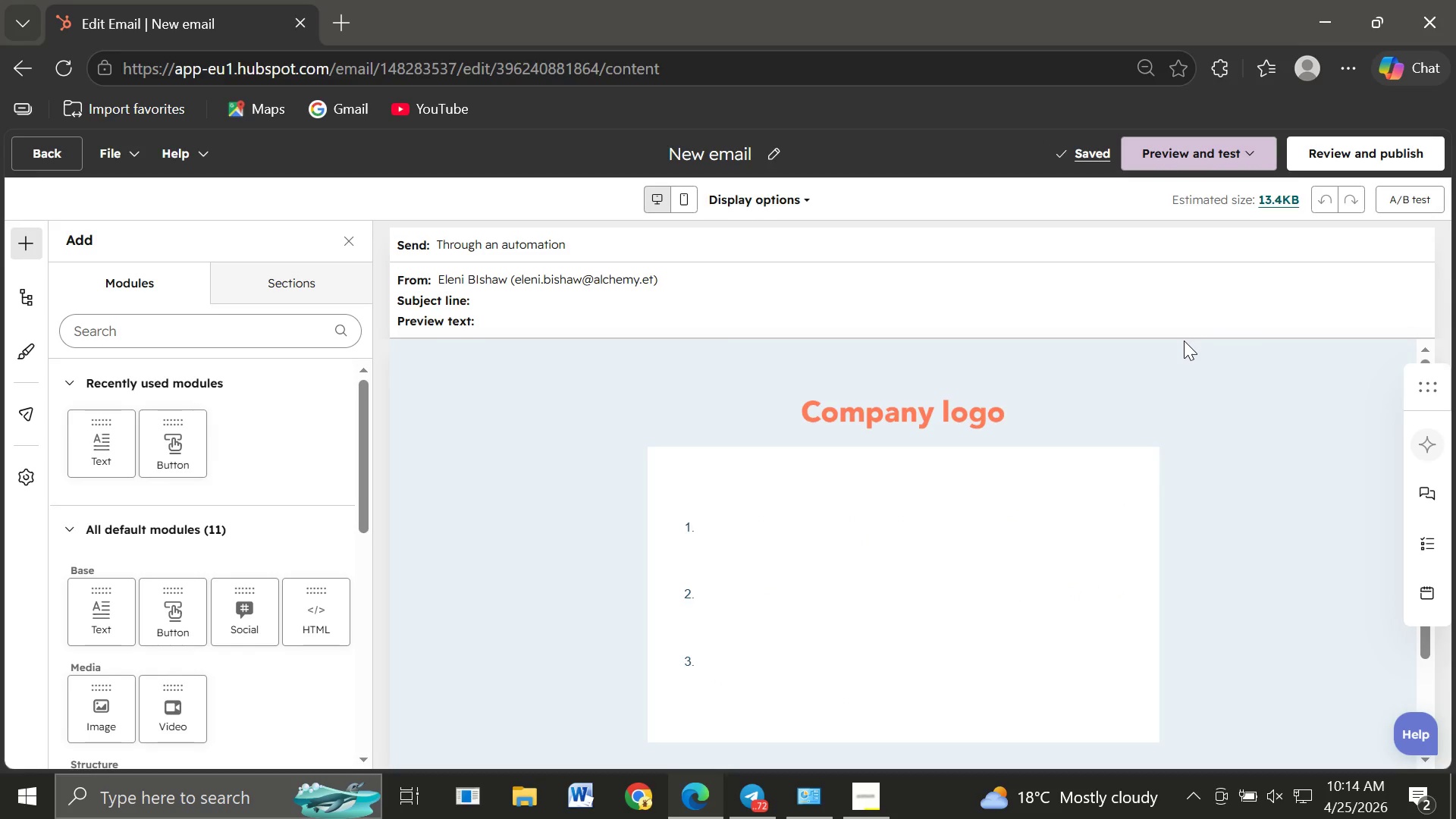 
left_click([772, 151])
 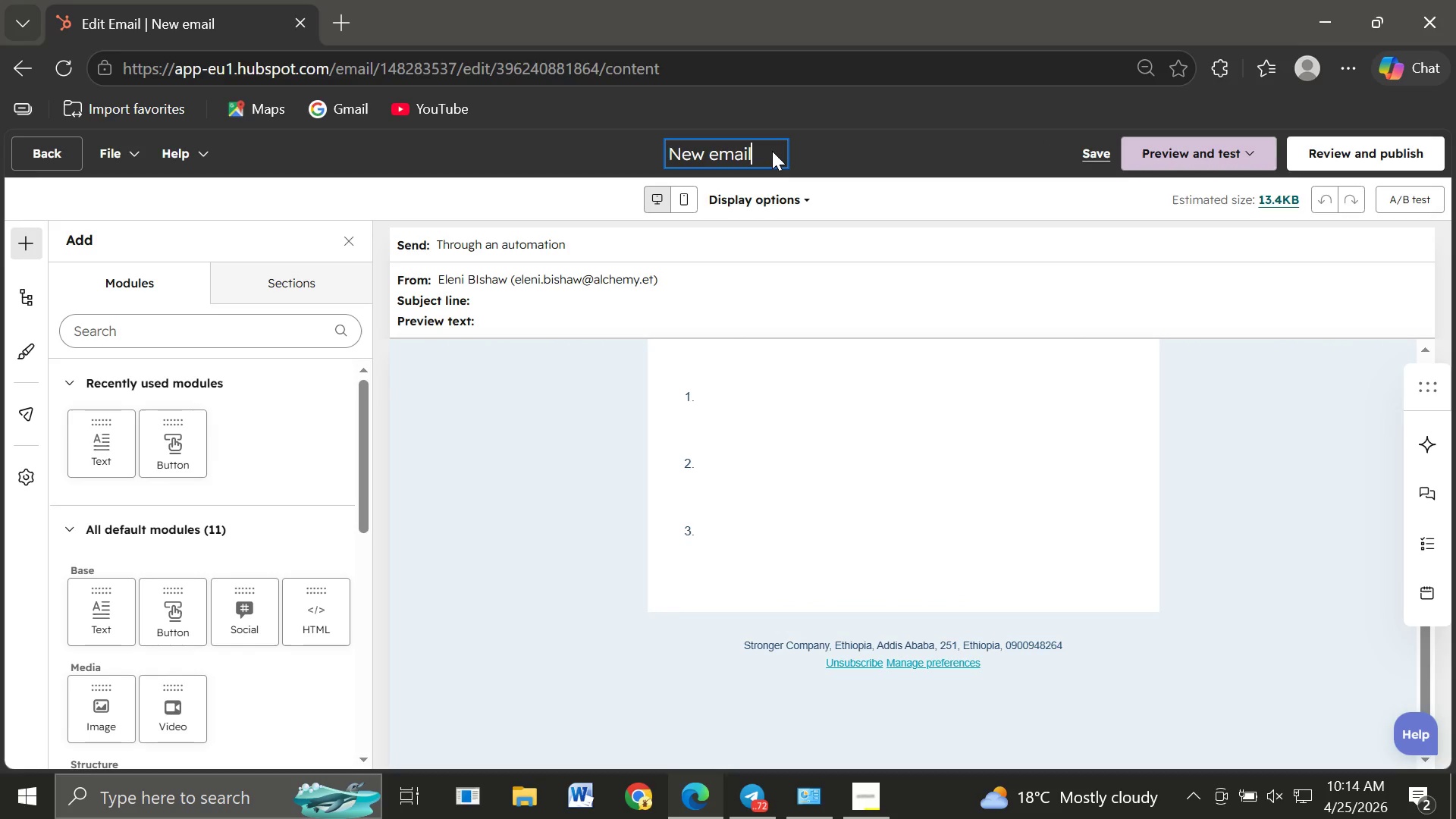 
left_click([772, 151])
 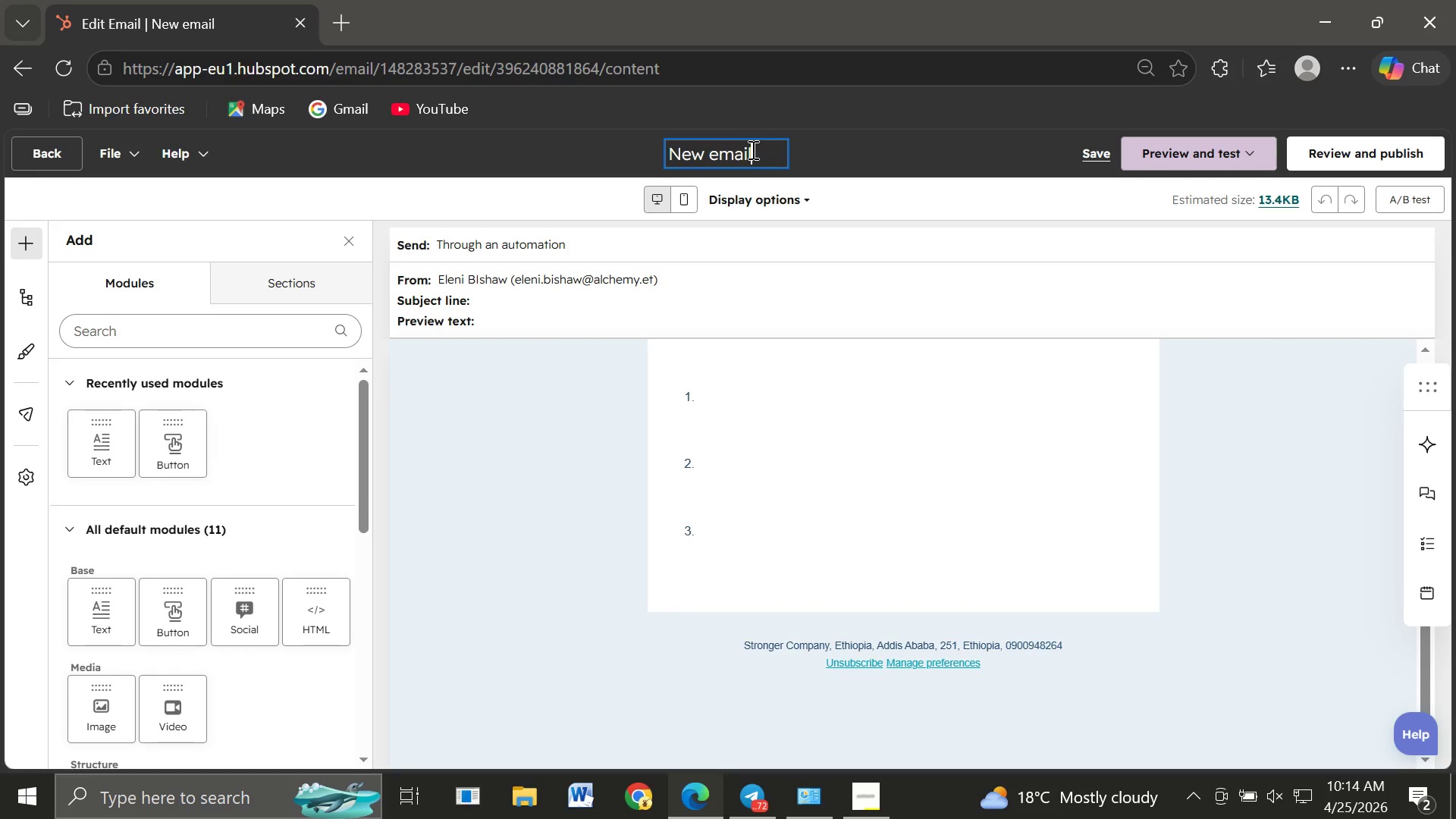 
left_click_drag(start_coordinate=[752, 149], to_coordinate=[641, 149])
 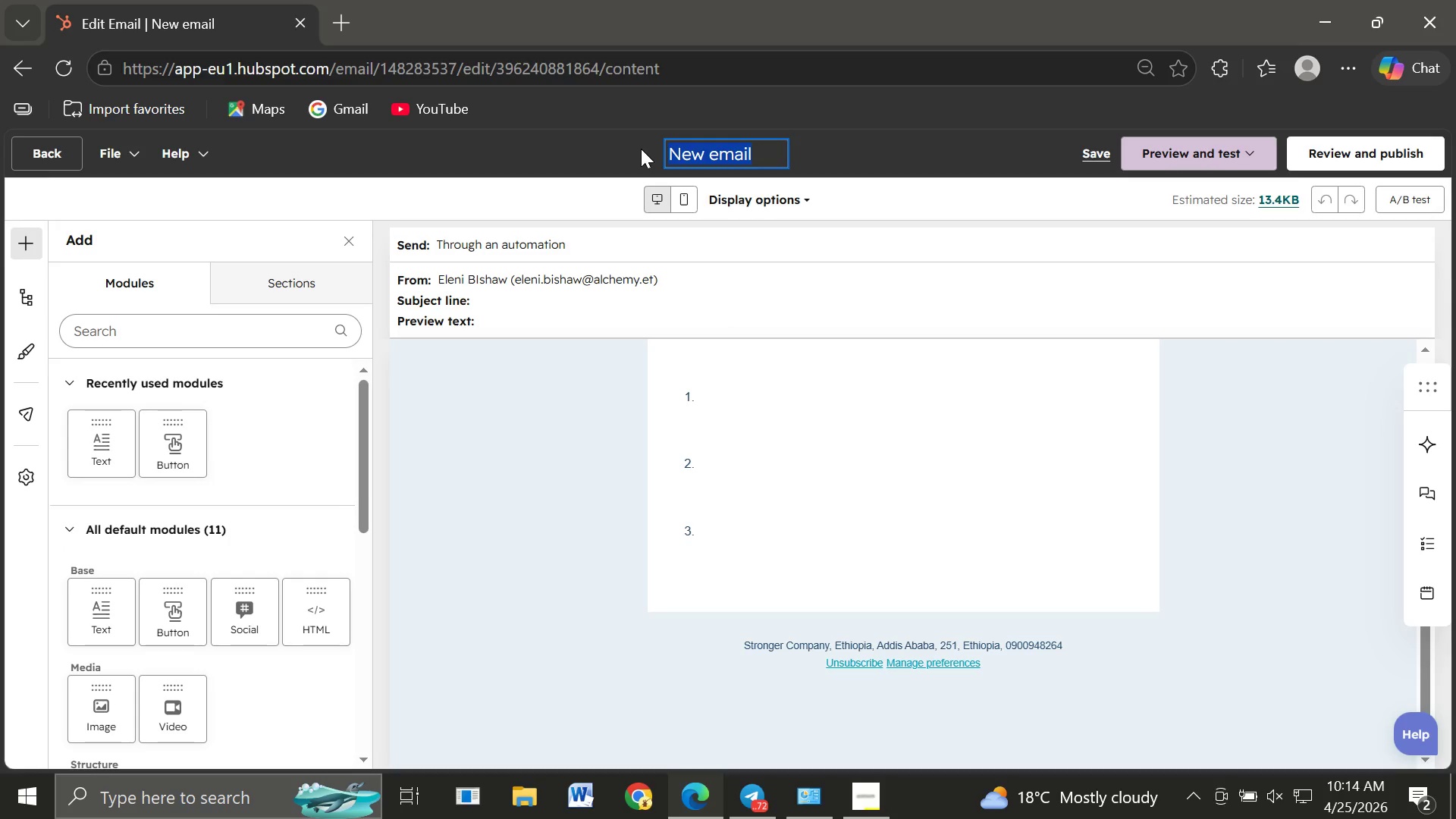 
type(Farm Spotlight)
 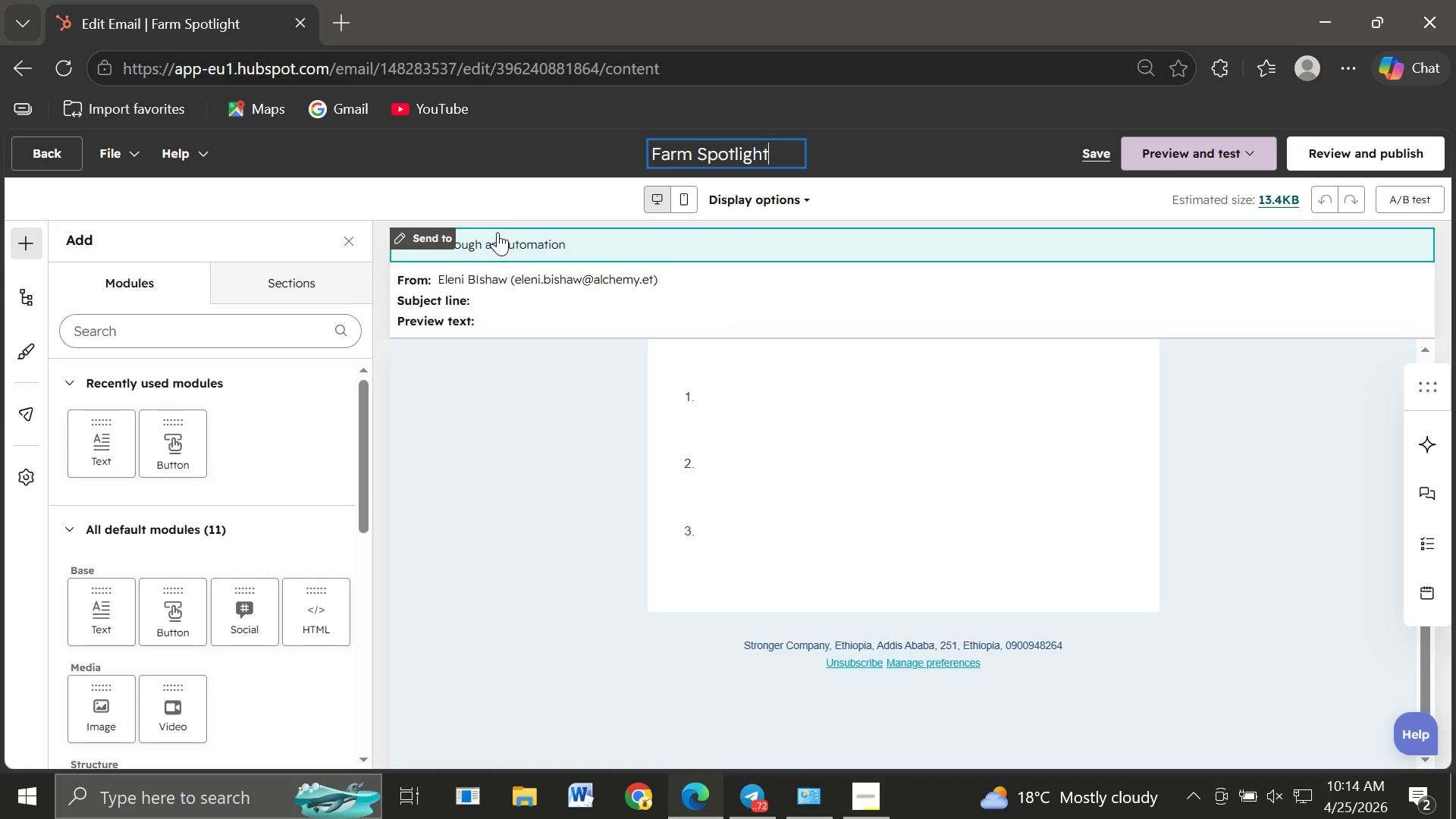 
left_click([535, 302])
 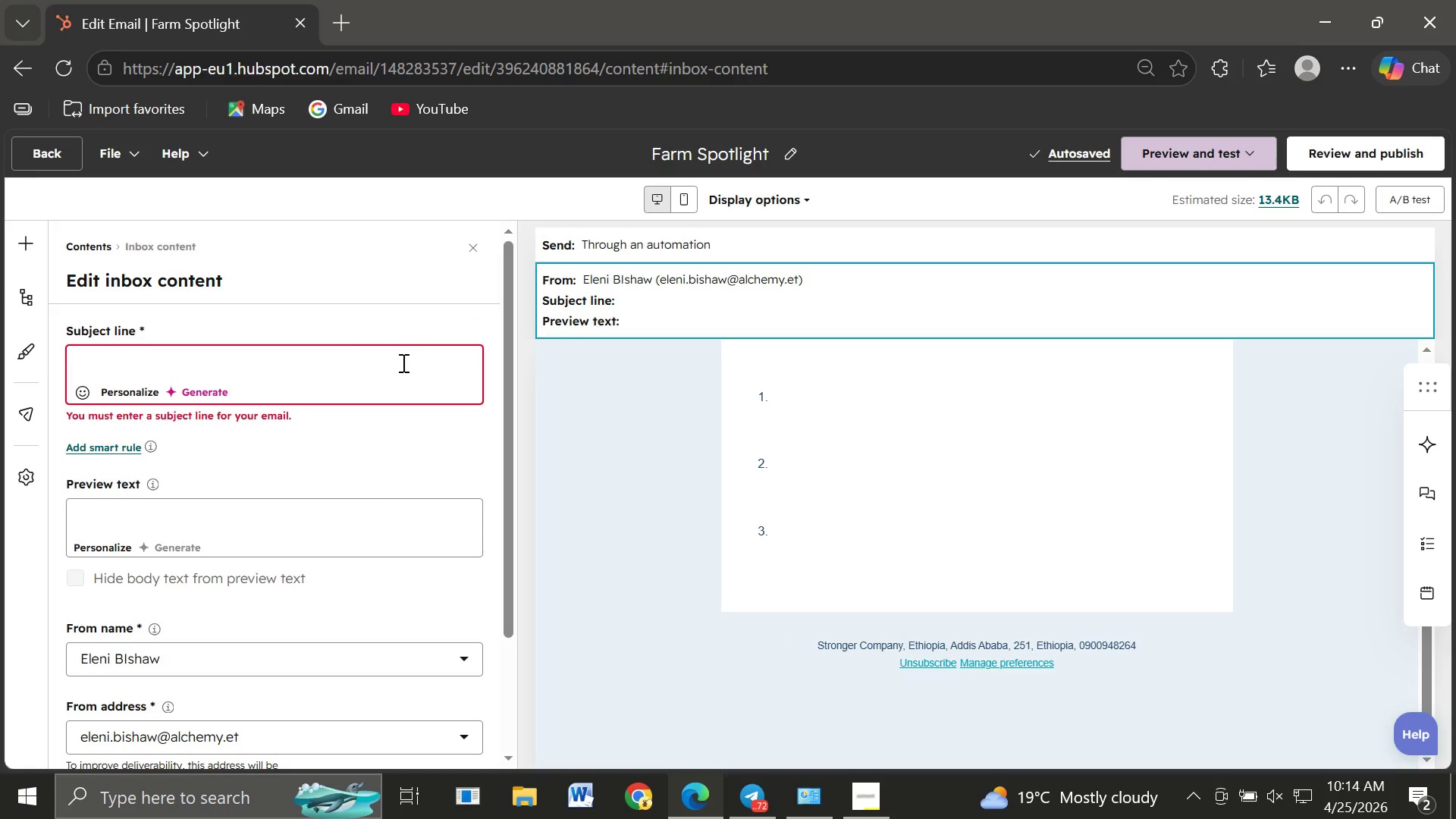 
wait(5.92)
 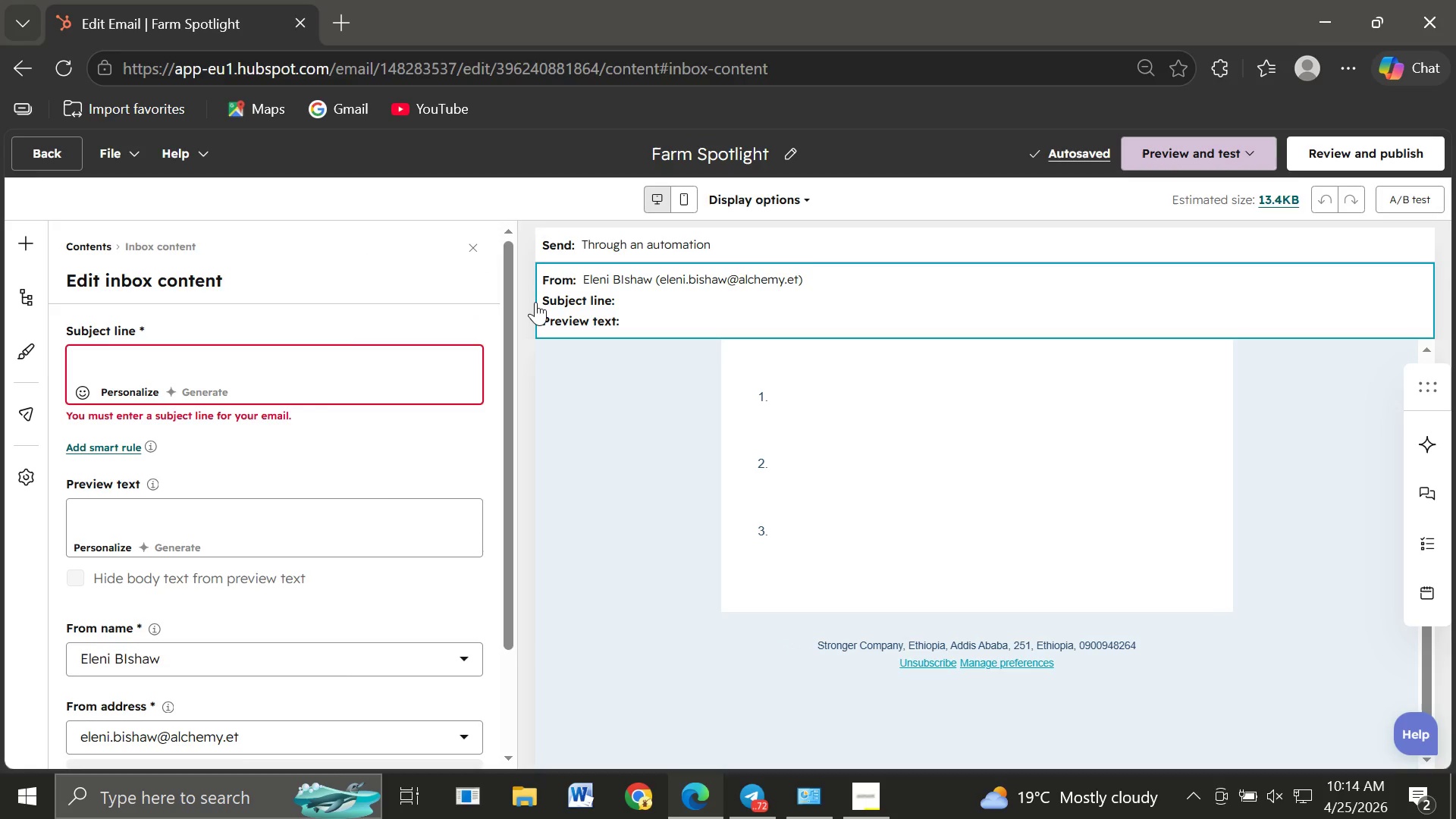 
left_click([89, 361])
 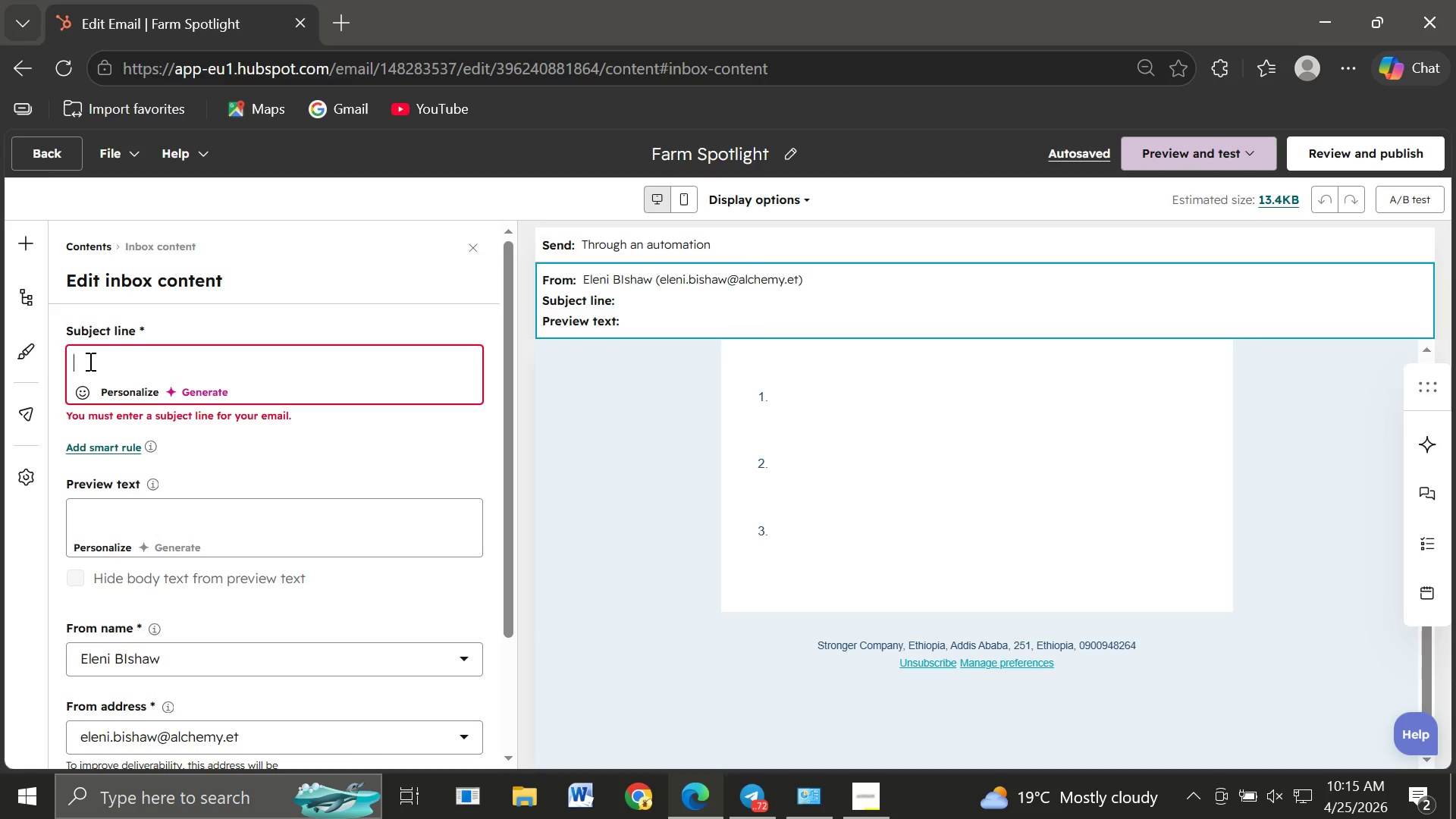 
wait(16.14)
 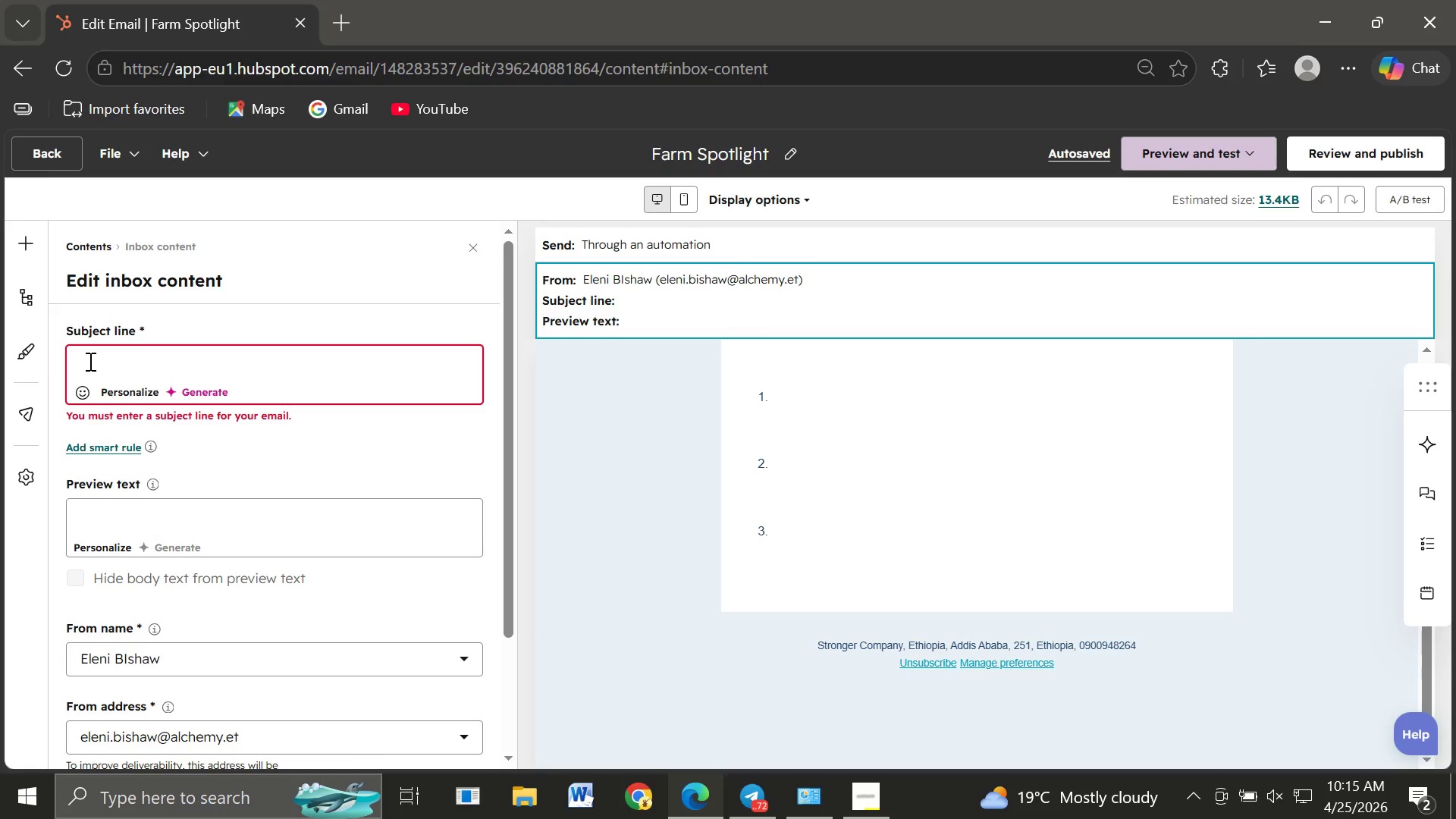 
type(Meet the Farmers Behind Your Next Meal)
 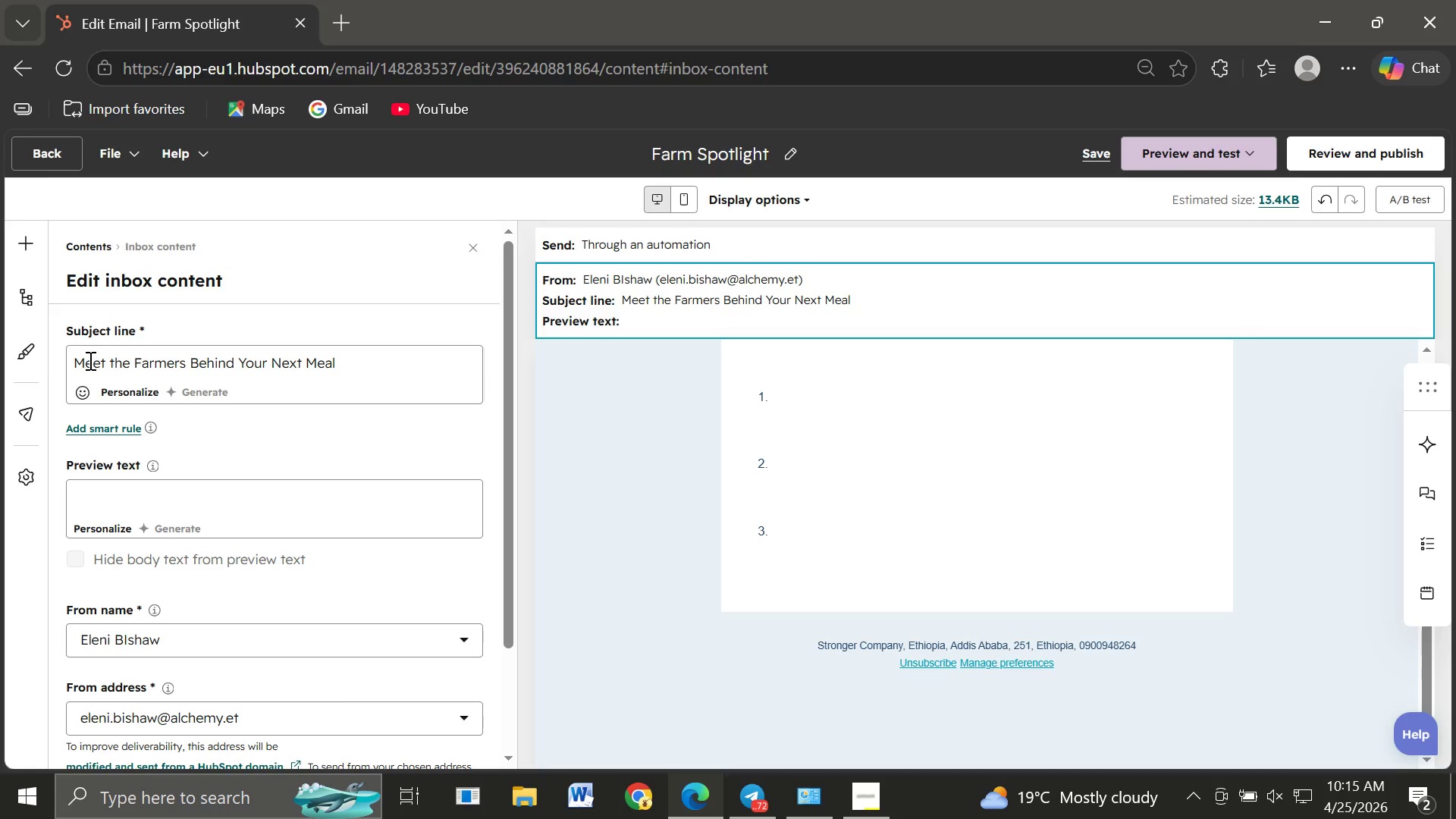 
left_click([108, 504])
 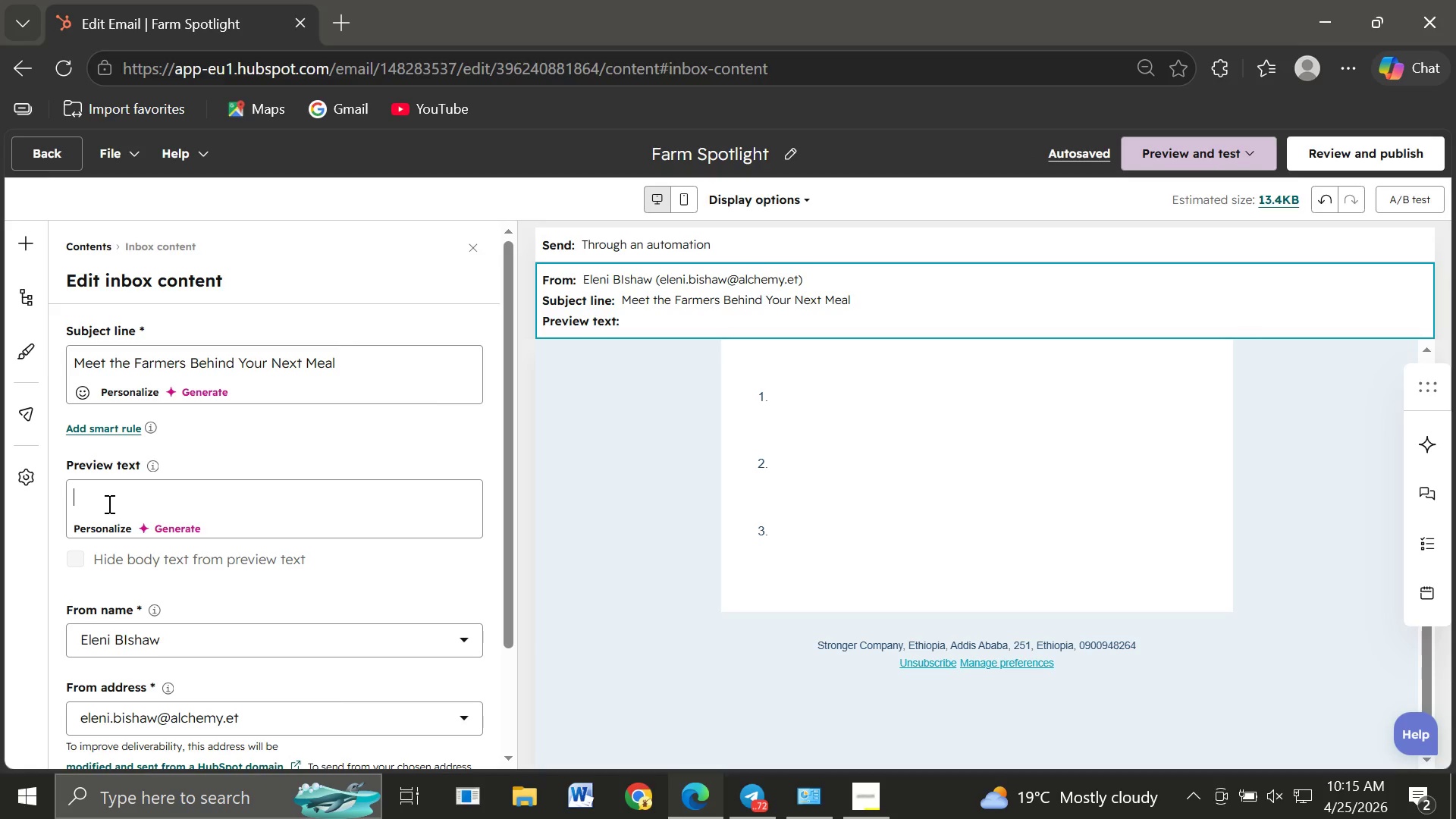 
wait(7.06)
 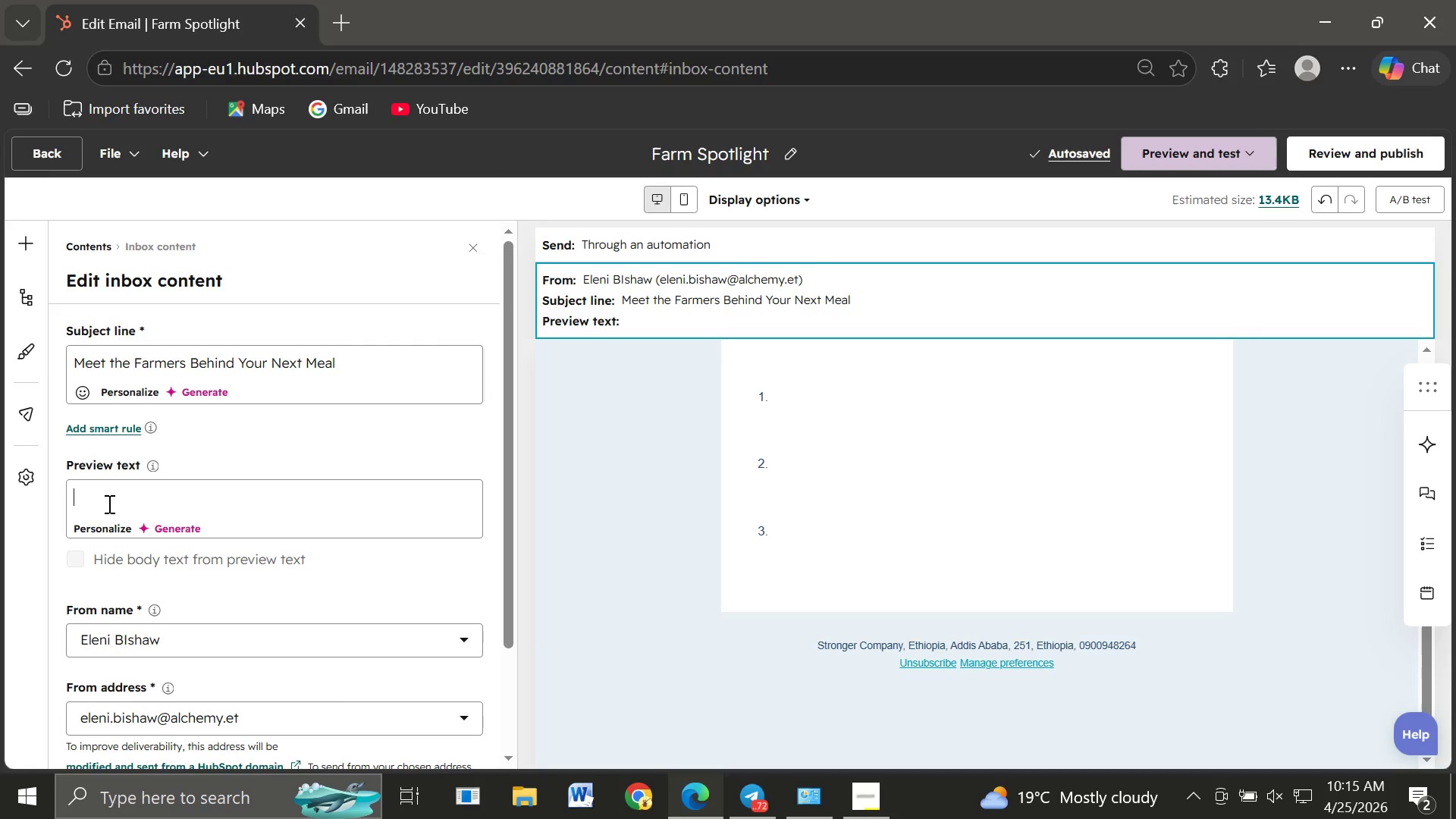 
hold_key(key=ShiftLeft, duration=1.53)
 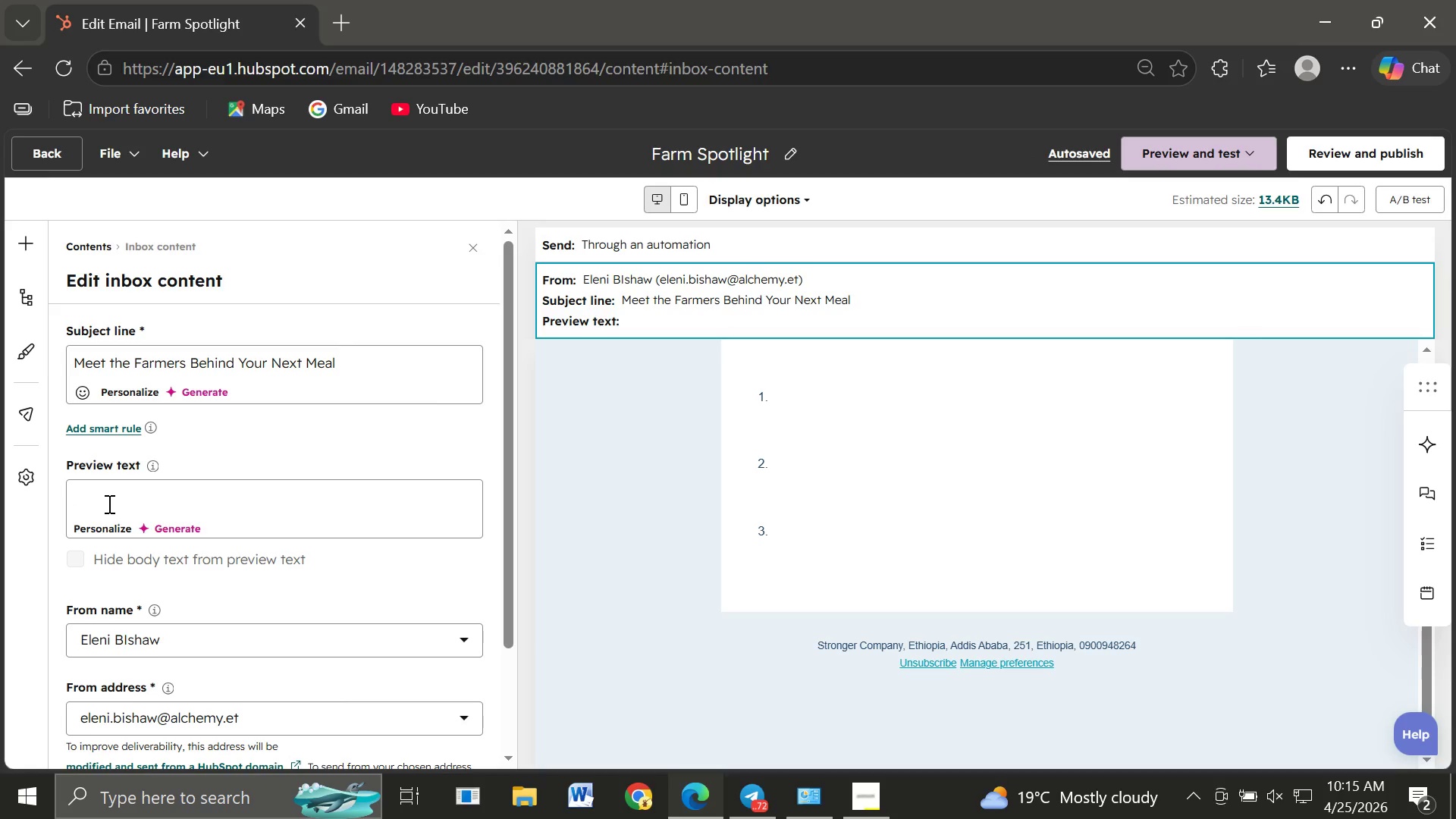 
hold_key(key=ShiftLeft, duration=0.8)
 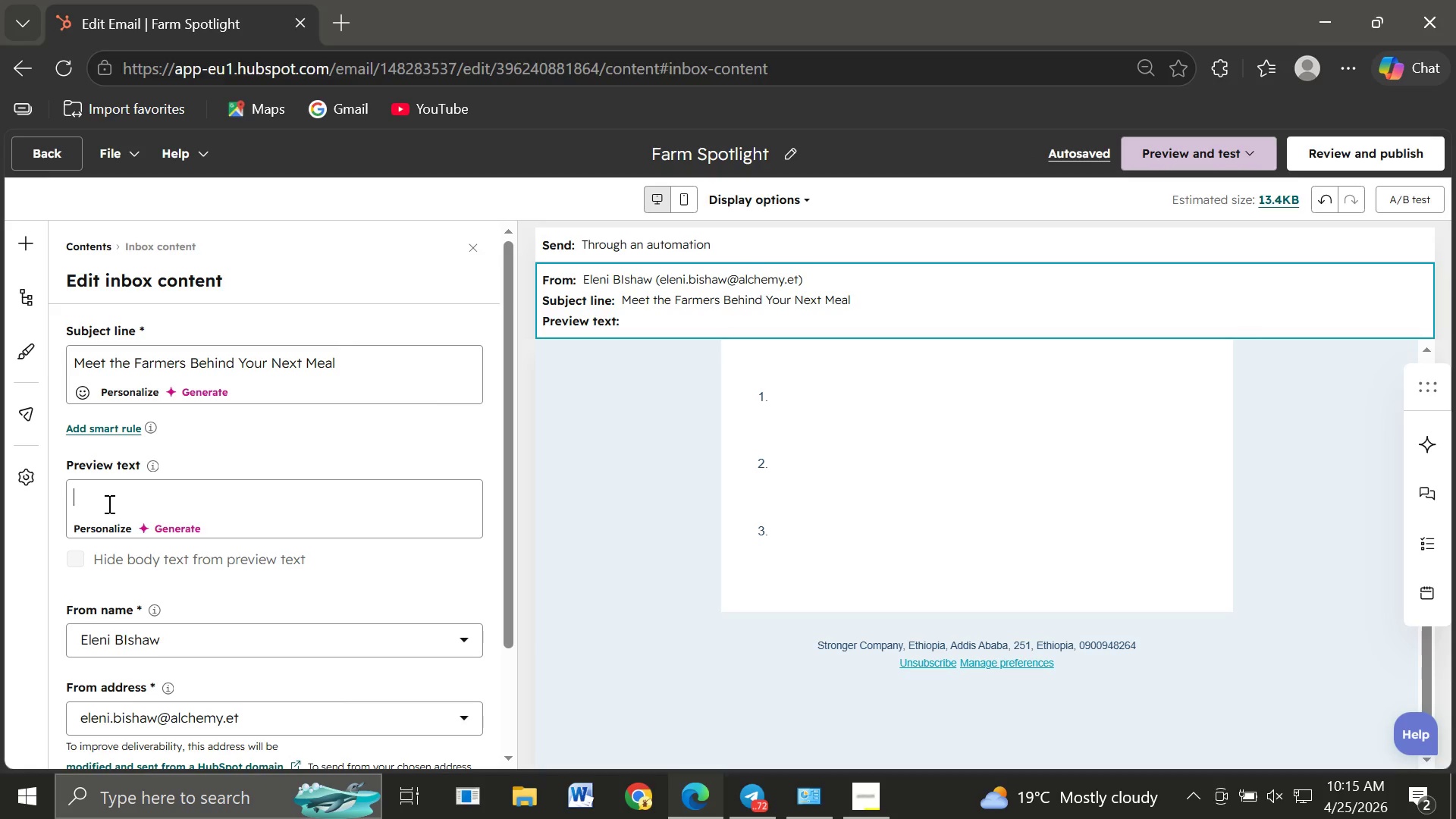 
type(Real farms. real people )
 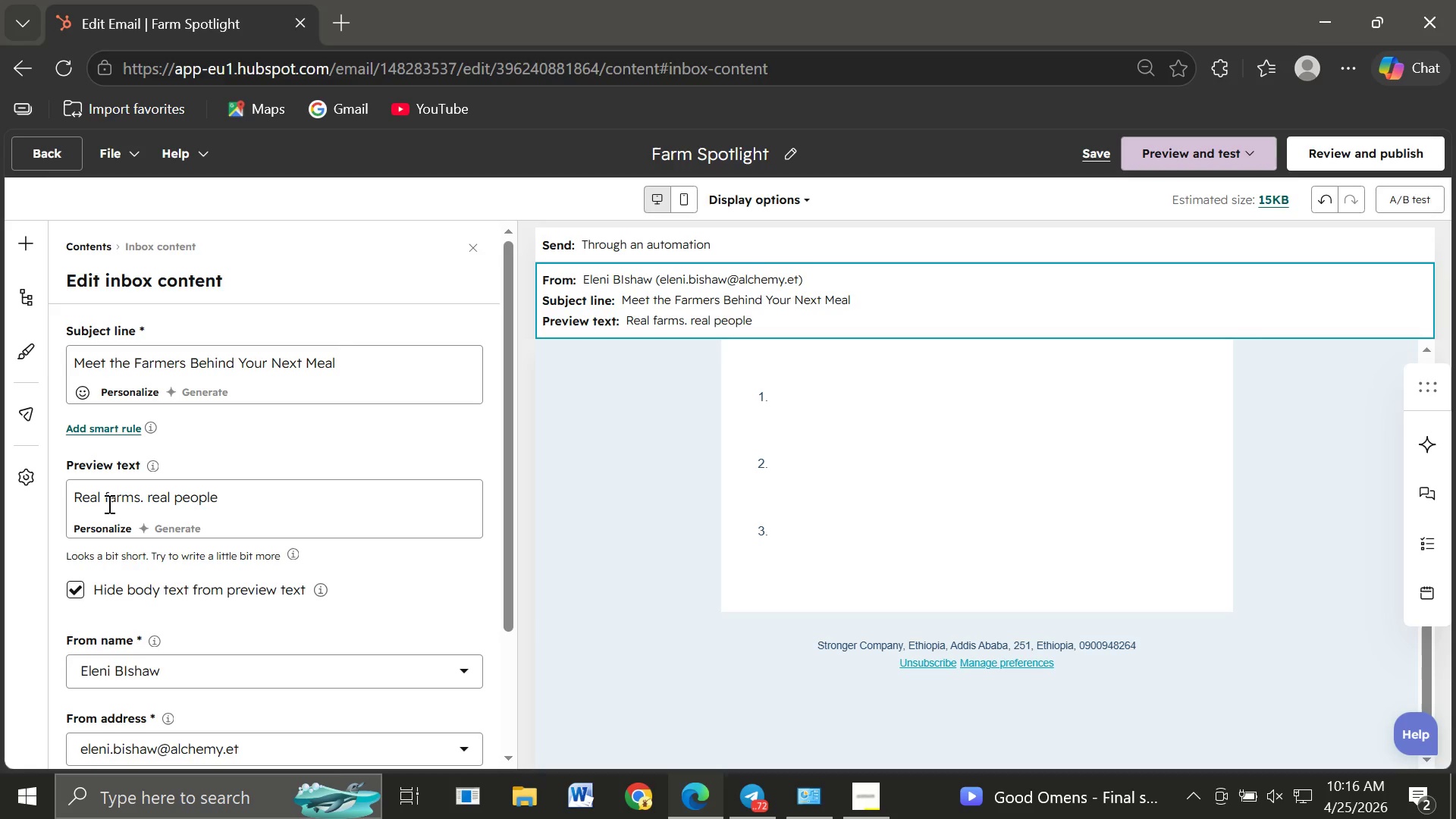 
key(Backspace)
type(. Real fla)
 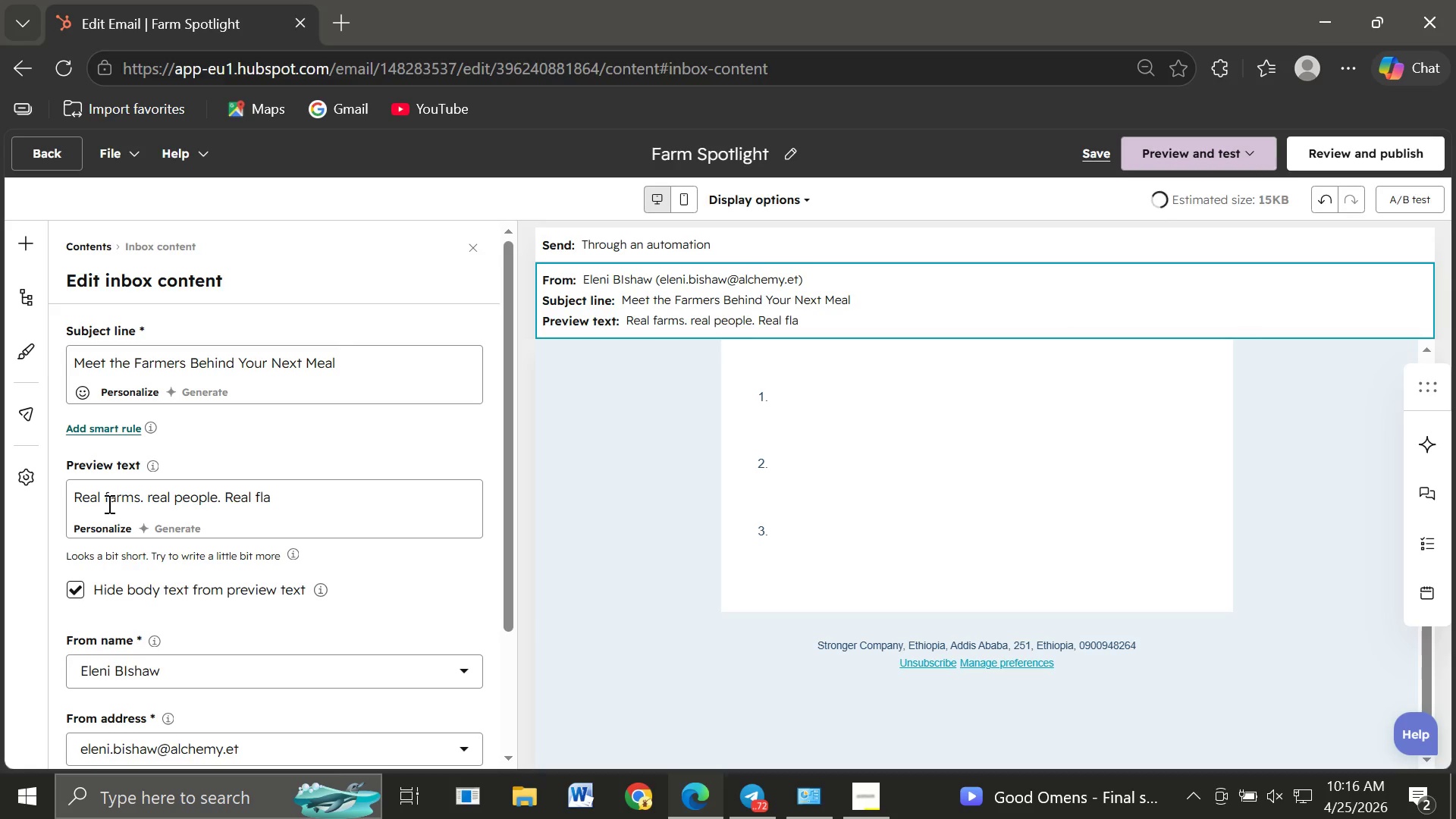 
type(vor.)
 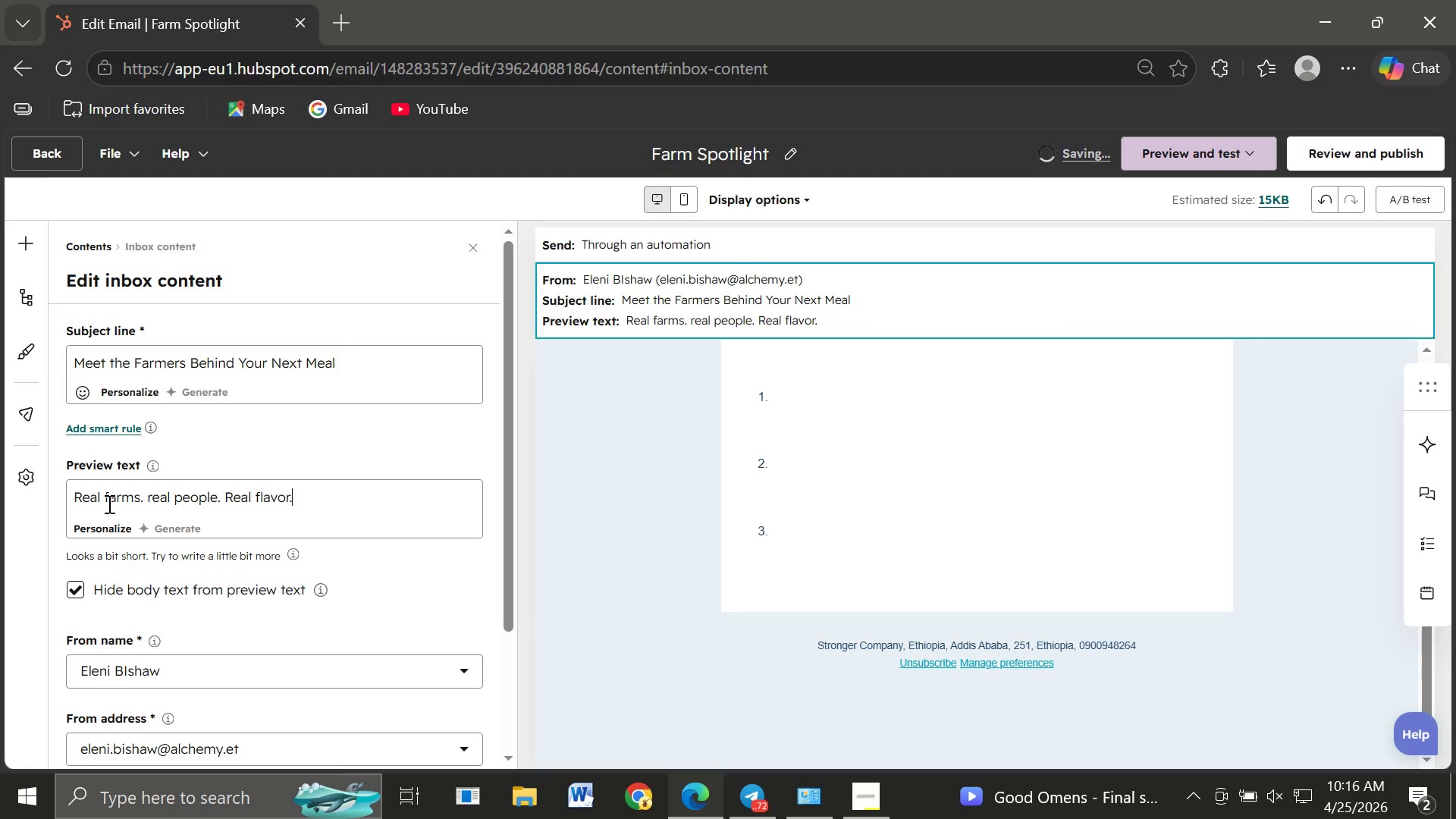 
wait(8.16)
 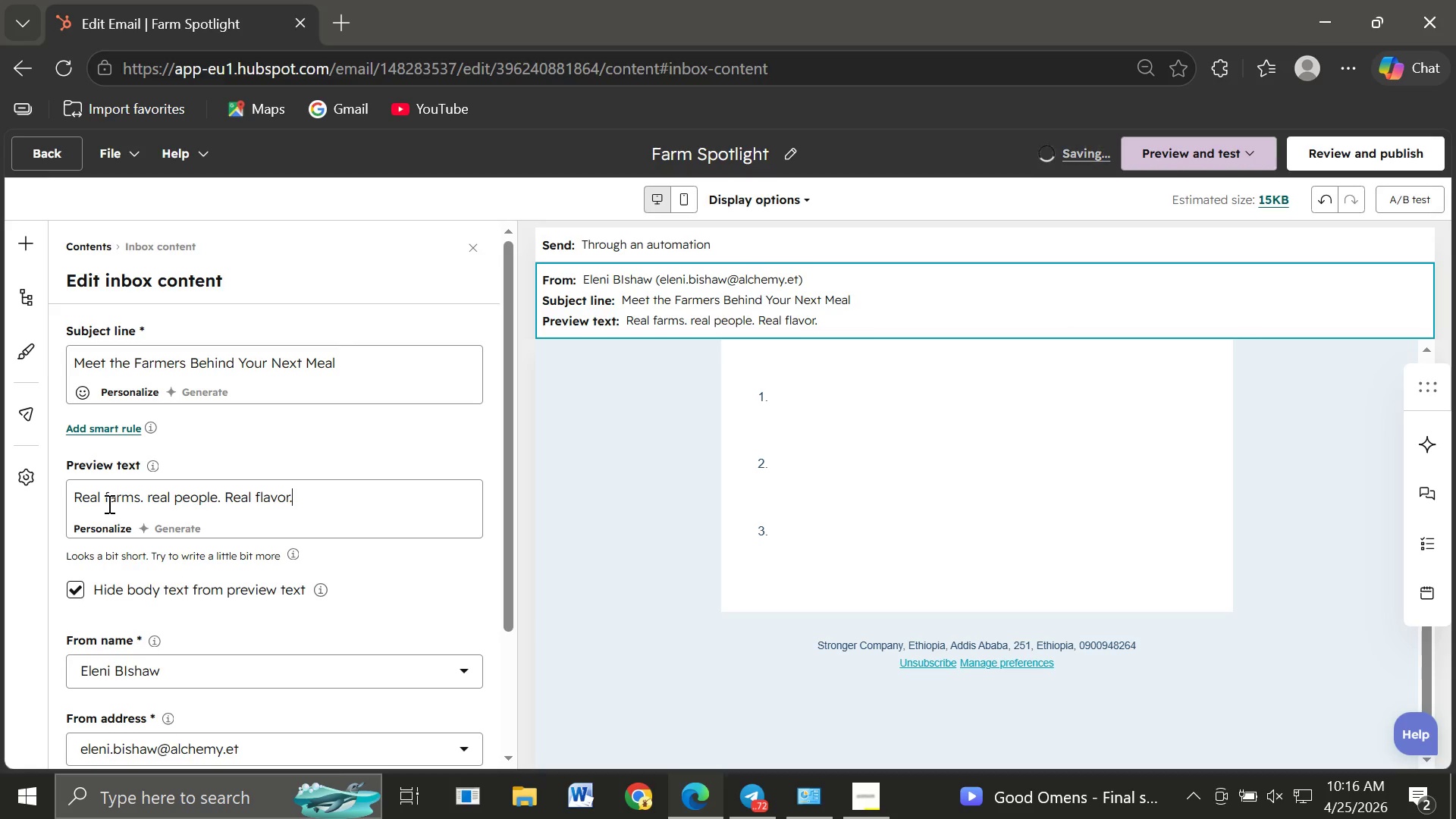 
left_click([1006, 511])
 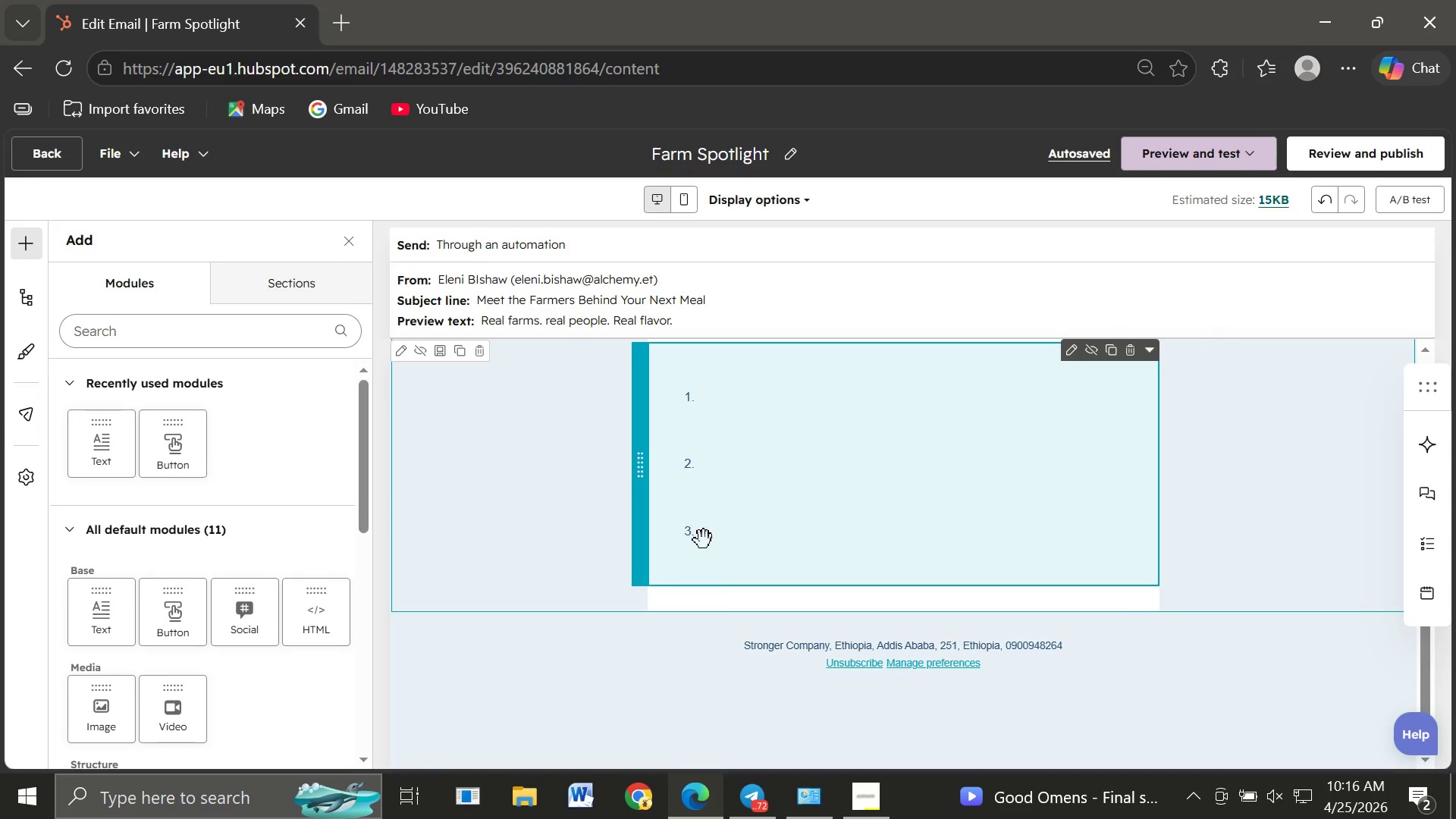 
left_click([701, 537])
 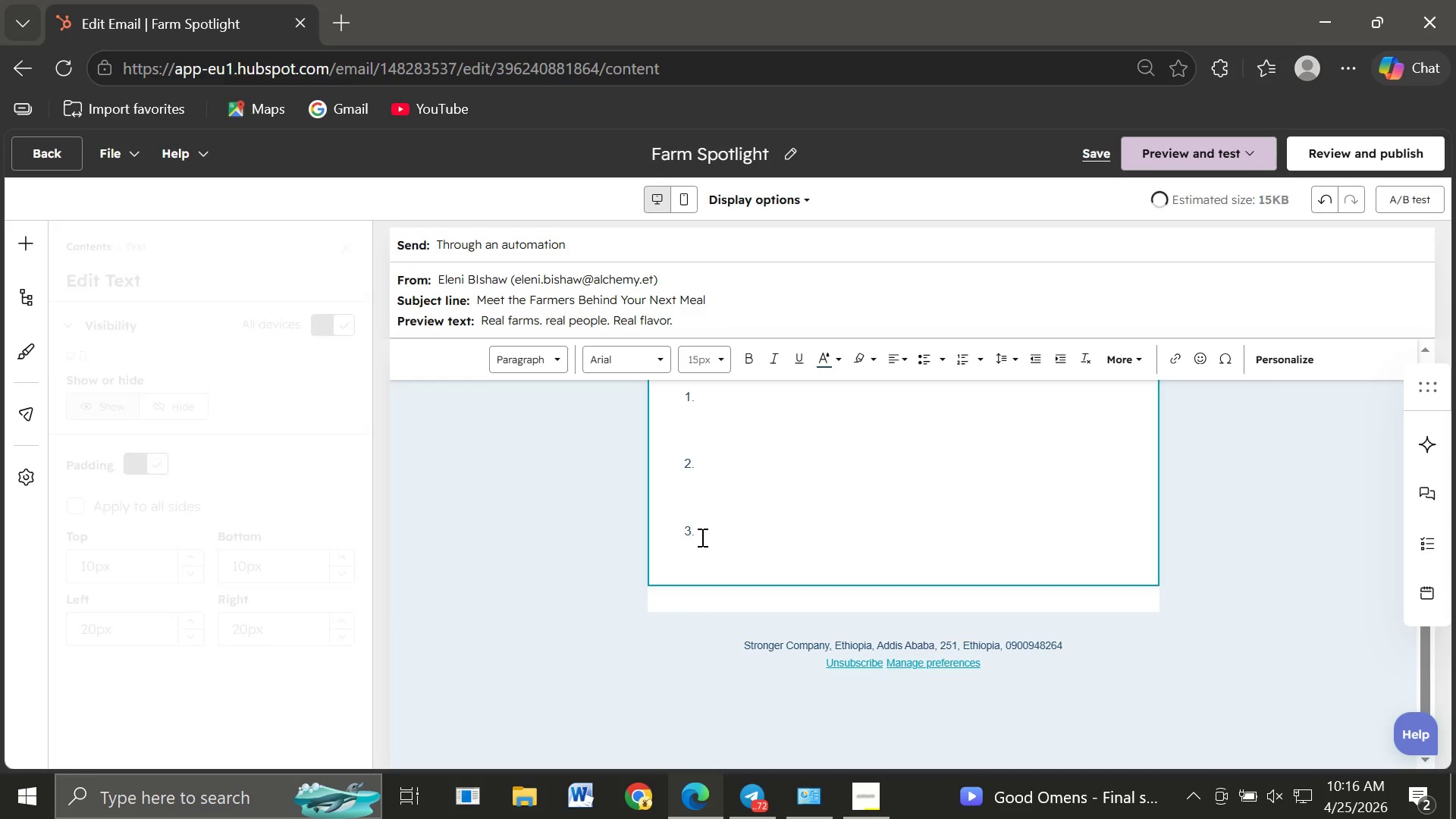 
left_click_drag(start_coordinate=[701, 537], to_coordinate=[682, 396])
 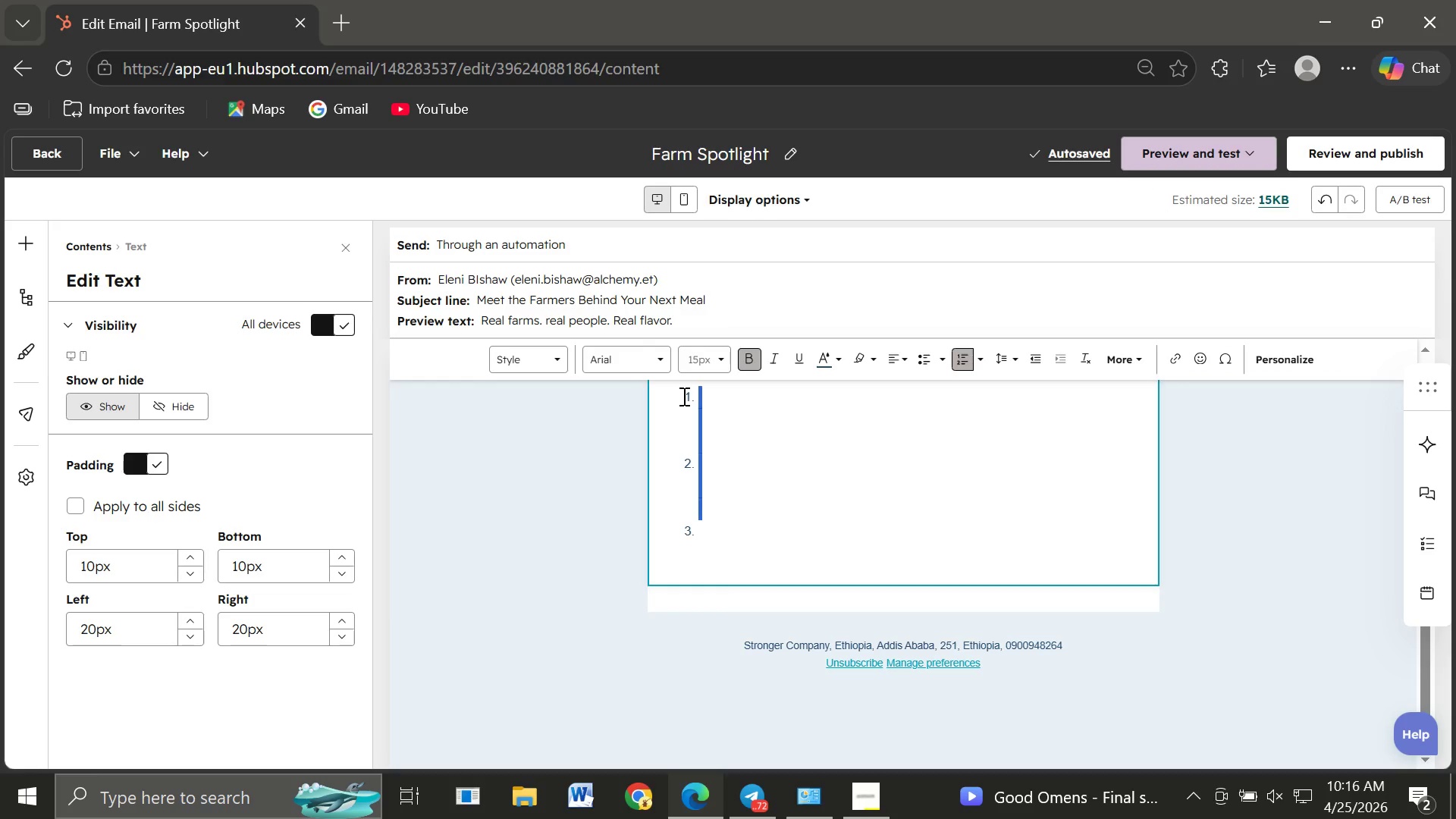 
key(Backspace)
key(Backspace)
key(Backspace)
type(Hi )
 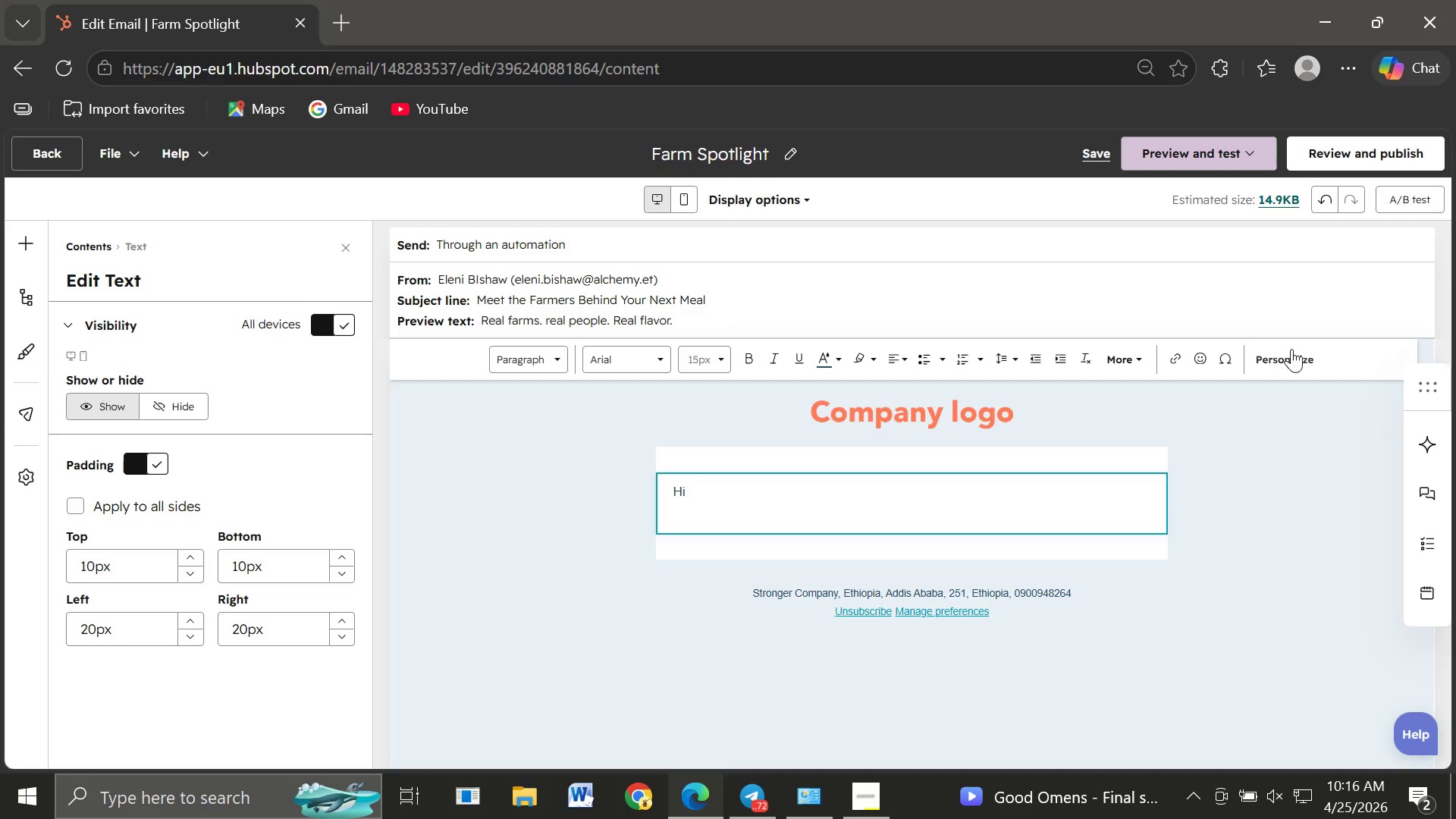 
left_click([1288, 351])
 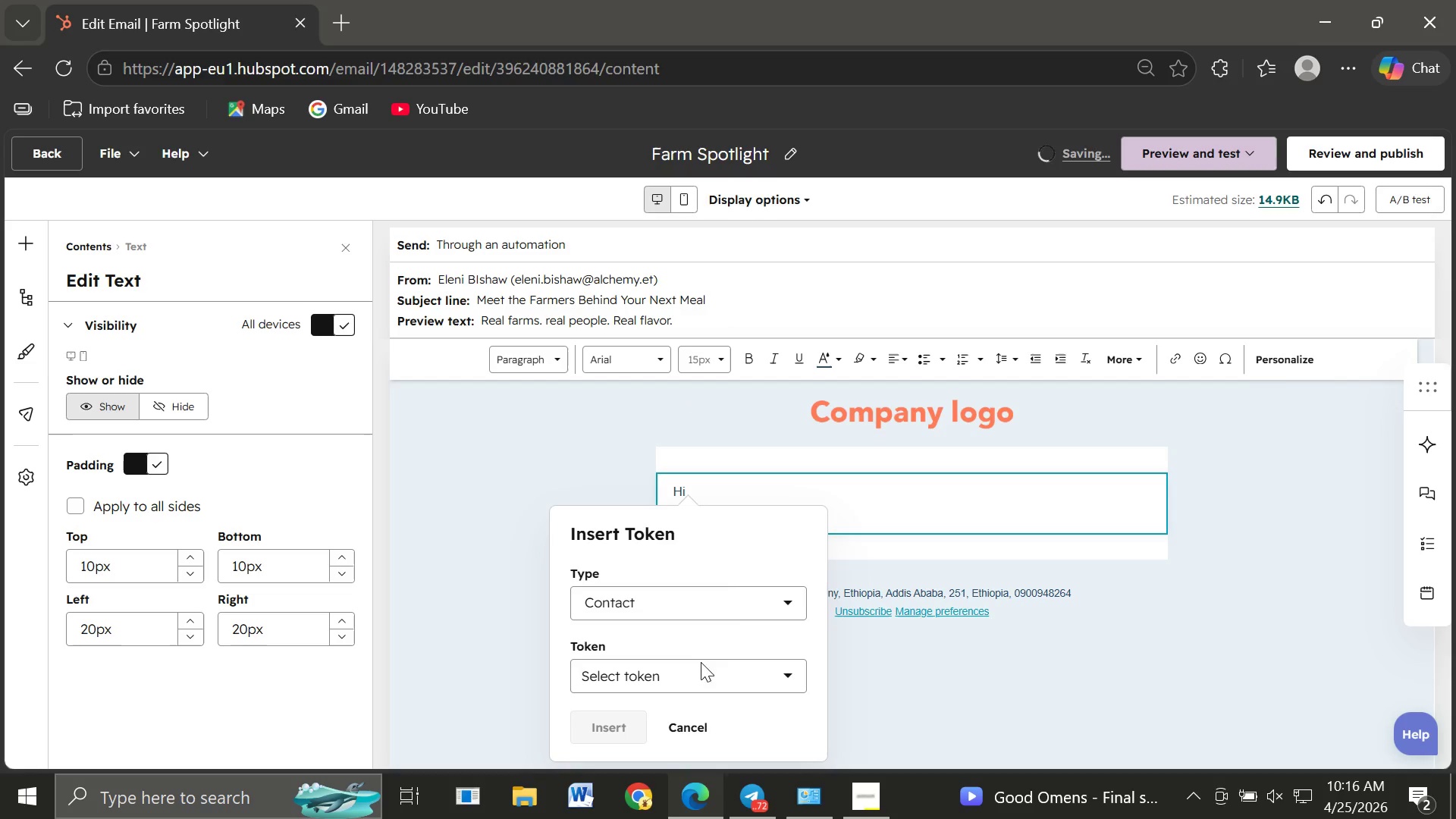 
left_click([702, 679])
 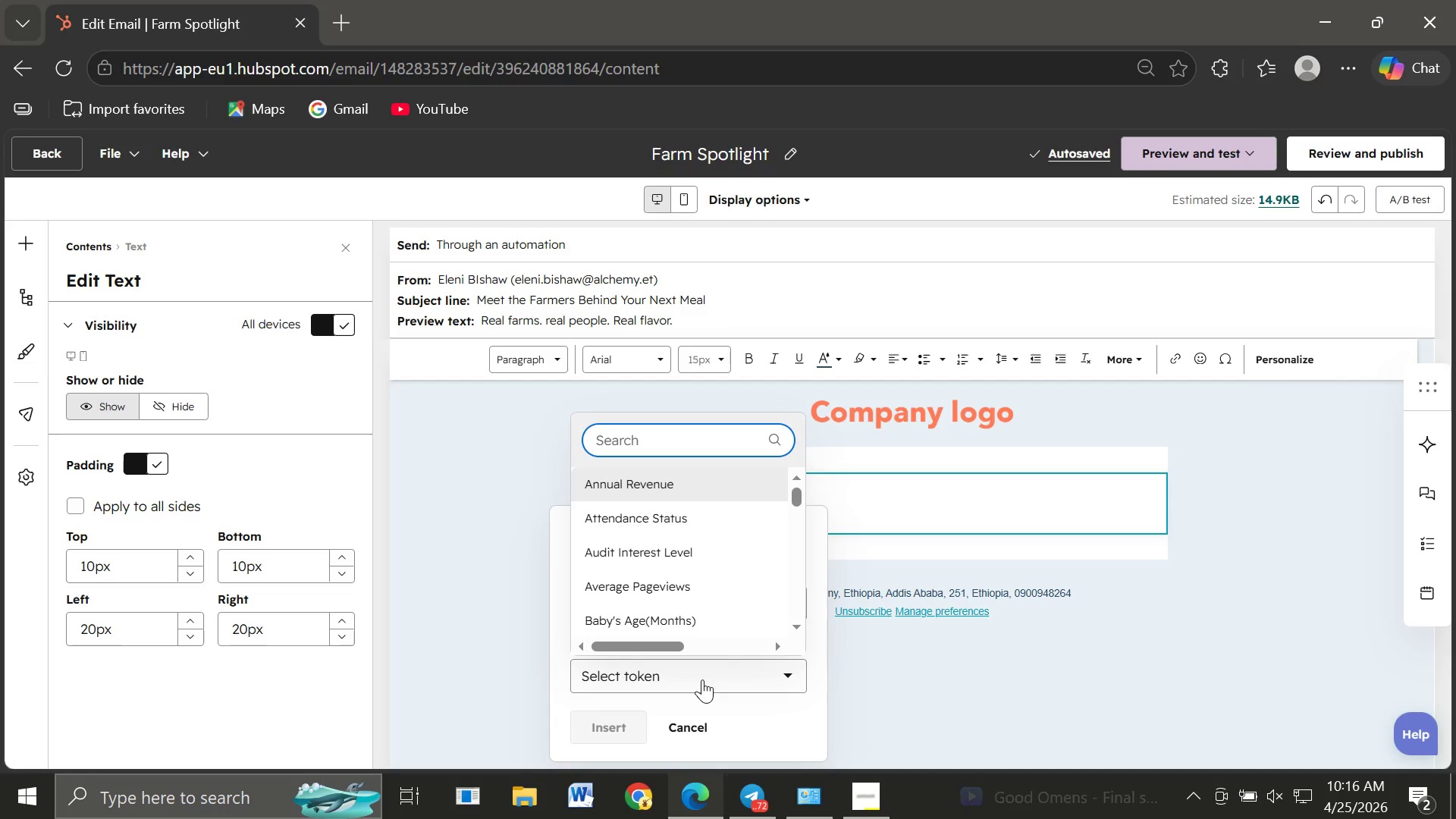 
type(first name)
 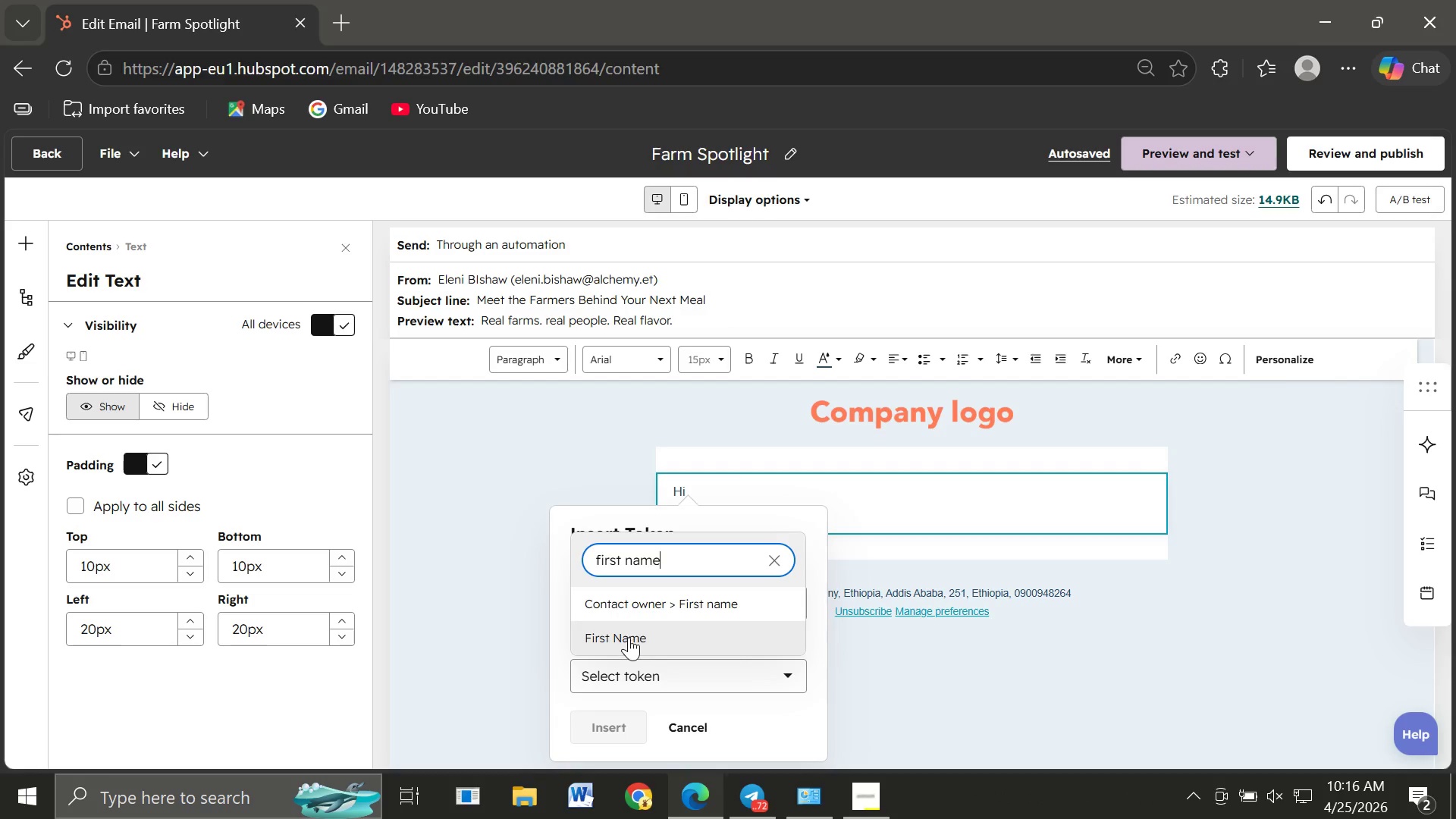 
left_click([629, 637])
 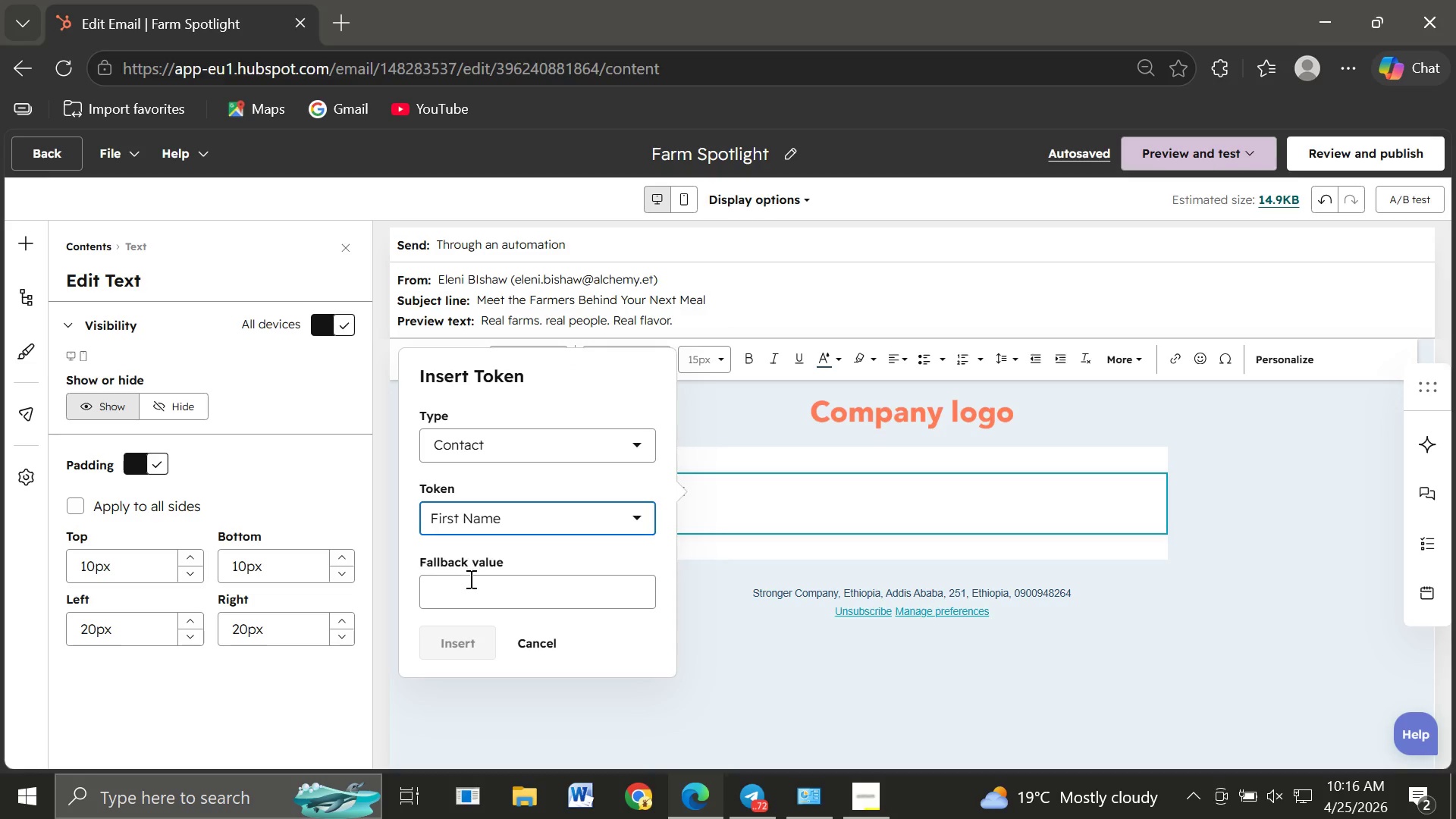 
left_click([459, 592])
 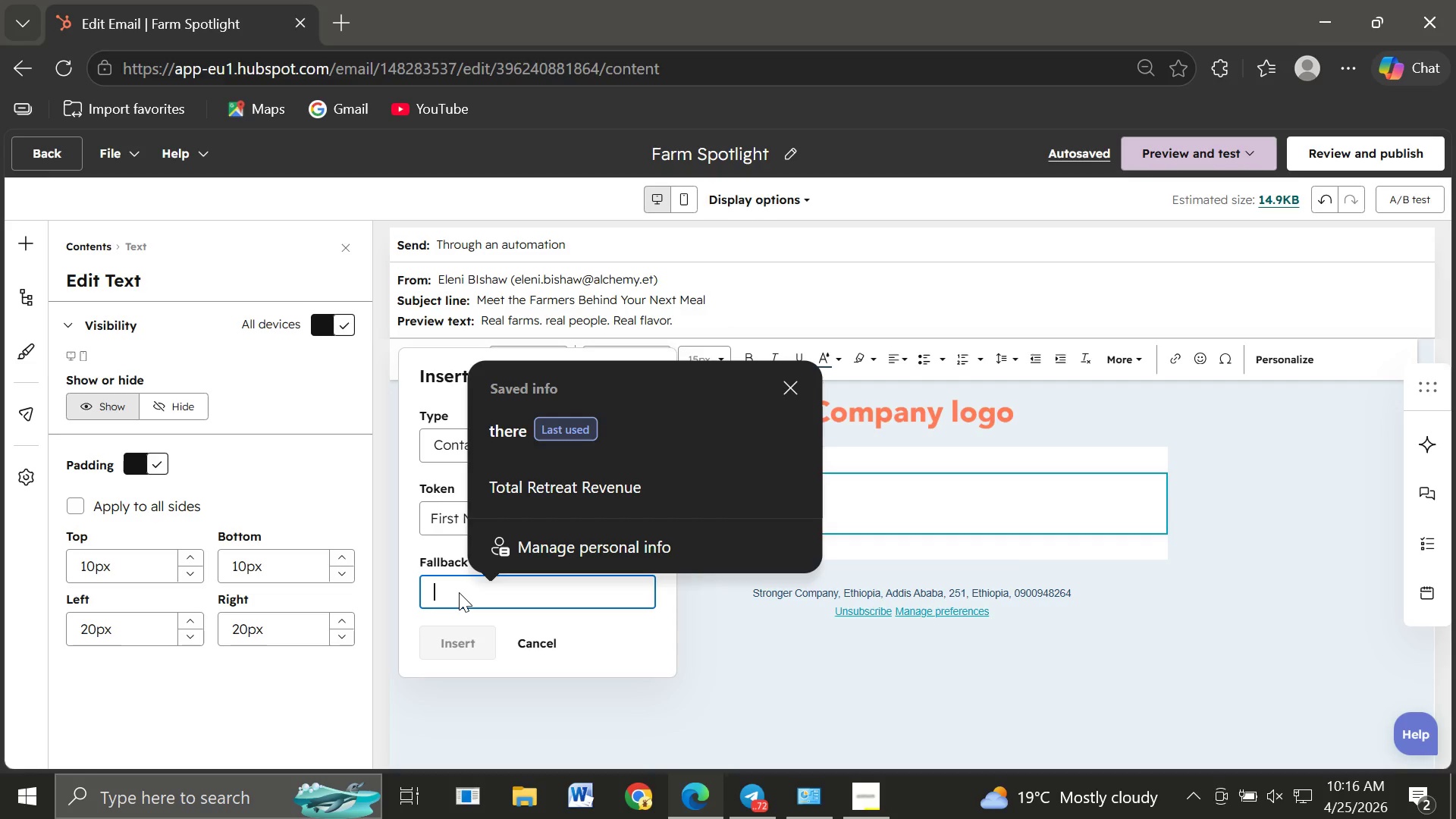 
type(thr)
key(Backspace)
key(Backspace)
key(Backspace)
type(there)
 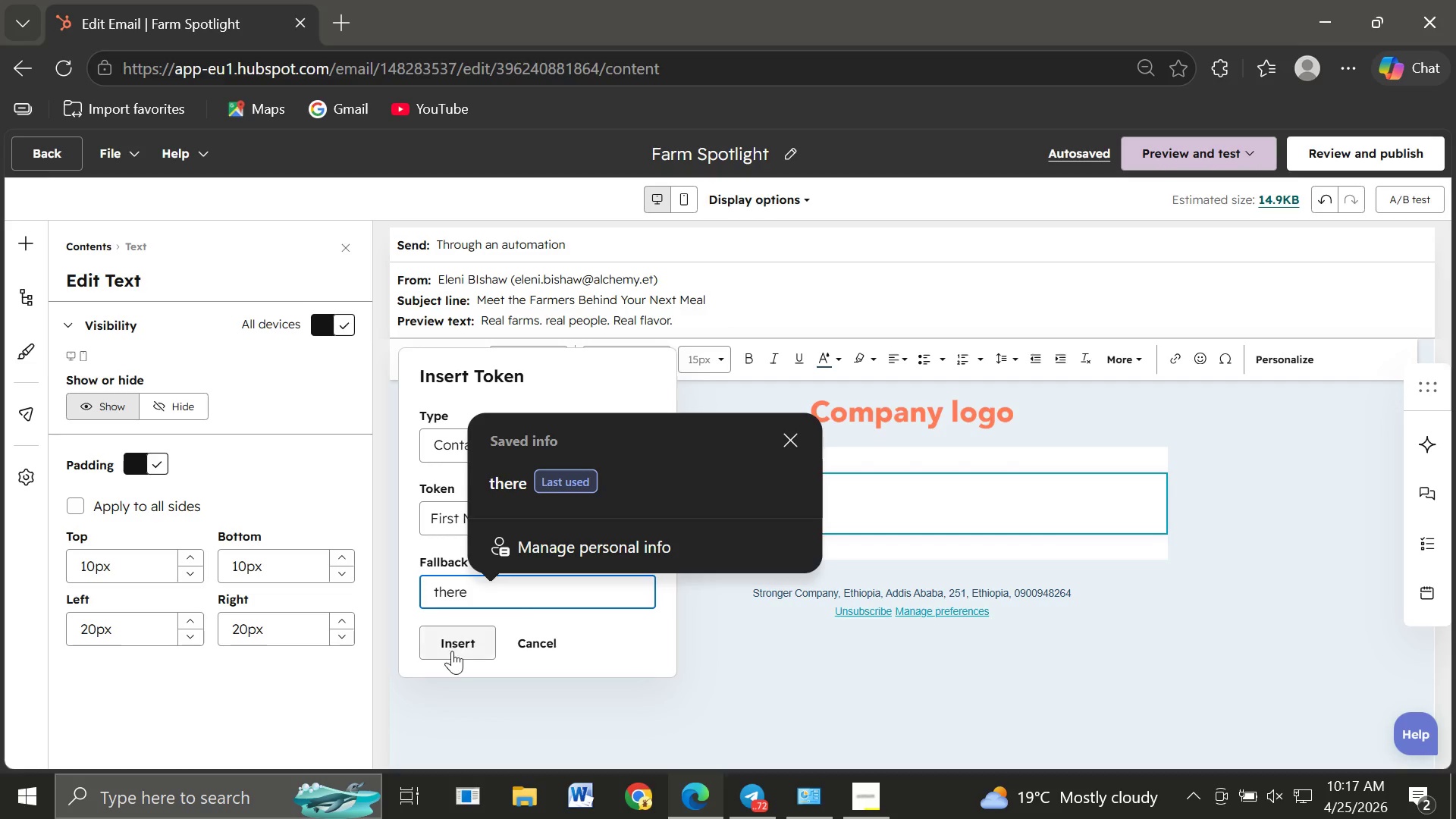 
left_click([452, 656])
 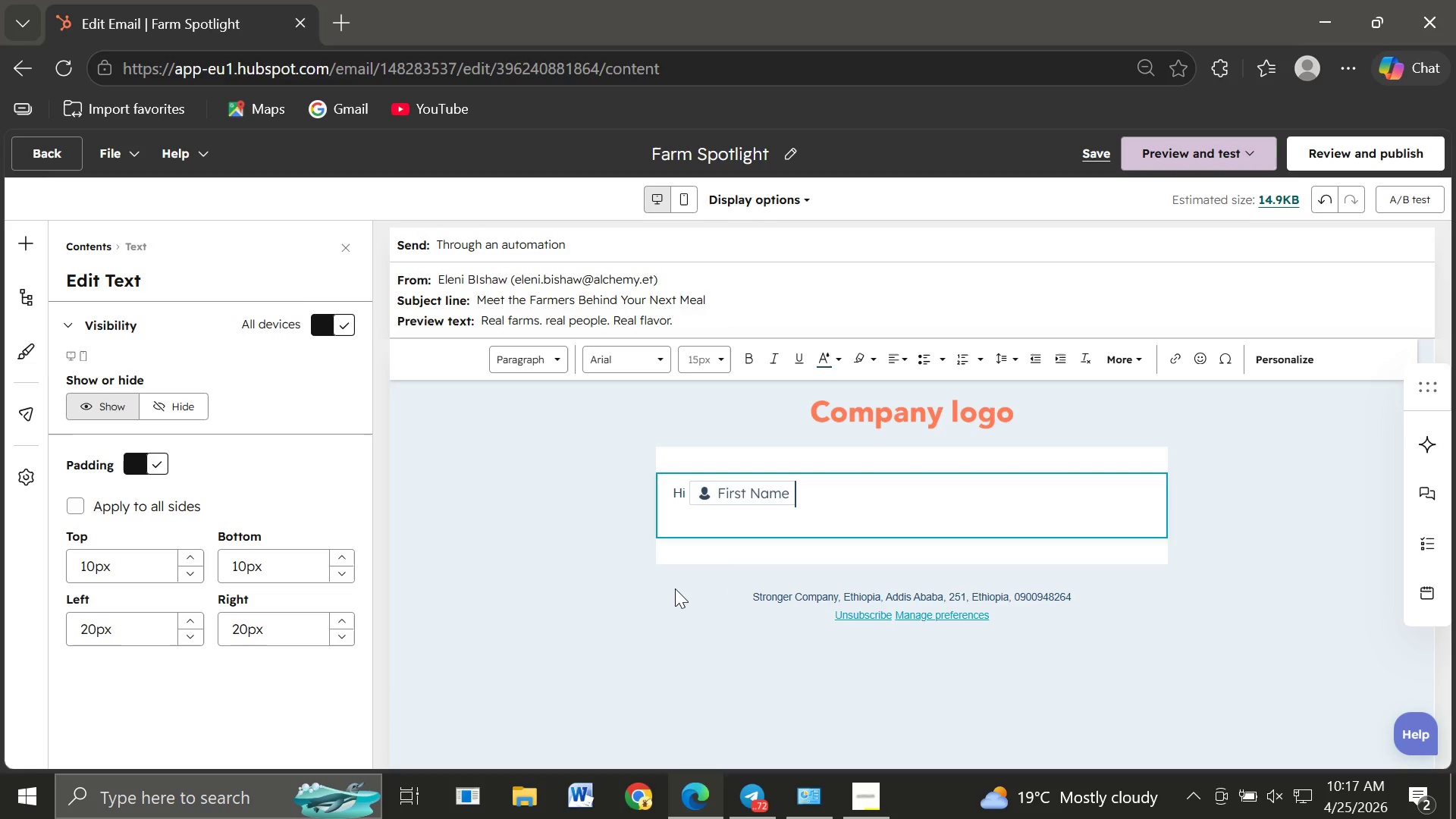 
key(Comma)
 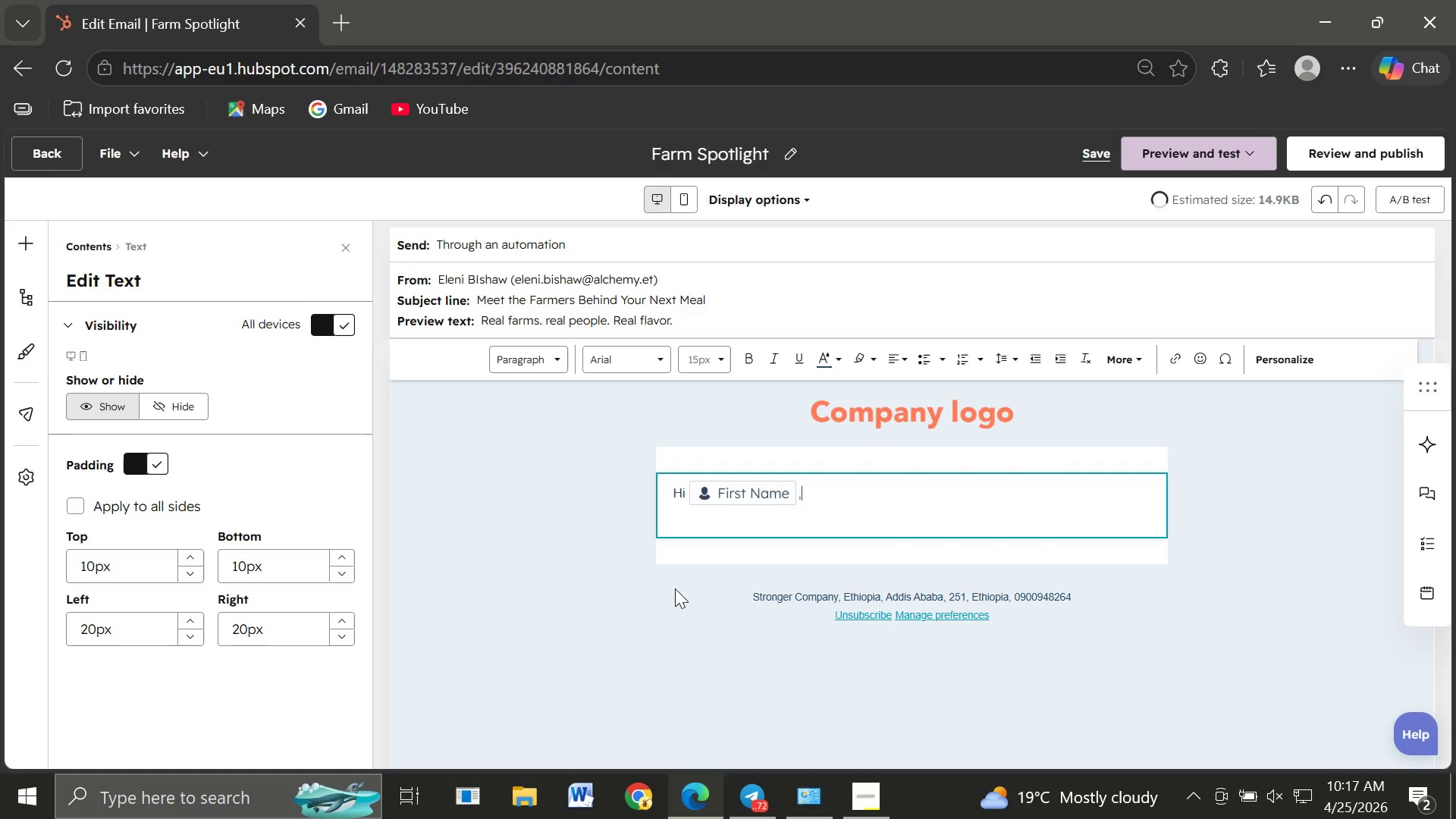 
key(Enter)
 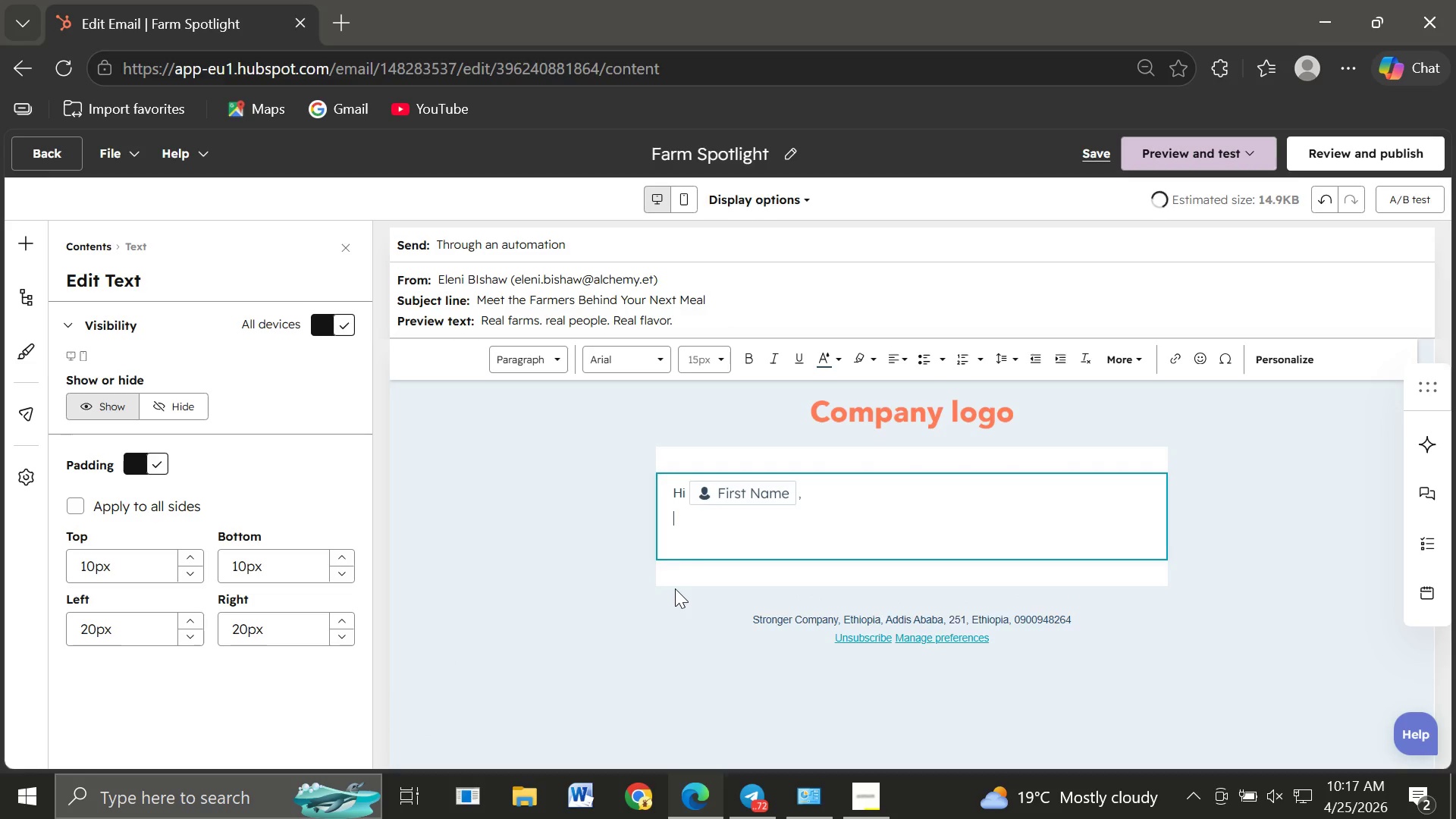 
key(Enter)
 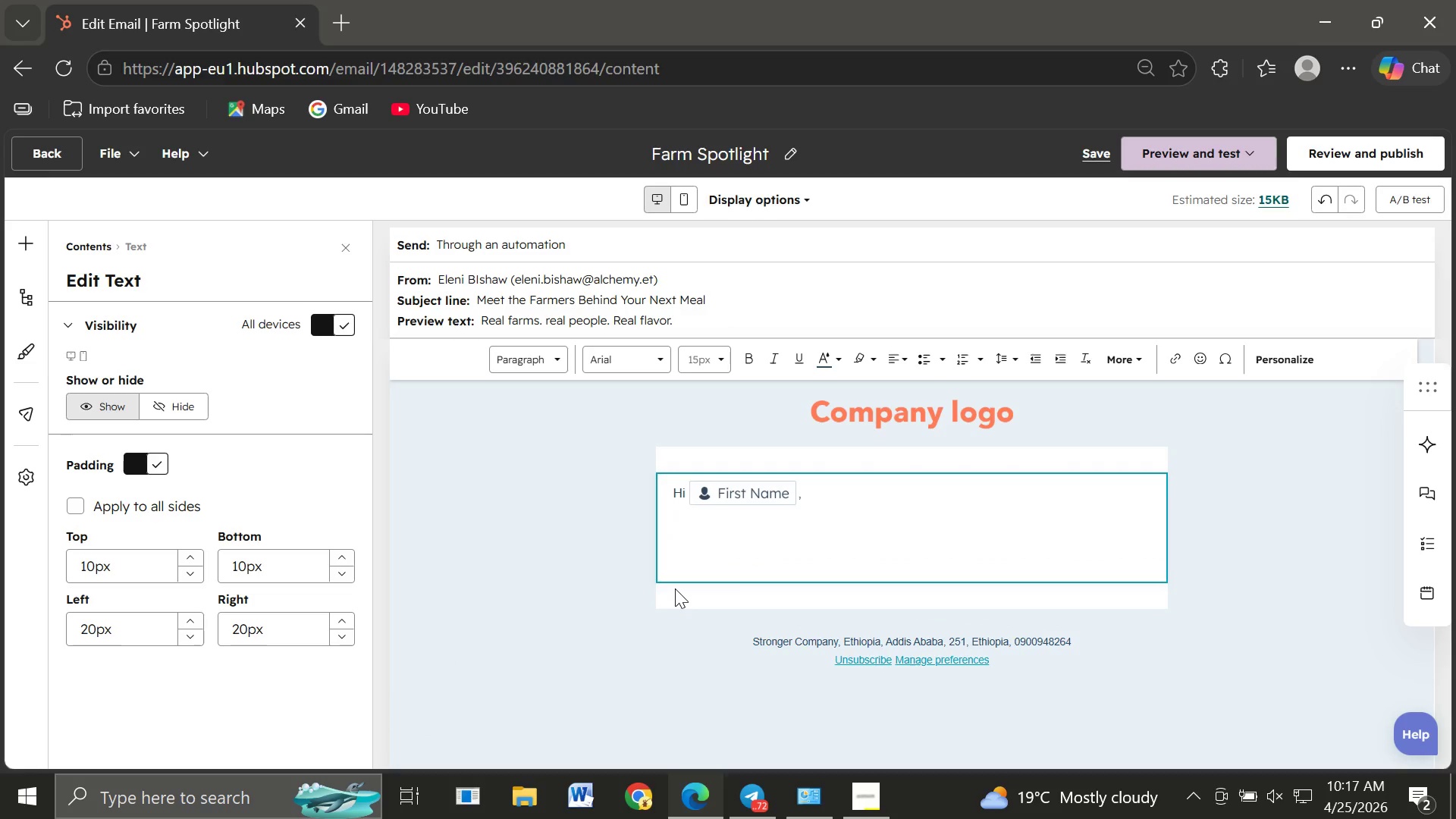 
type(Great food starts long before it reaches your plate.)
 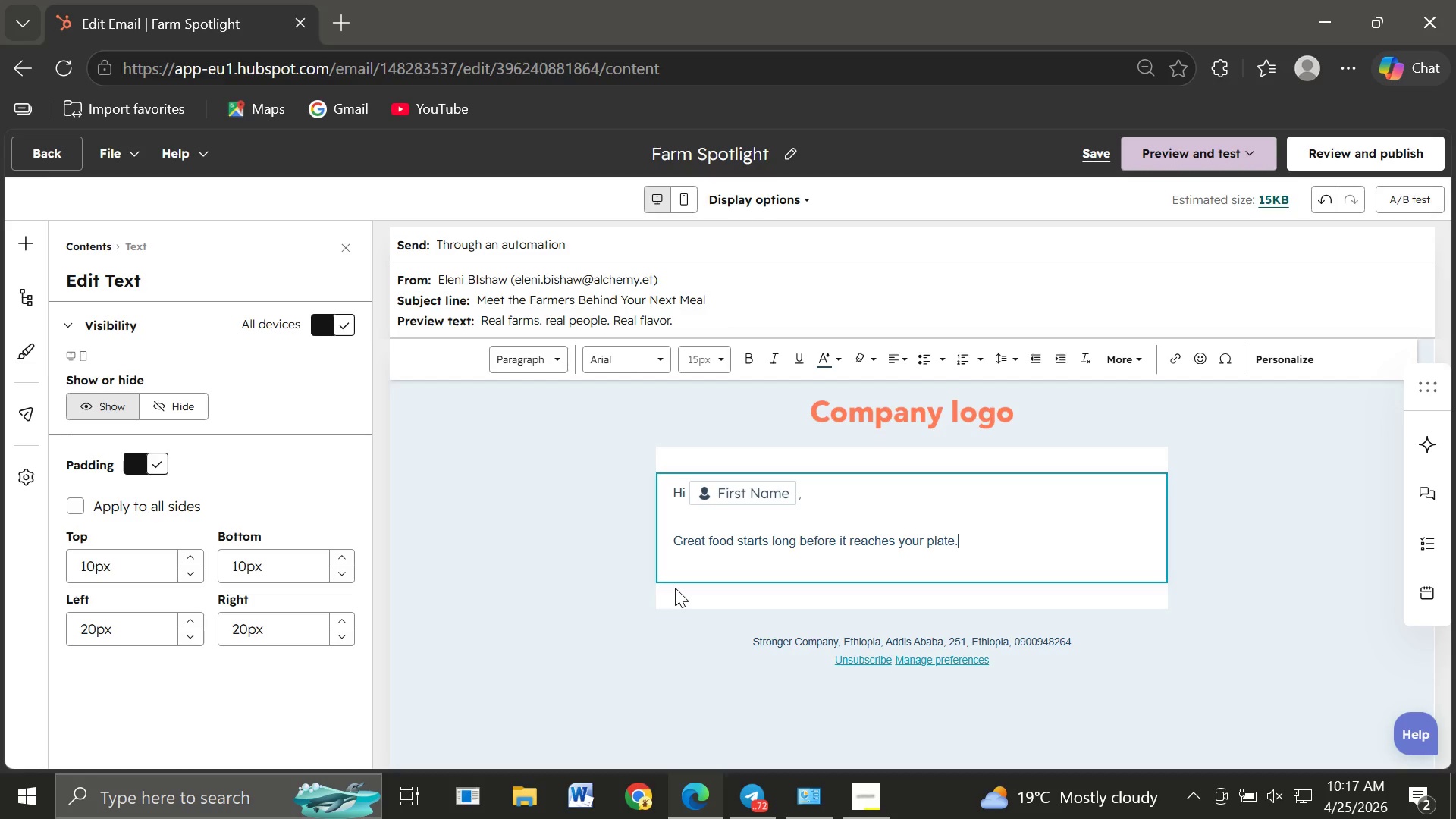 
key(Enter)
 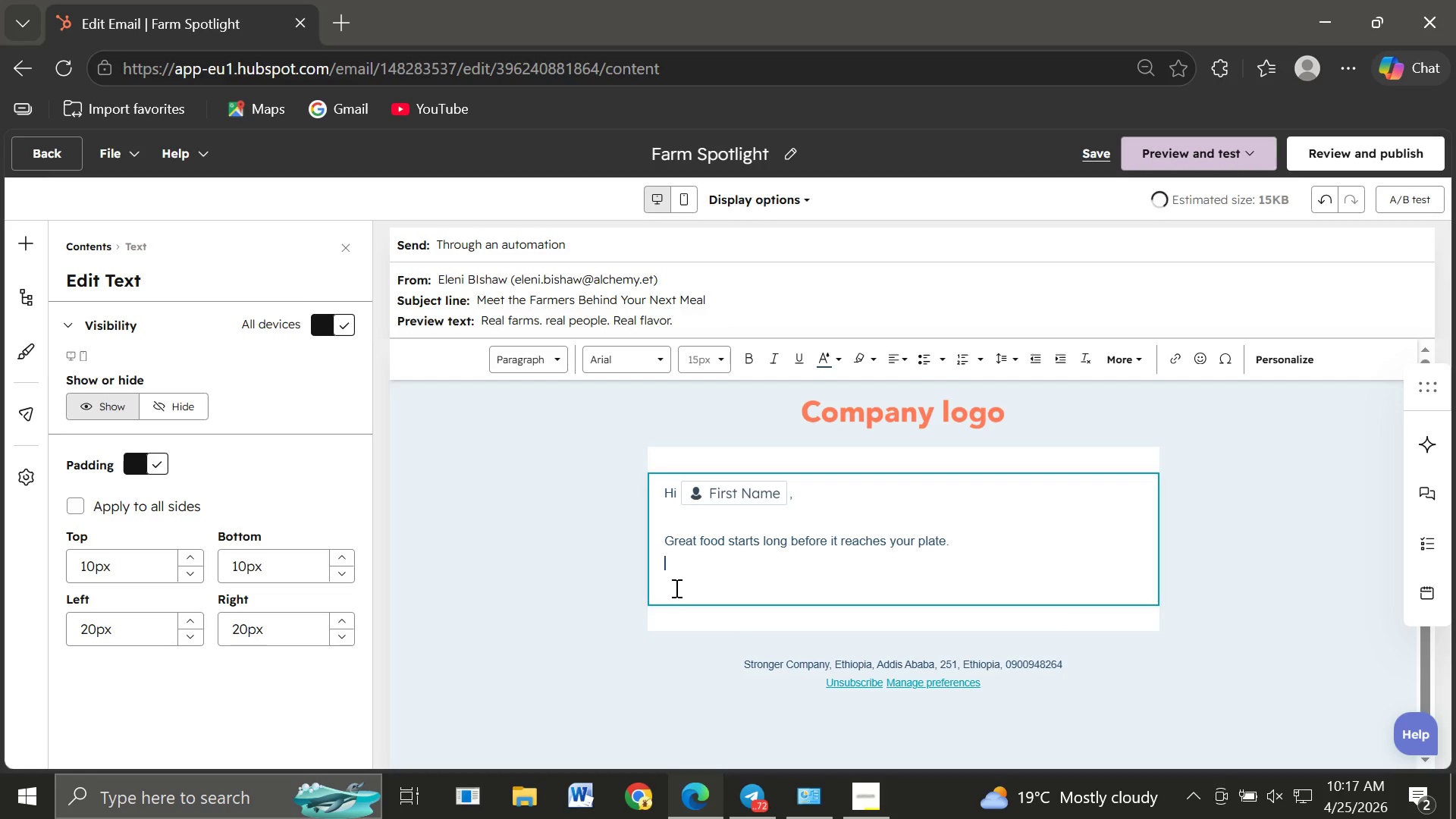 
key(Enter)
 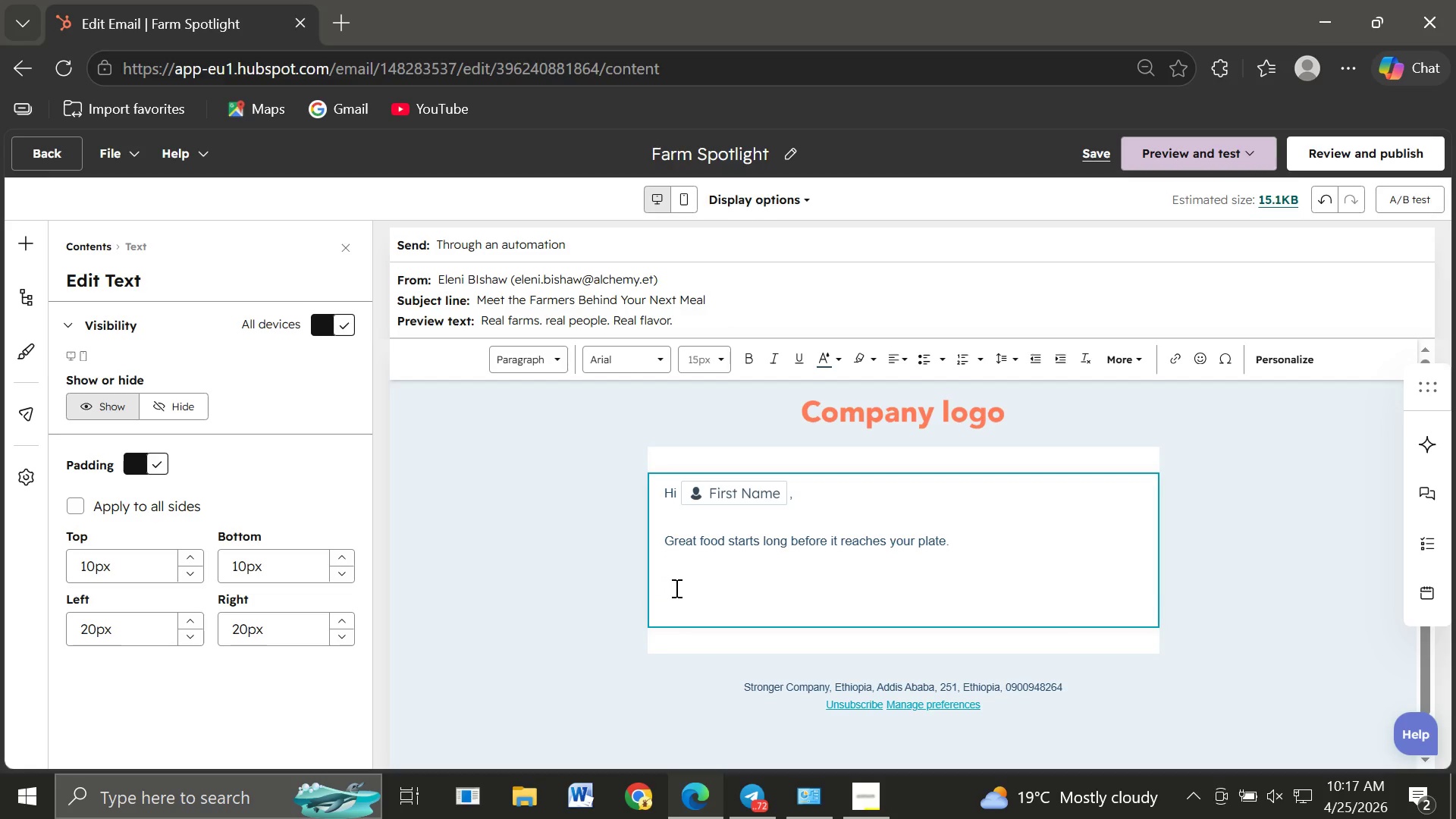 
type(These)
key(Backspace)
key(Backspace)
key(Backspace)
type(is week, we're proud to spotlight one of our trusted local partners a family)
 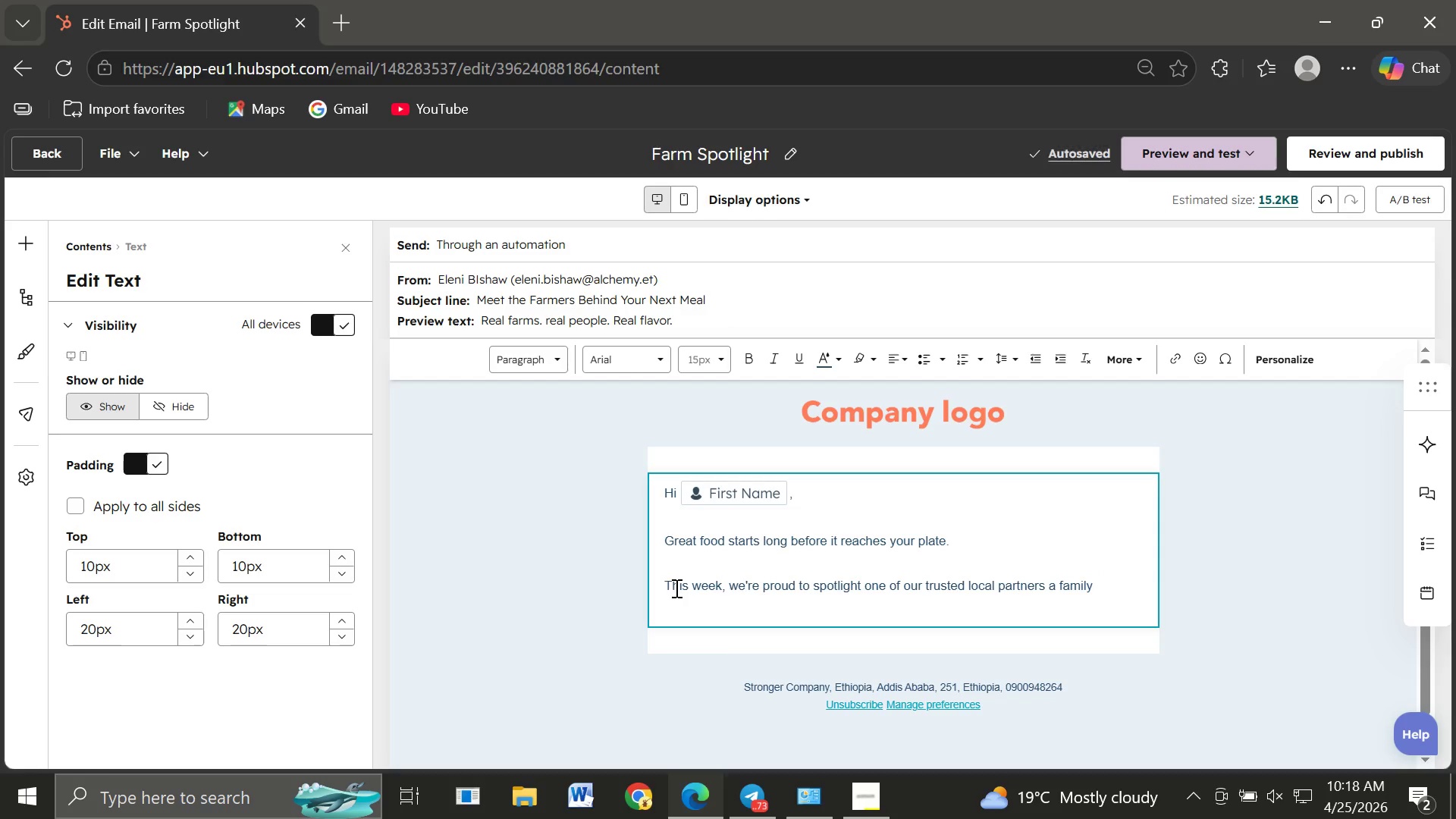 
wait(5.03)
 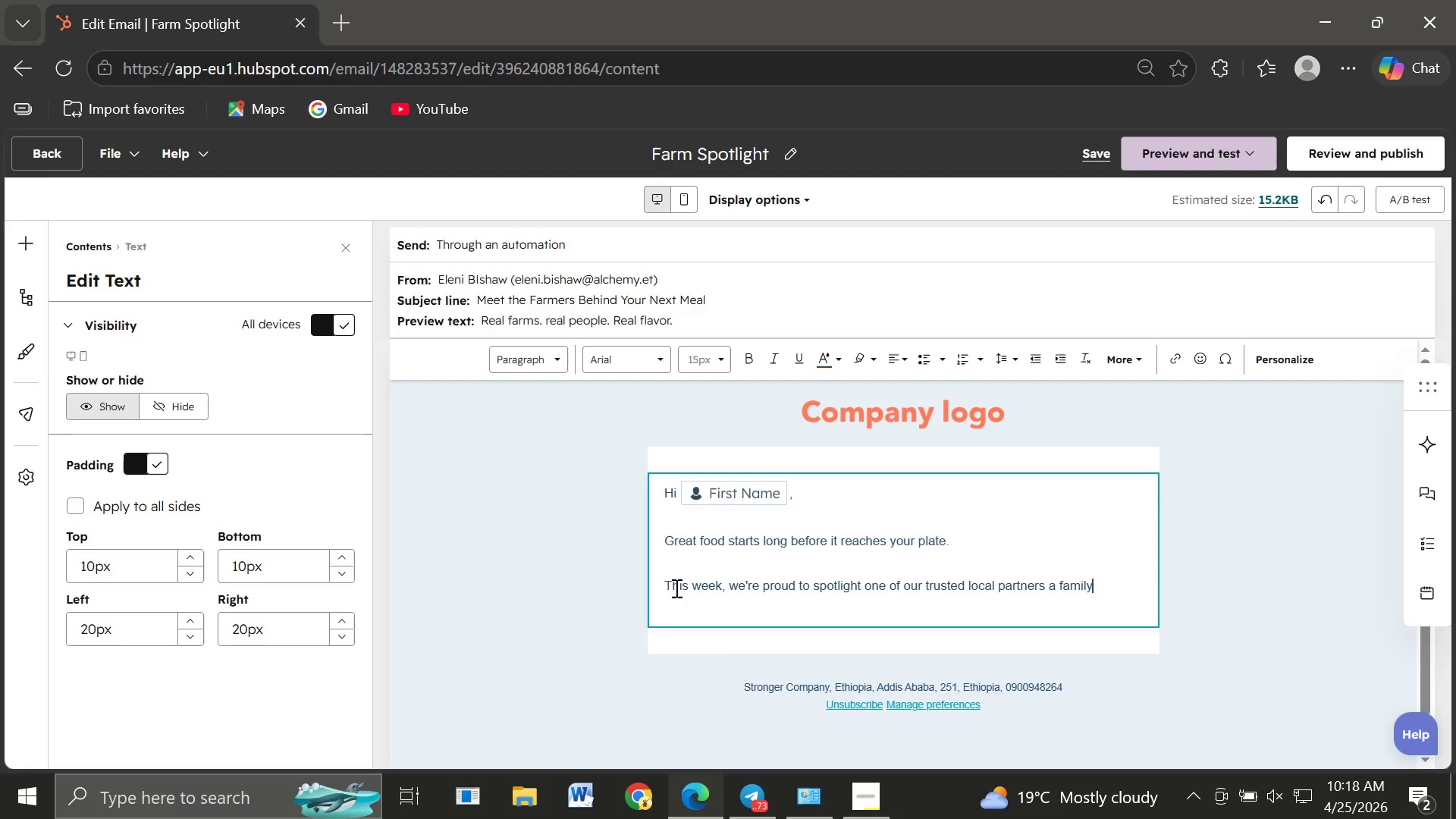 
type(-run farm )
 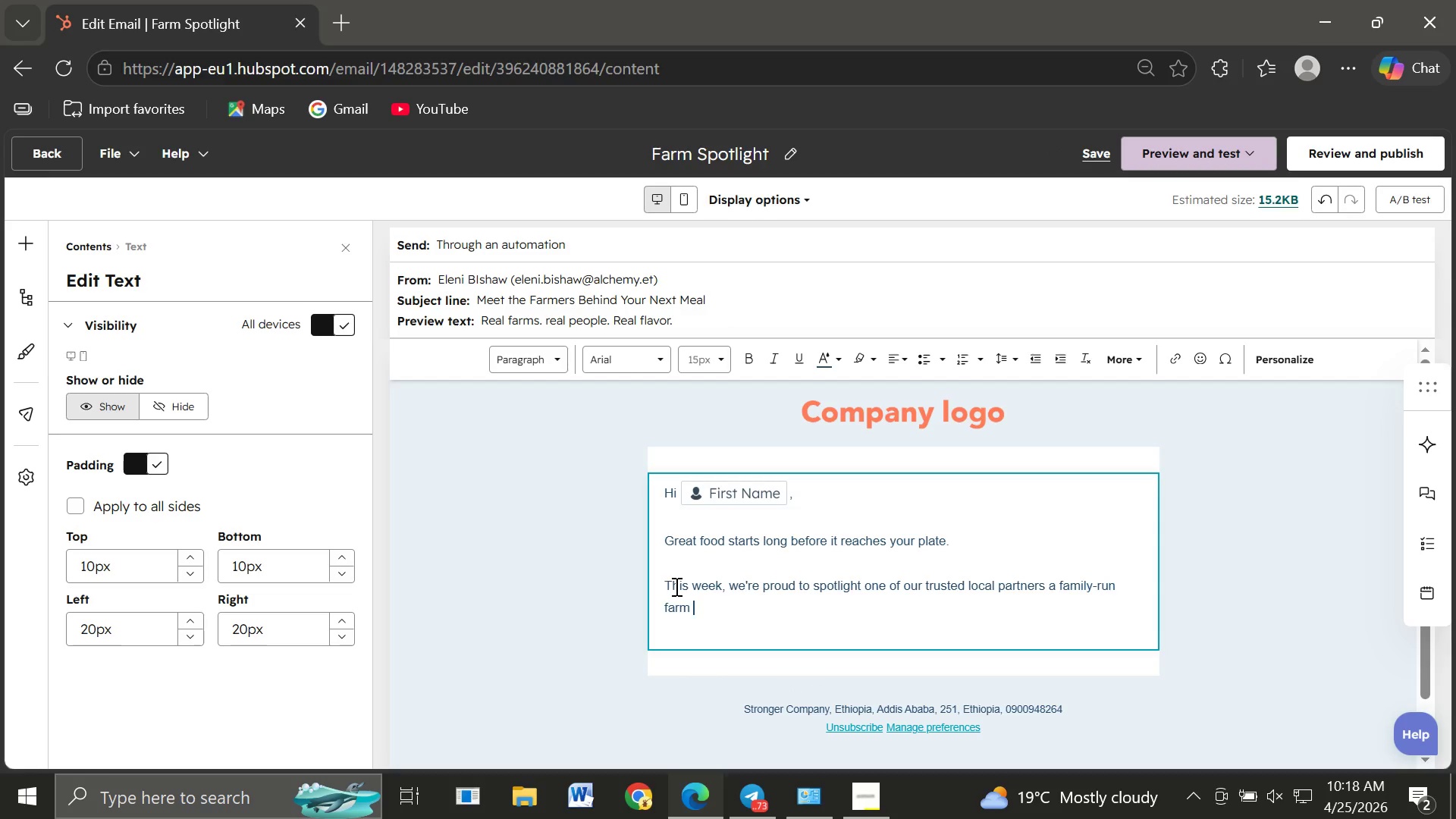 
type(dedicated to susta)
key(Tab)
type( growing practices and exeptional quality)
 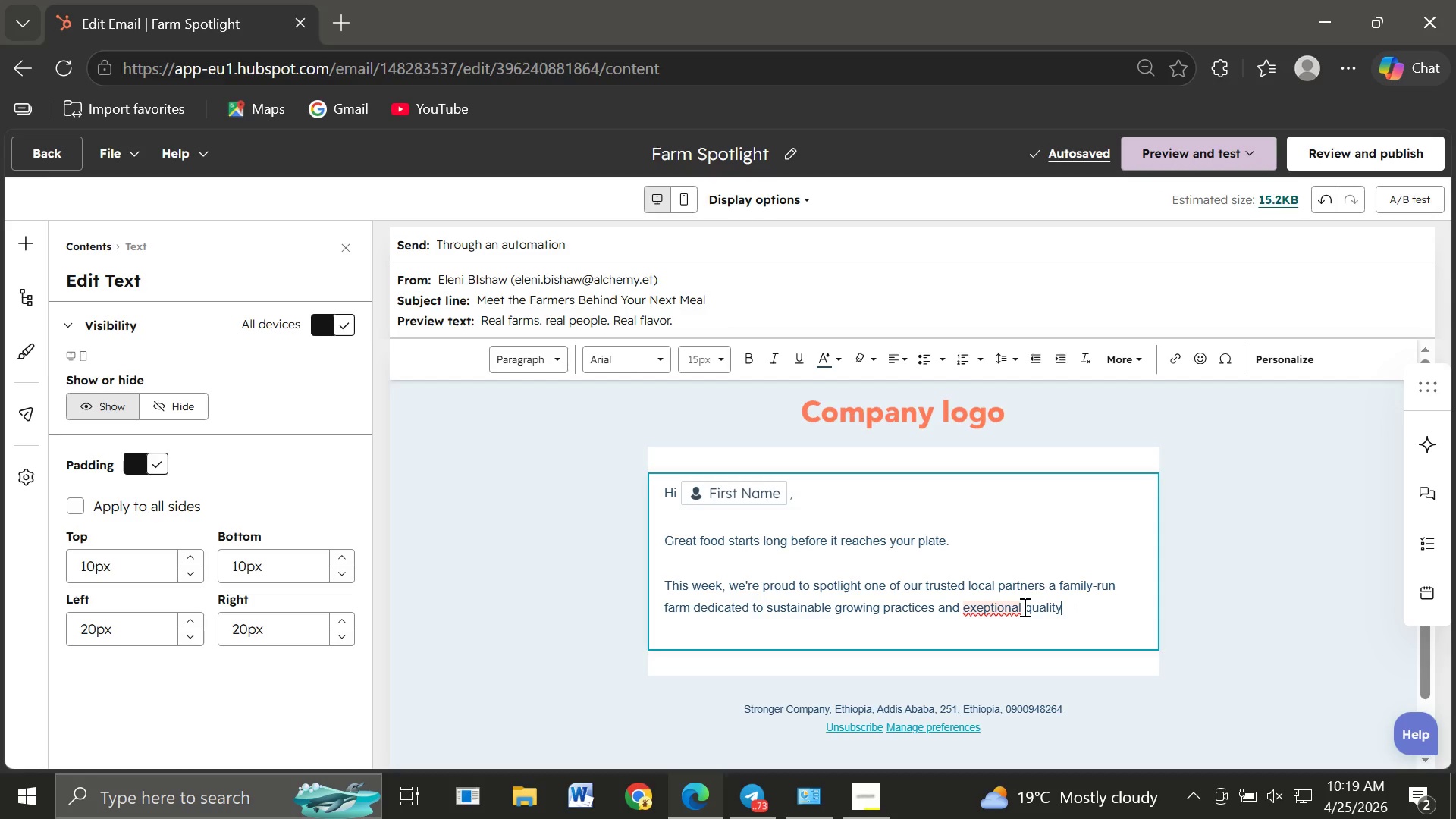 
wait(5.47)
 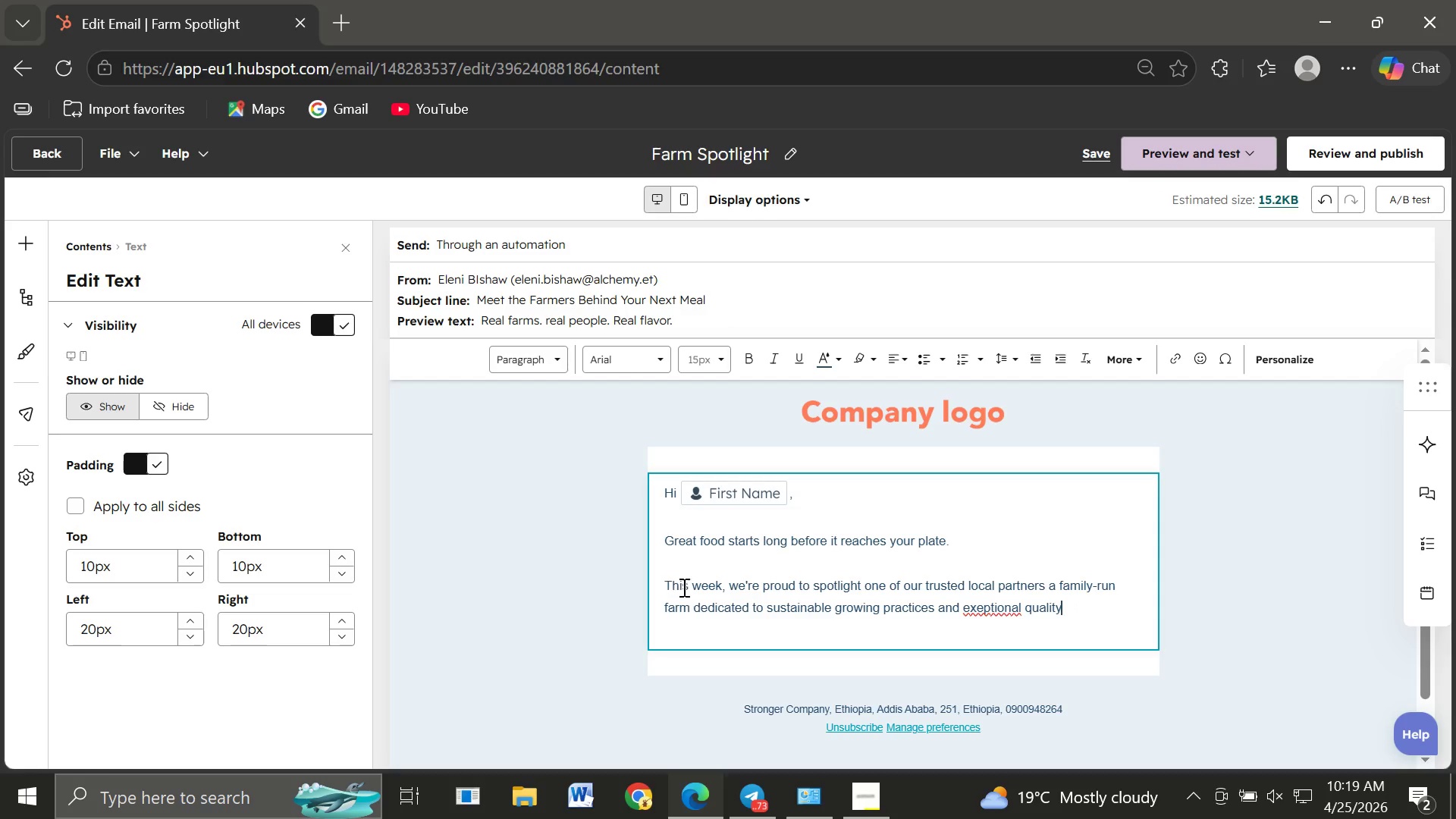 
left_click([1020, 607])
 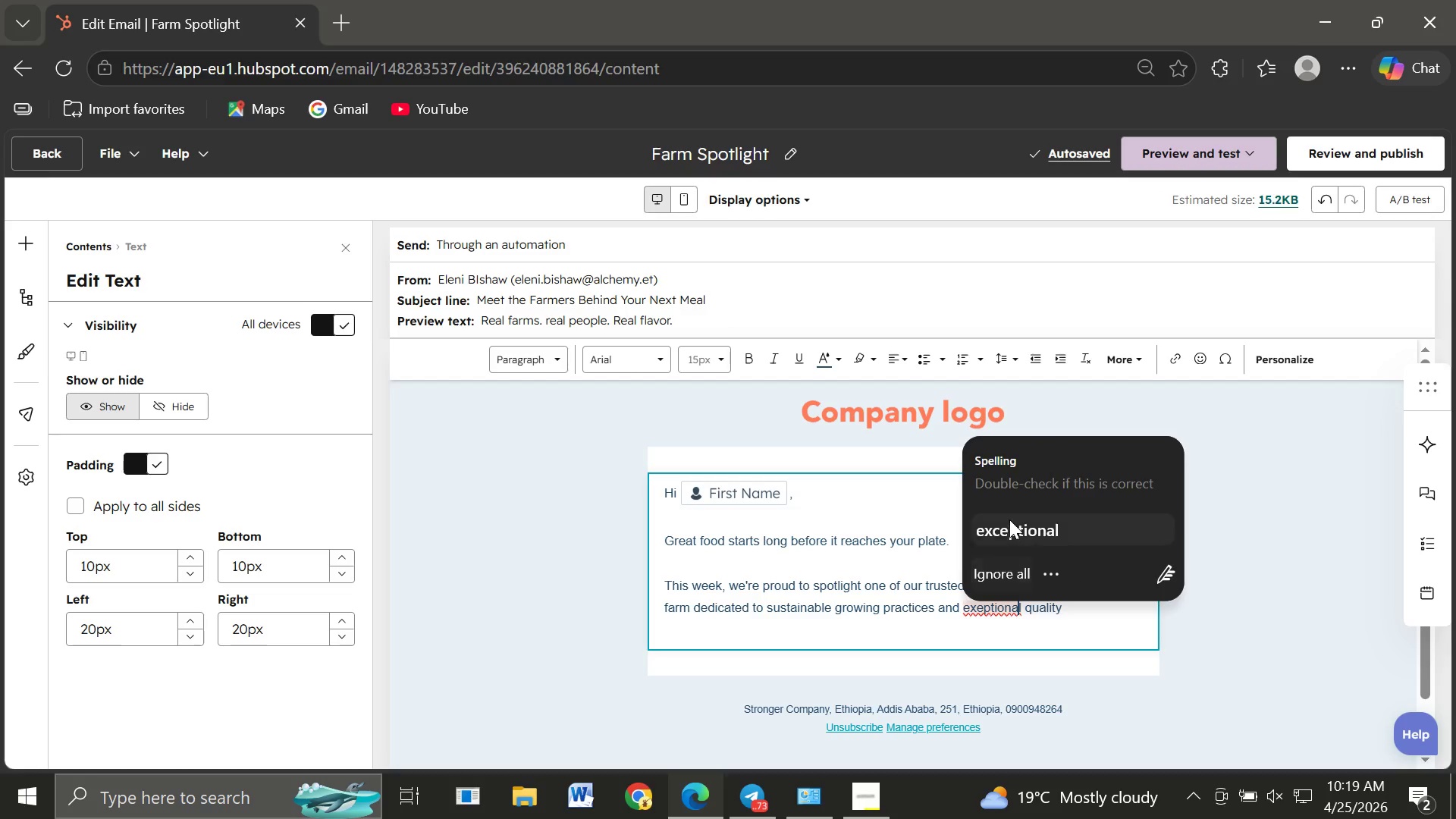 
left_click([1009, 519])
 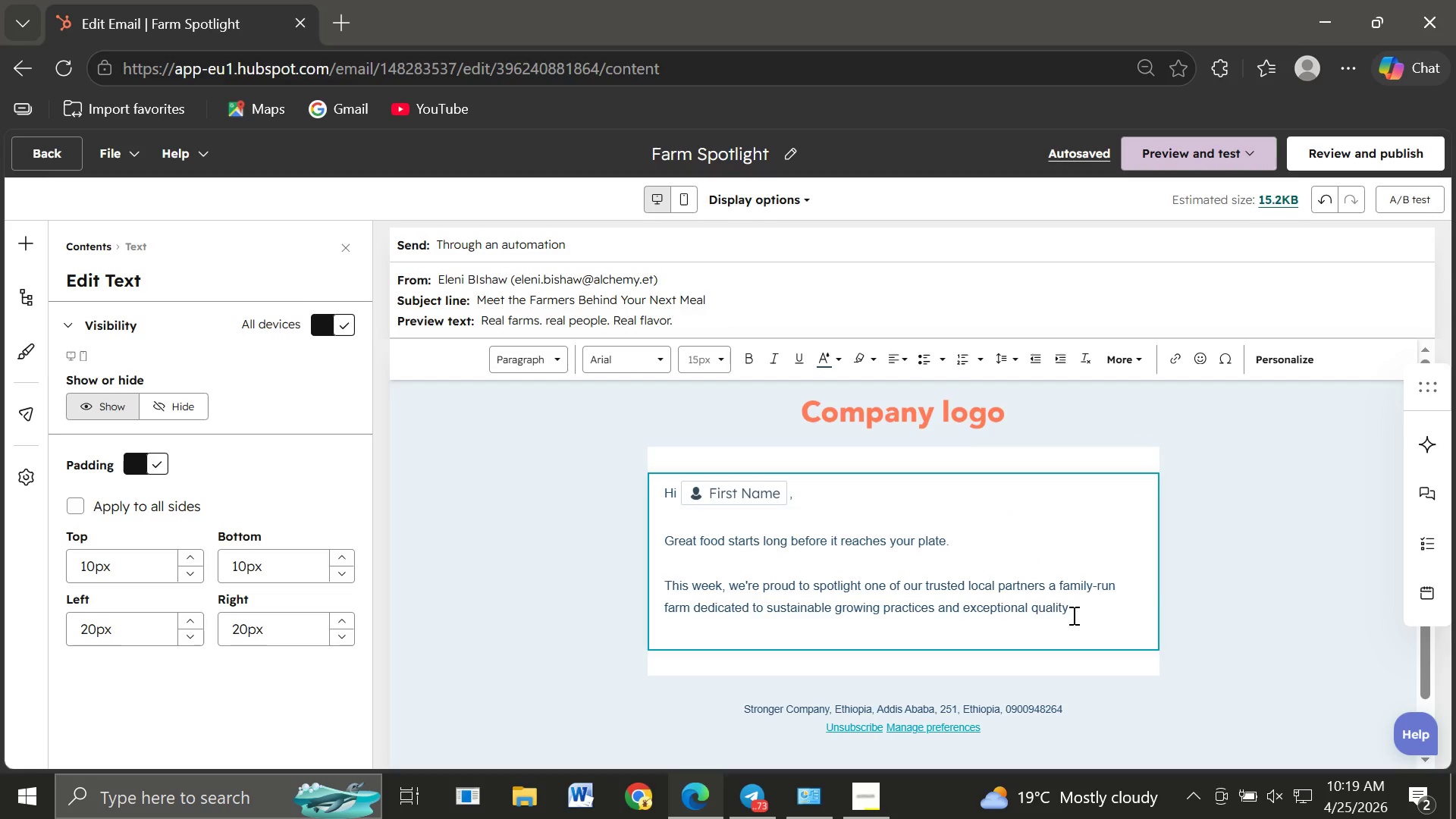 
left_click([1072, 615])
 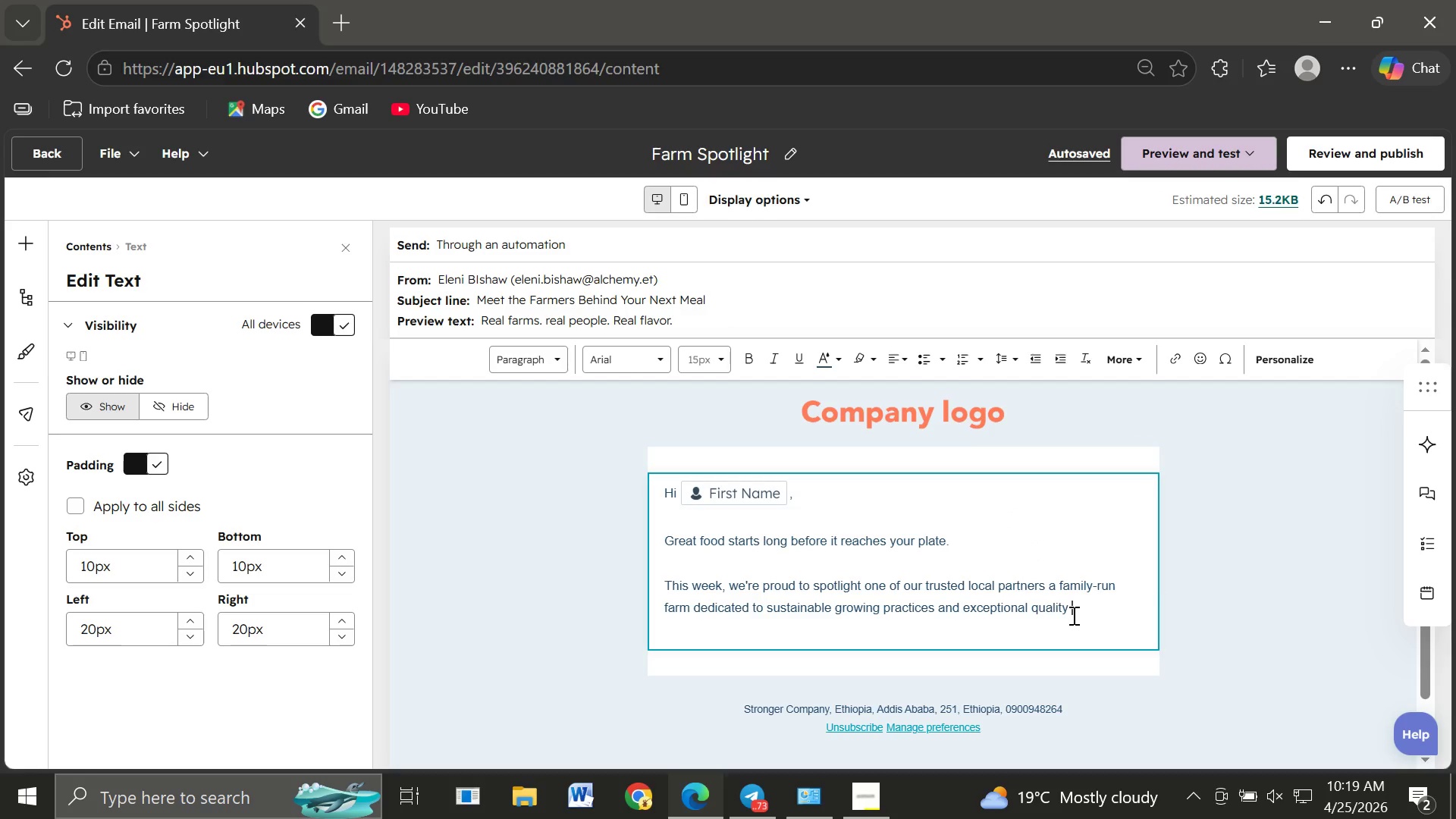 
key(Space)
 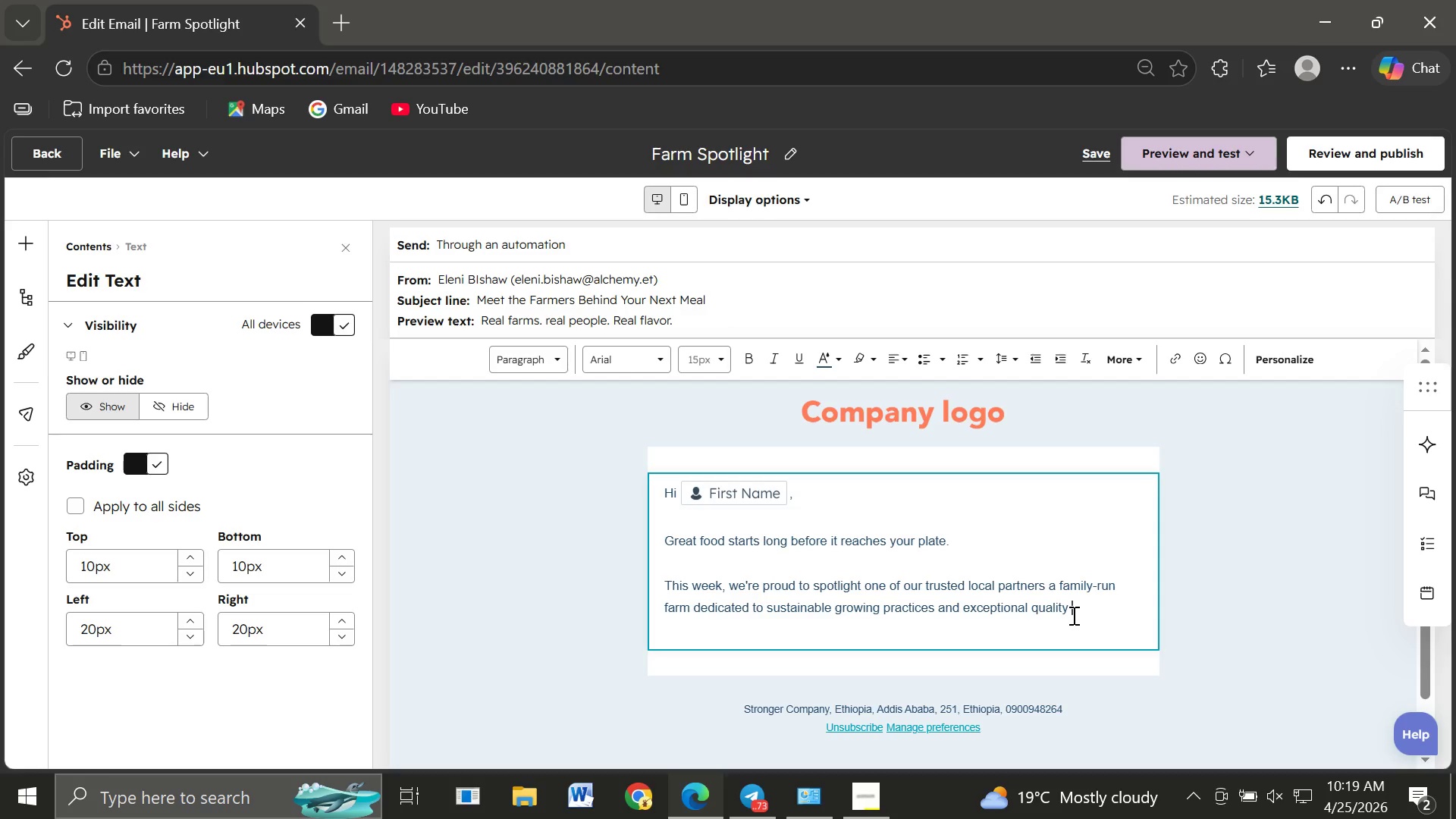 
key(Backspace)
 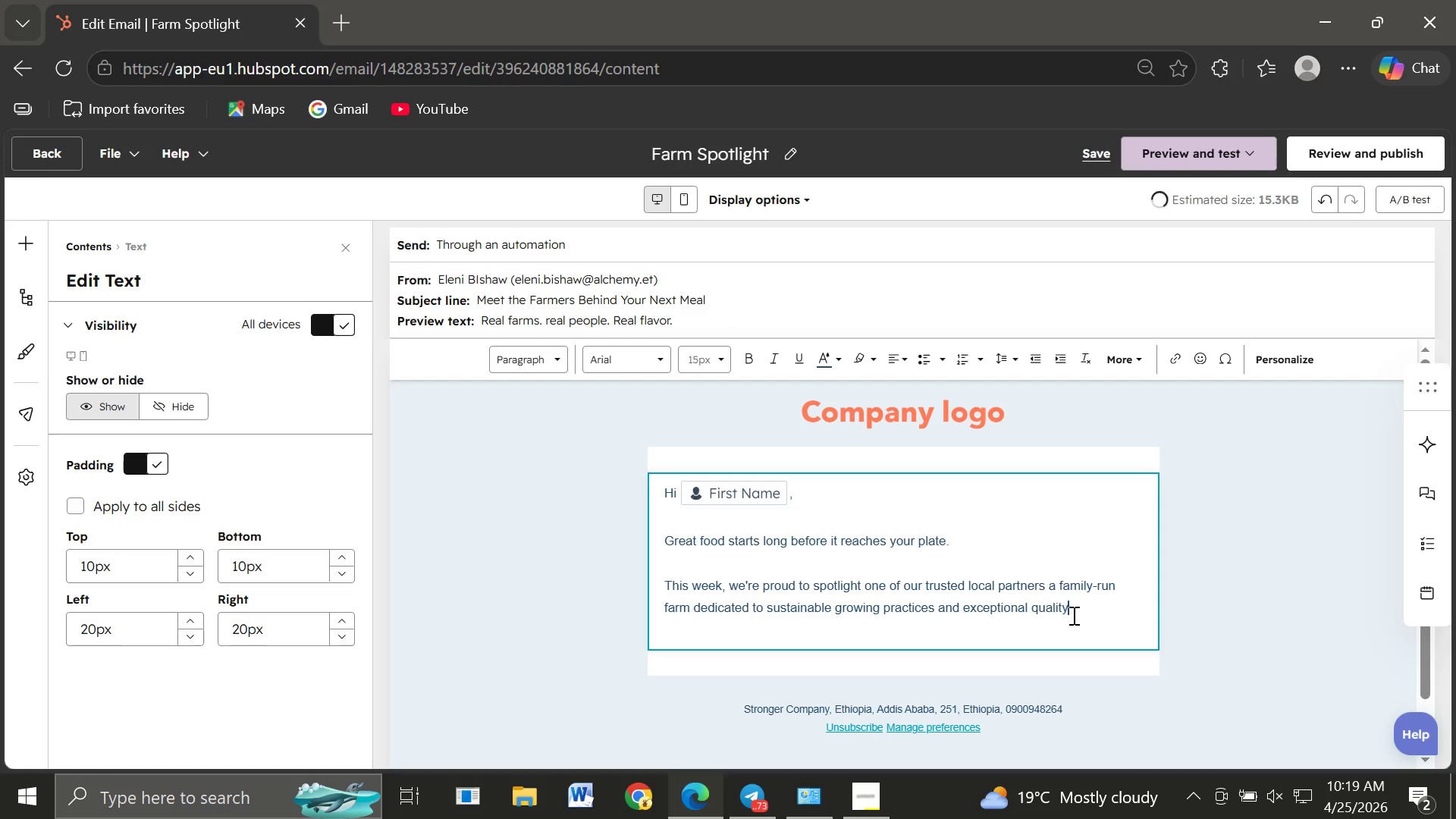 
key(Period)
 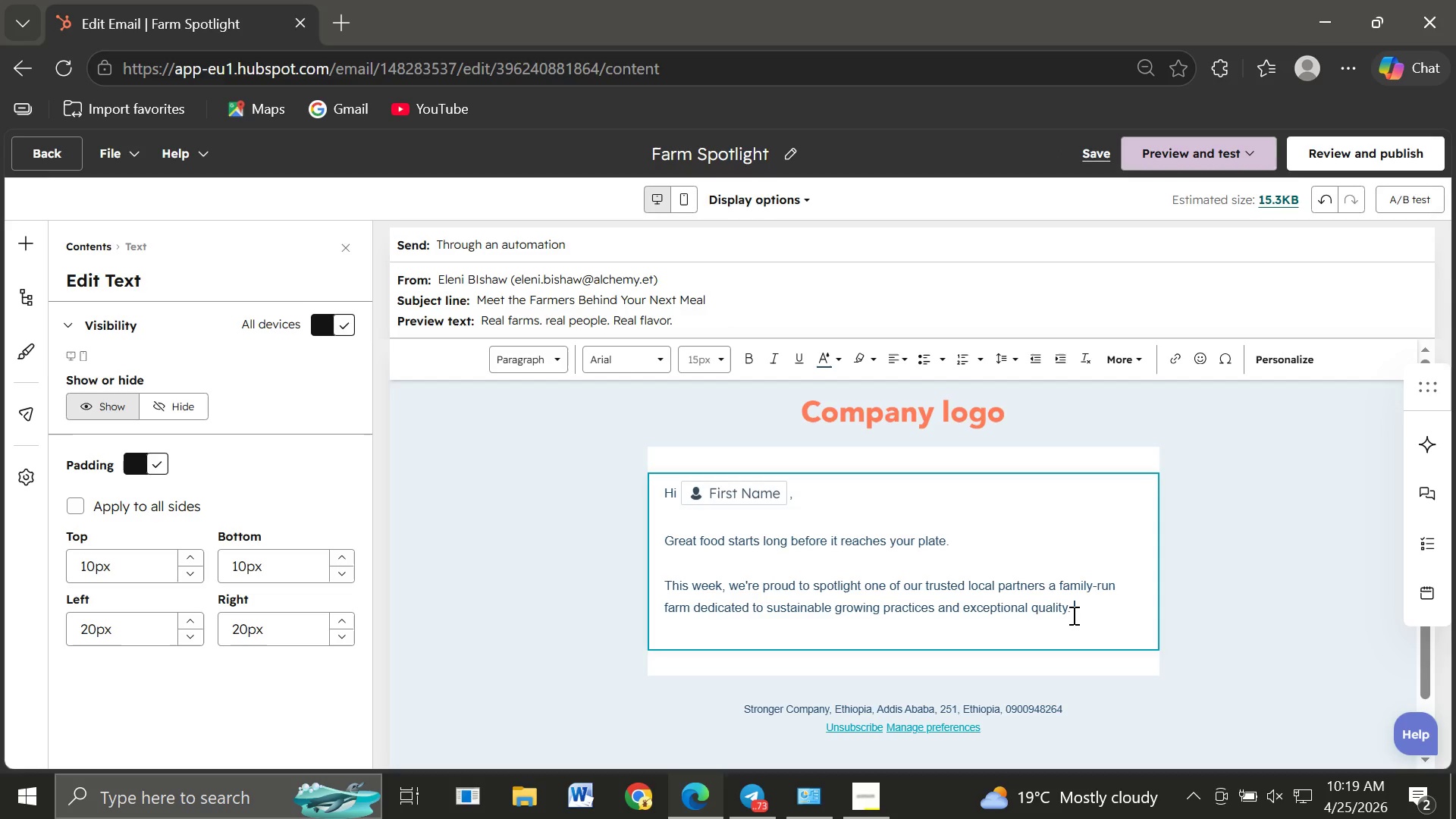 
key(Space)
 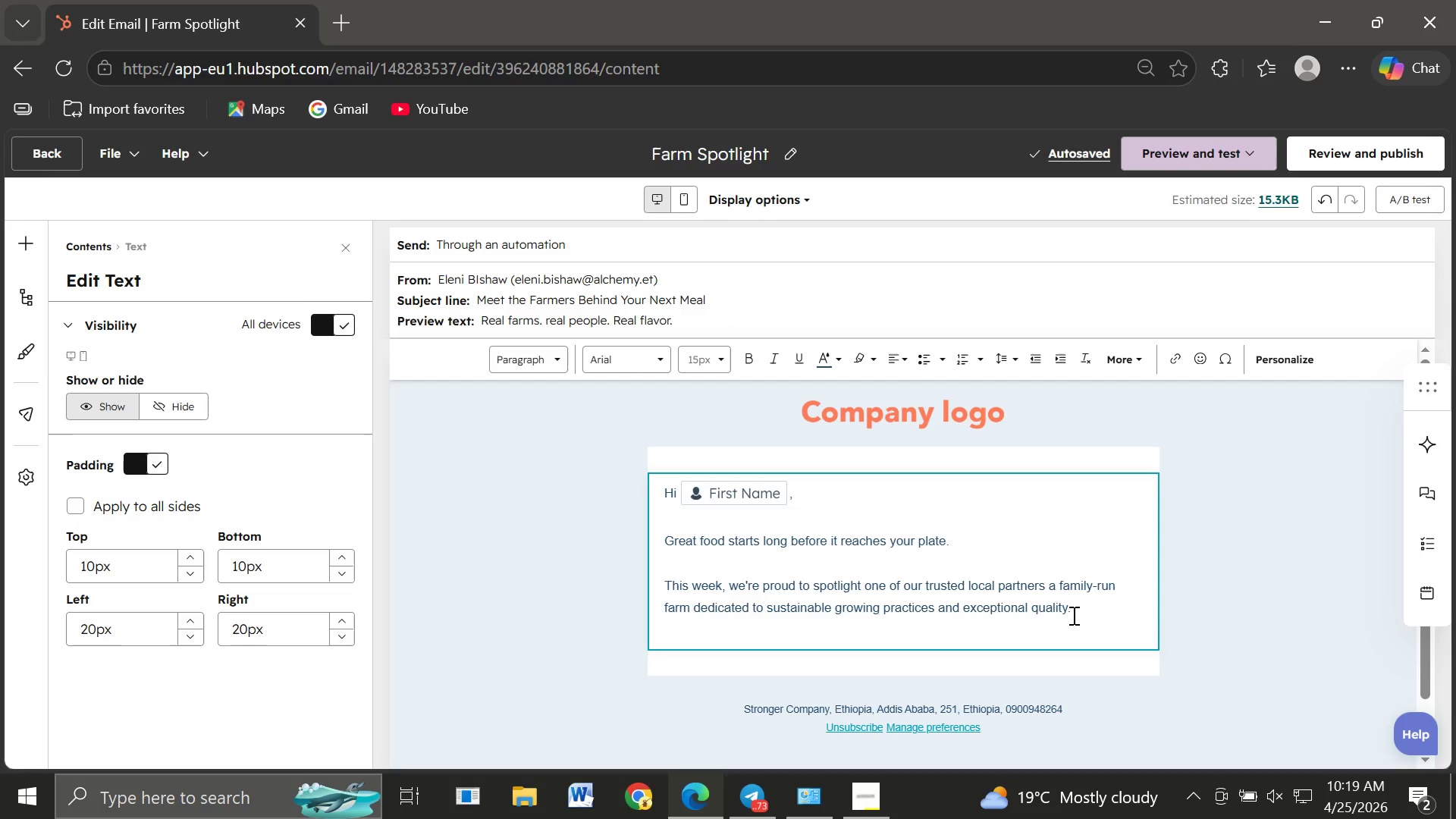 
wait(9.84)
 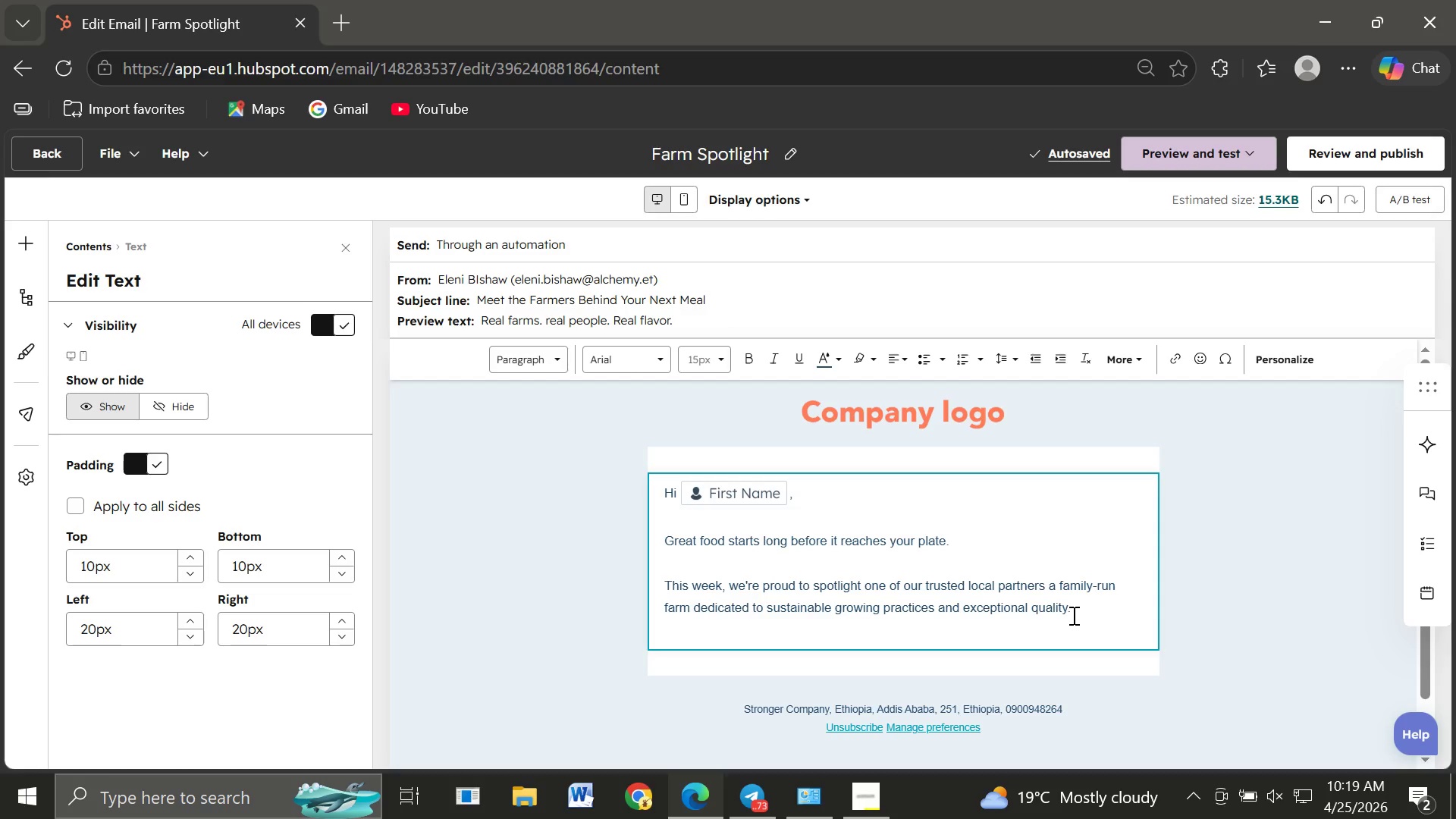 
key(Shift+E)
 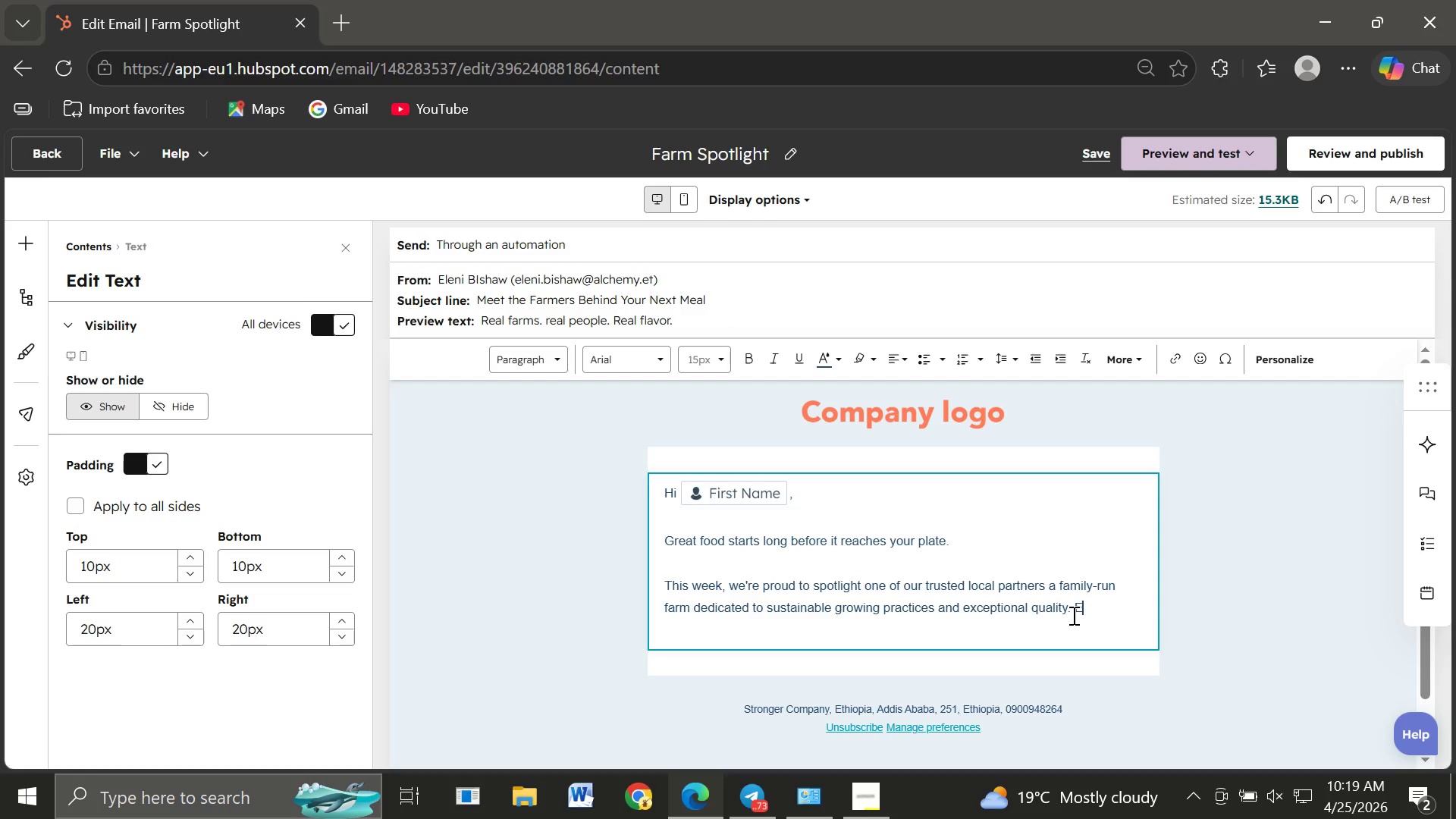 
key(Backspace)
 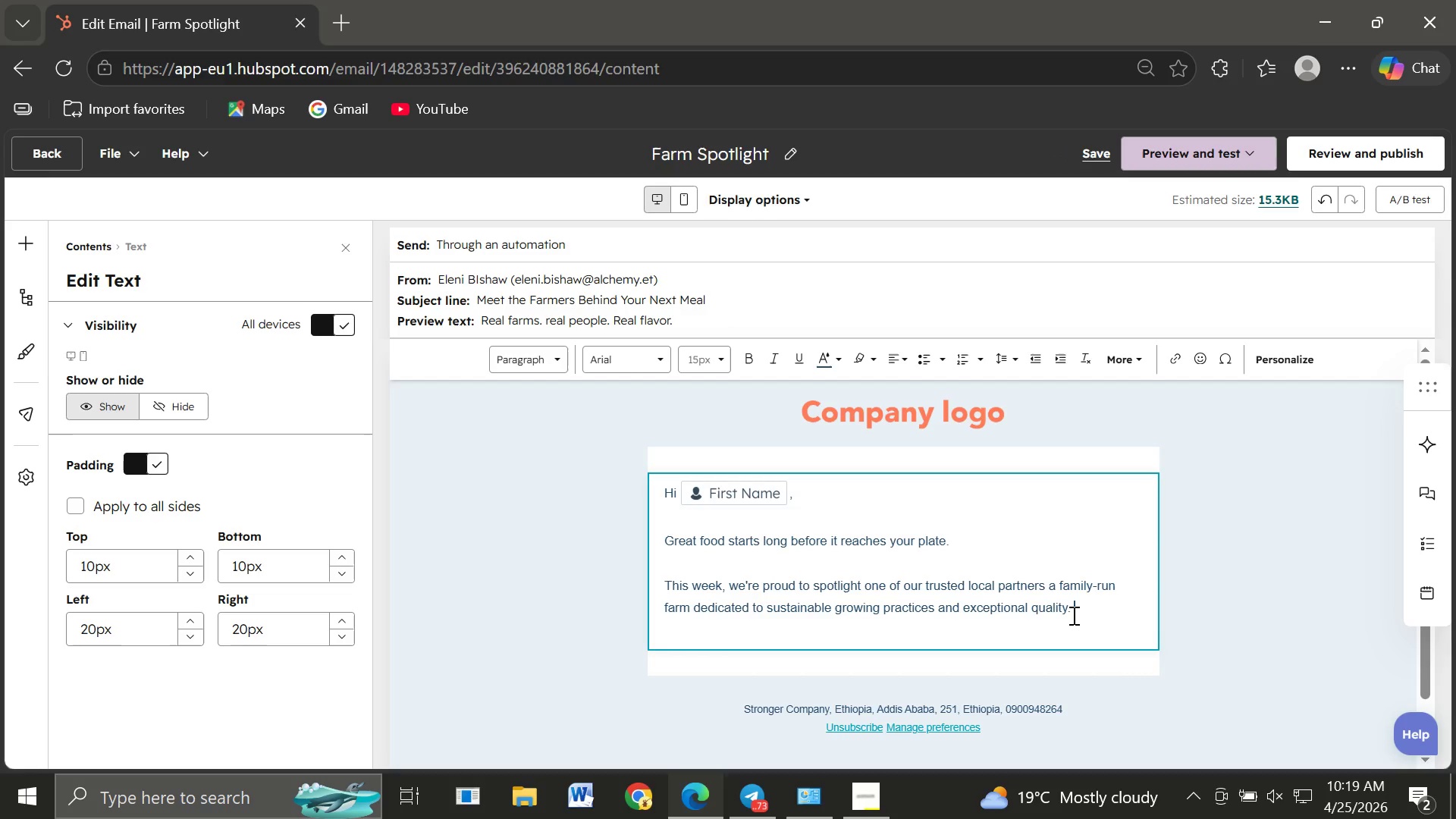 
key(Enter)
 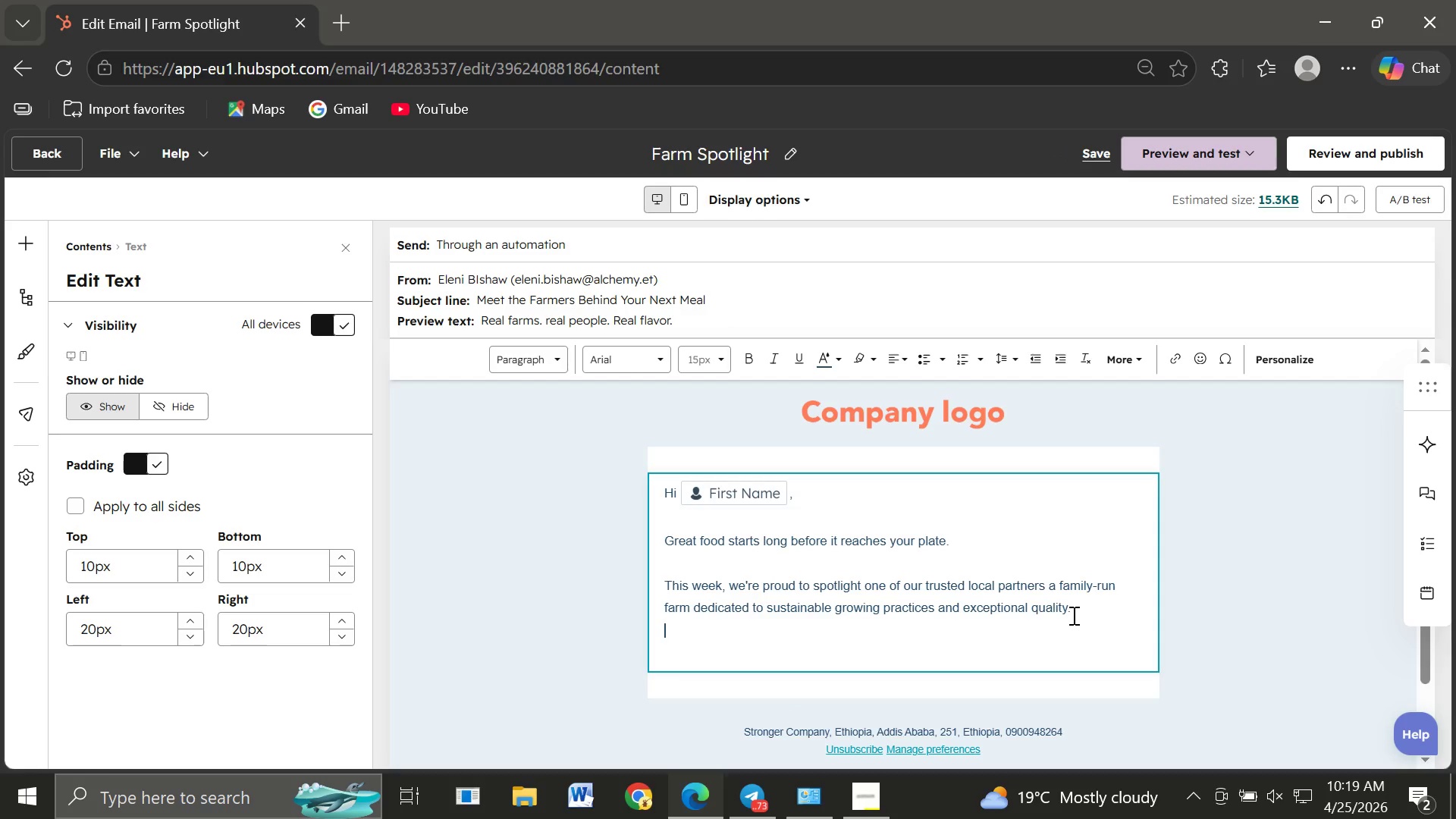 
key(Enter)
 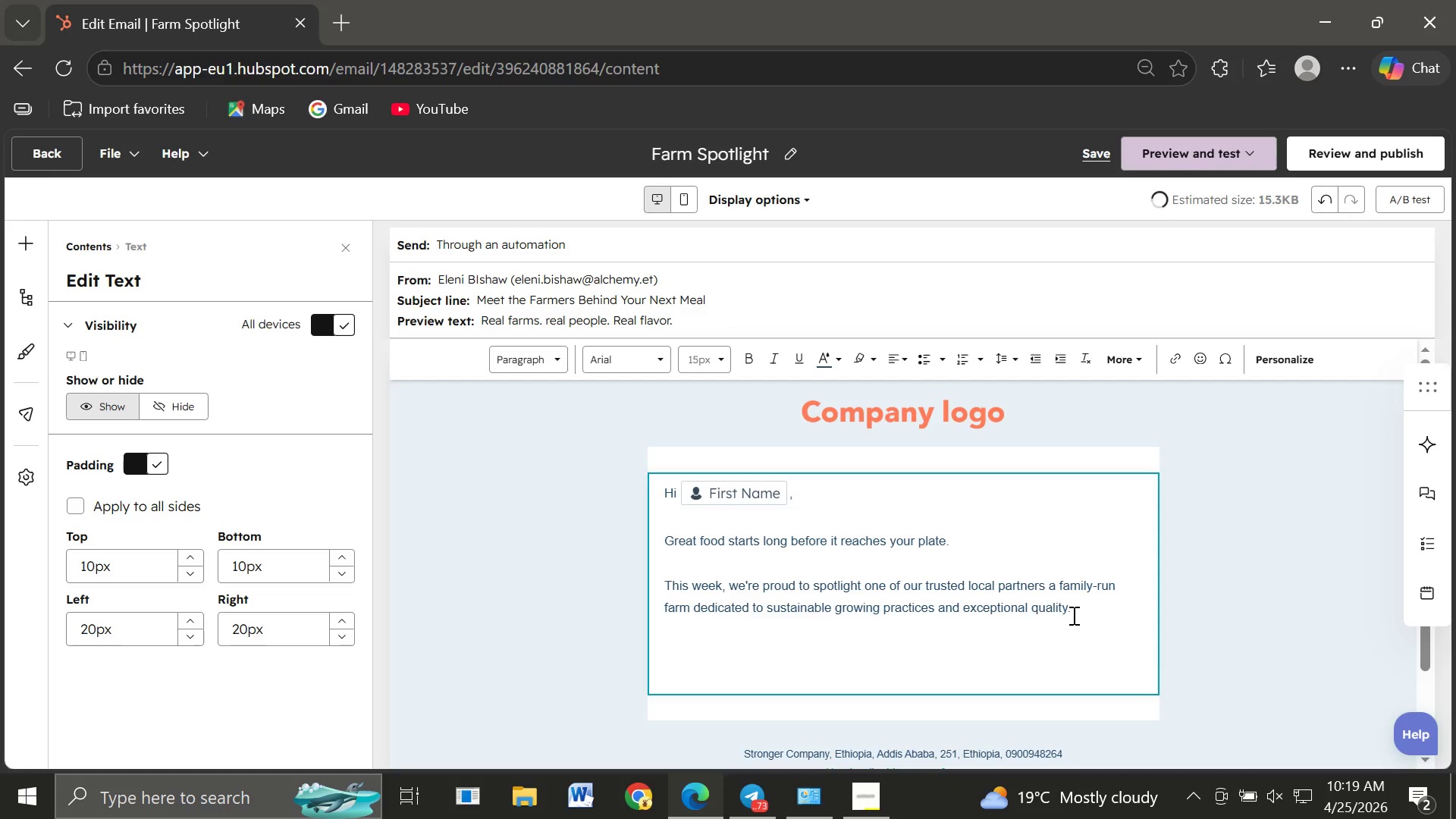 
type(Every Harvest Box includes ingri)
key(Backspace)
type(e)
key(Tab)
type( sourced from farms like these )
 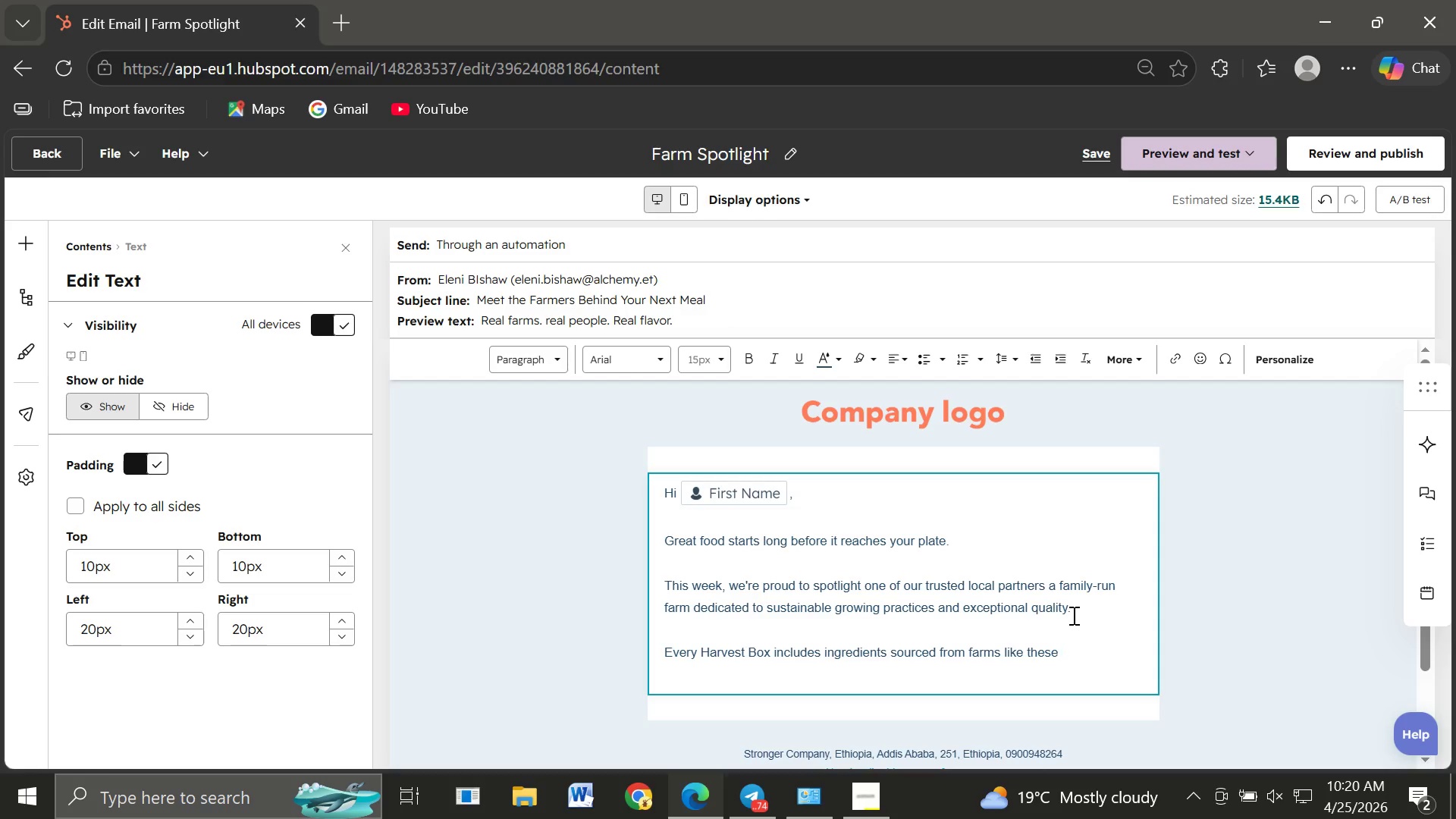 
type( where )
 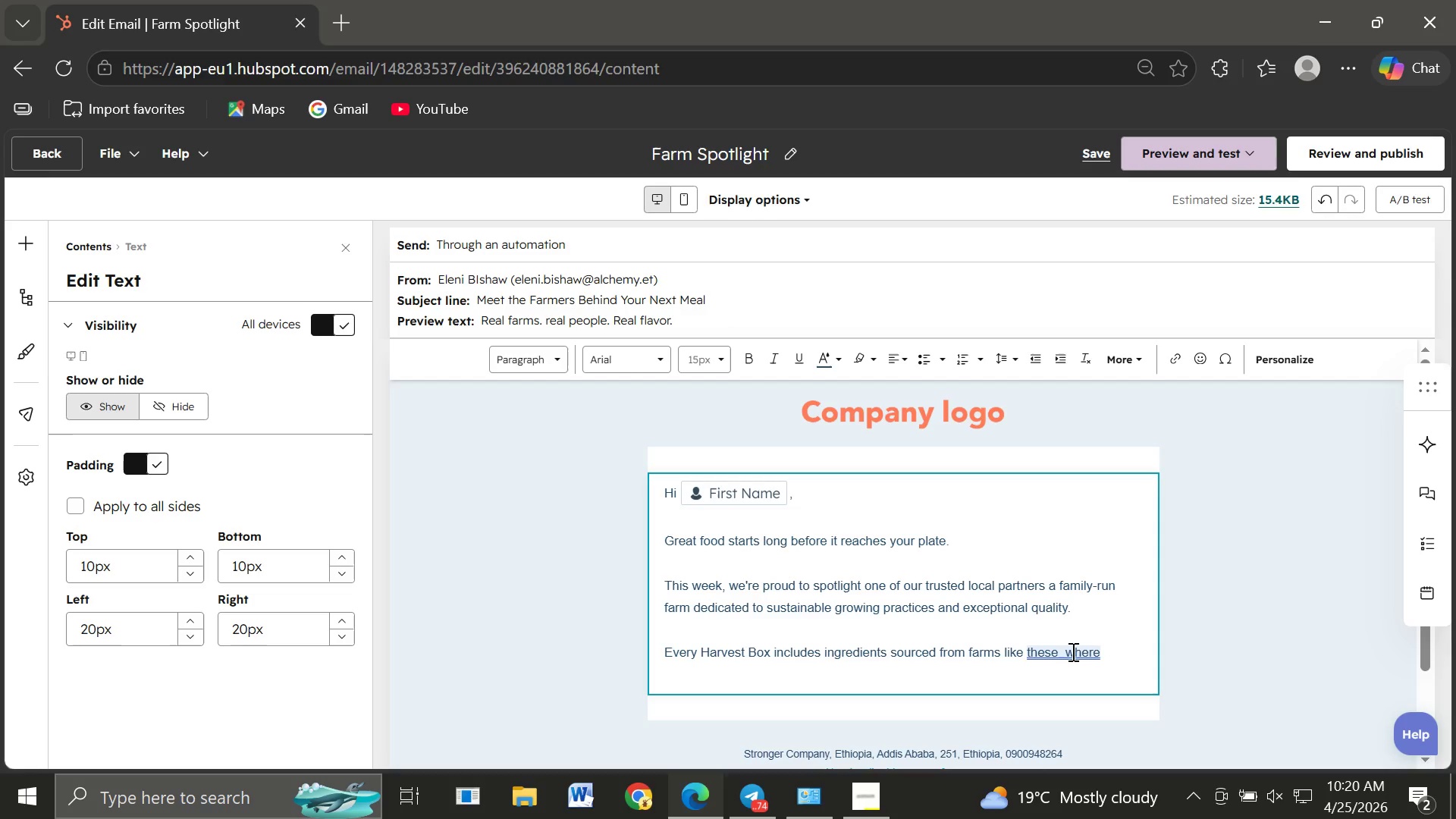 
left_click([1062, 651])
 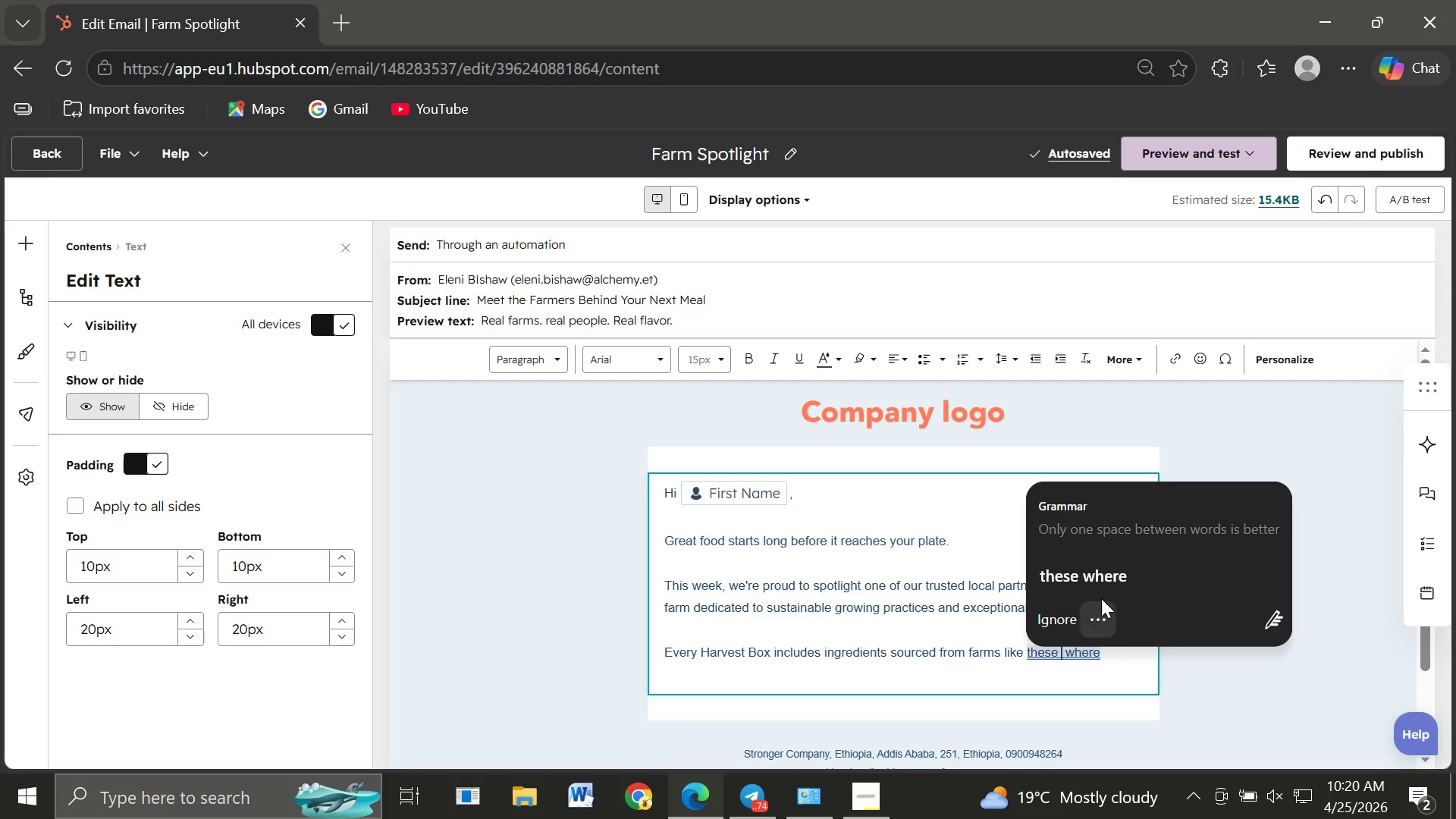 
left_click([1051, 571])
 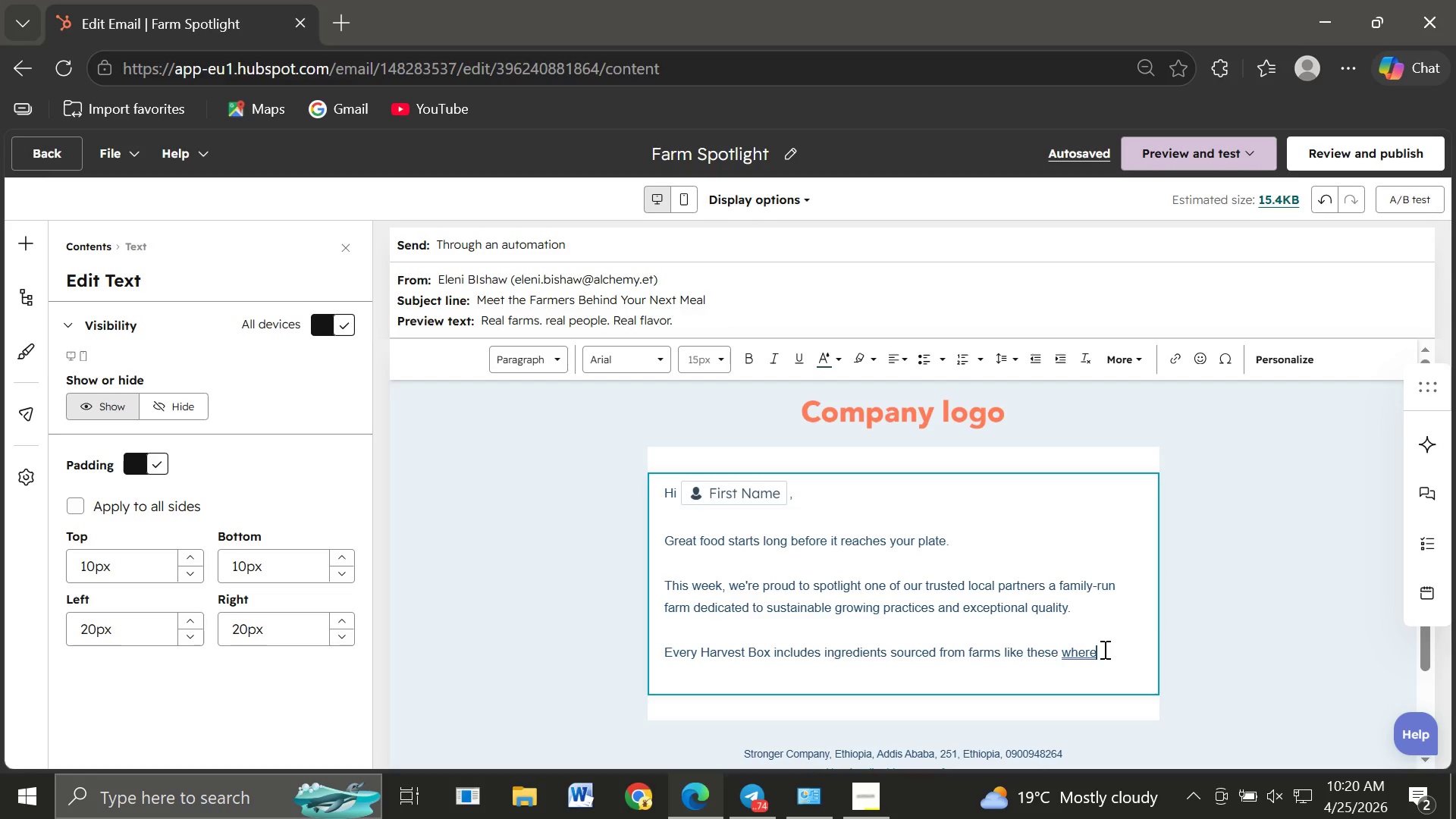 
wait(5.22)
 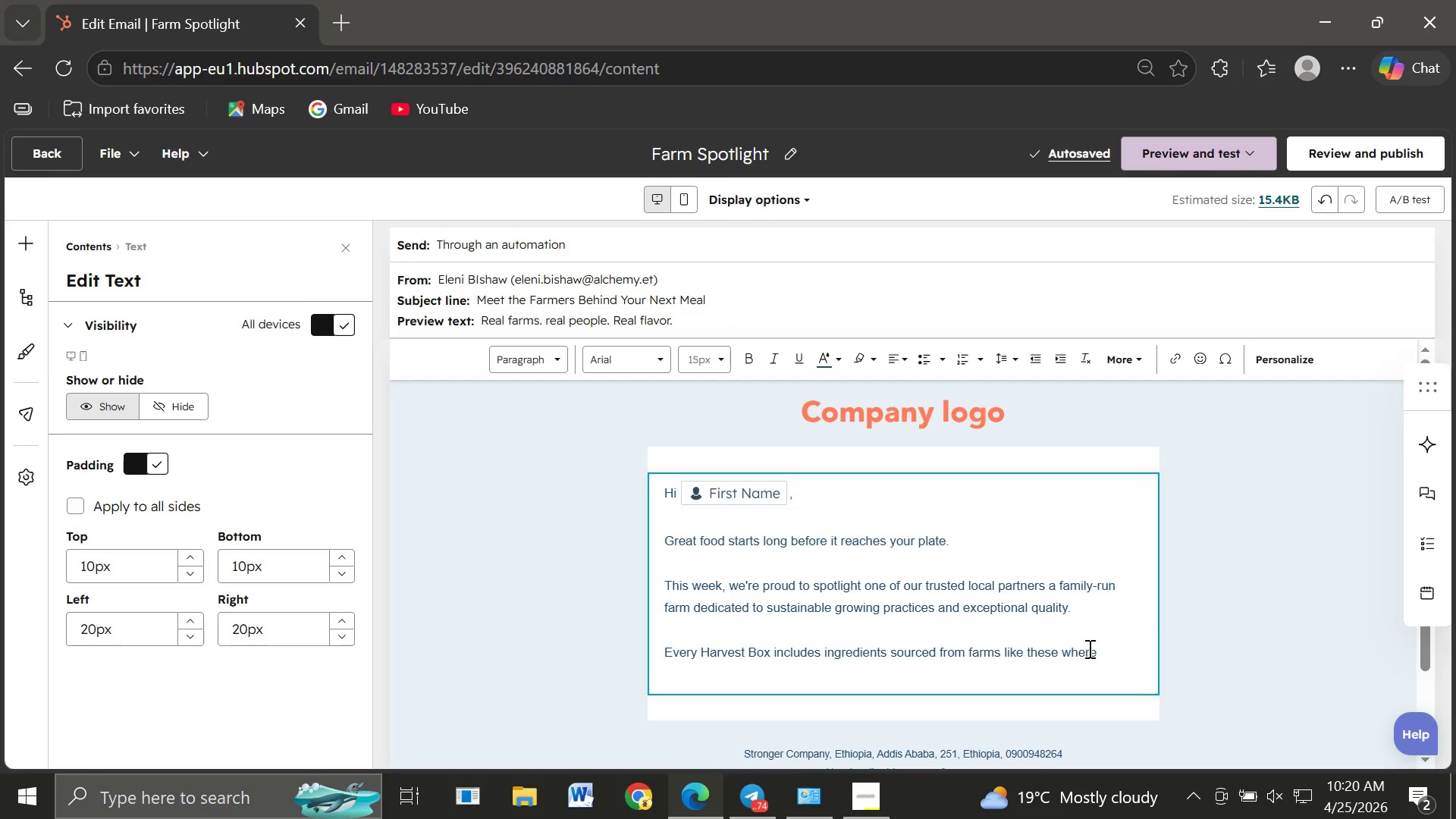 
type( care, craftsmanship, and respect for the land come first.)
 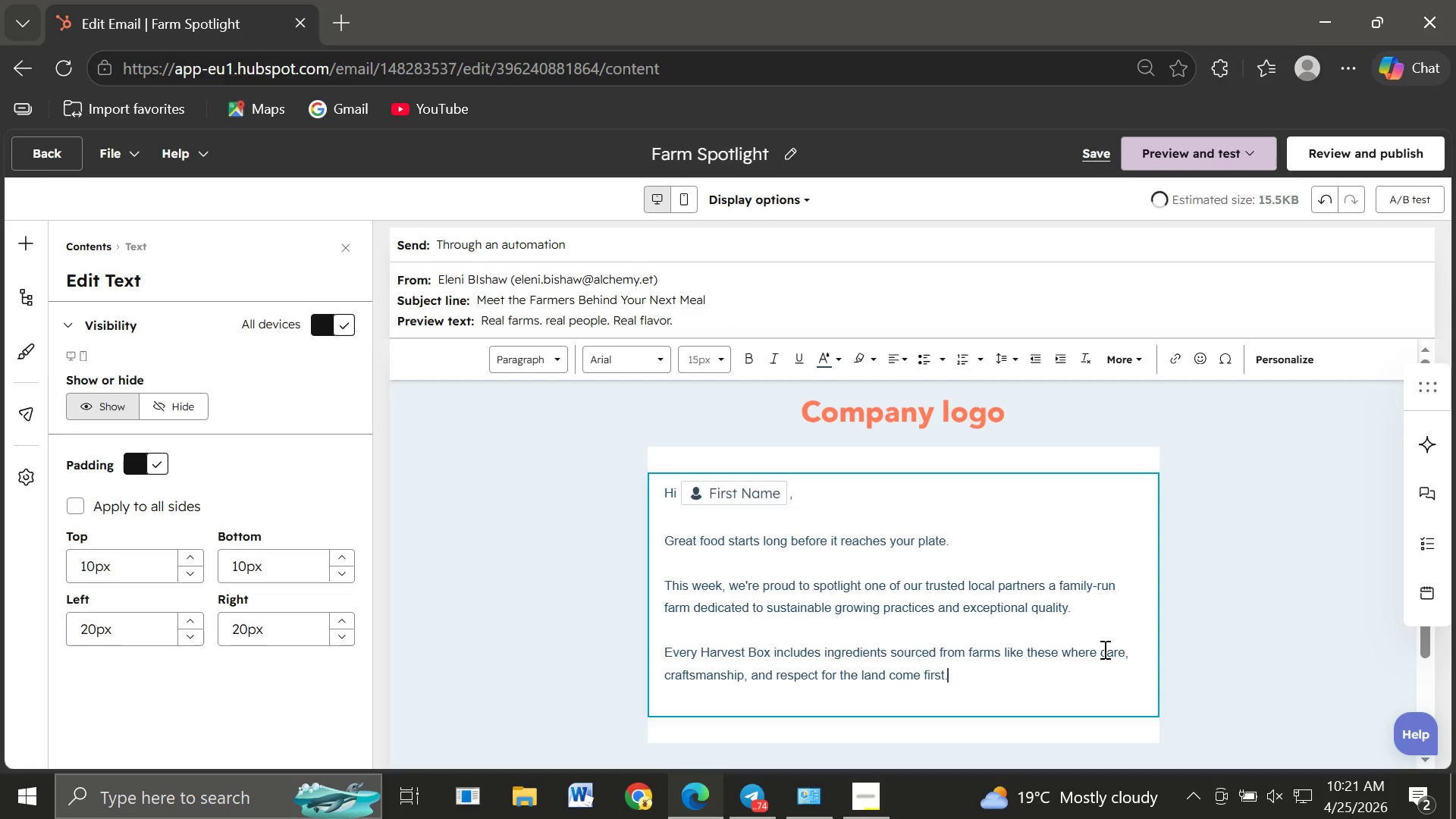 
key(Enter)
 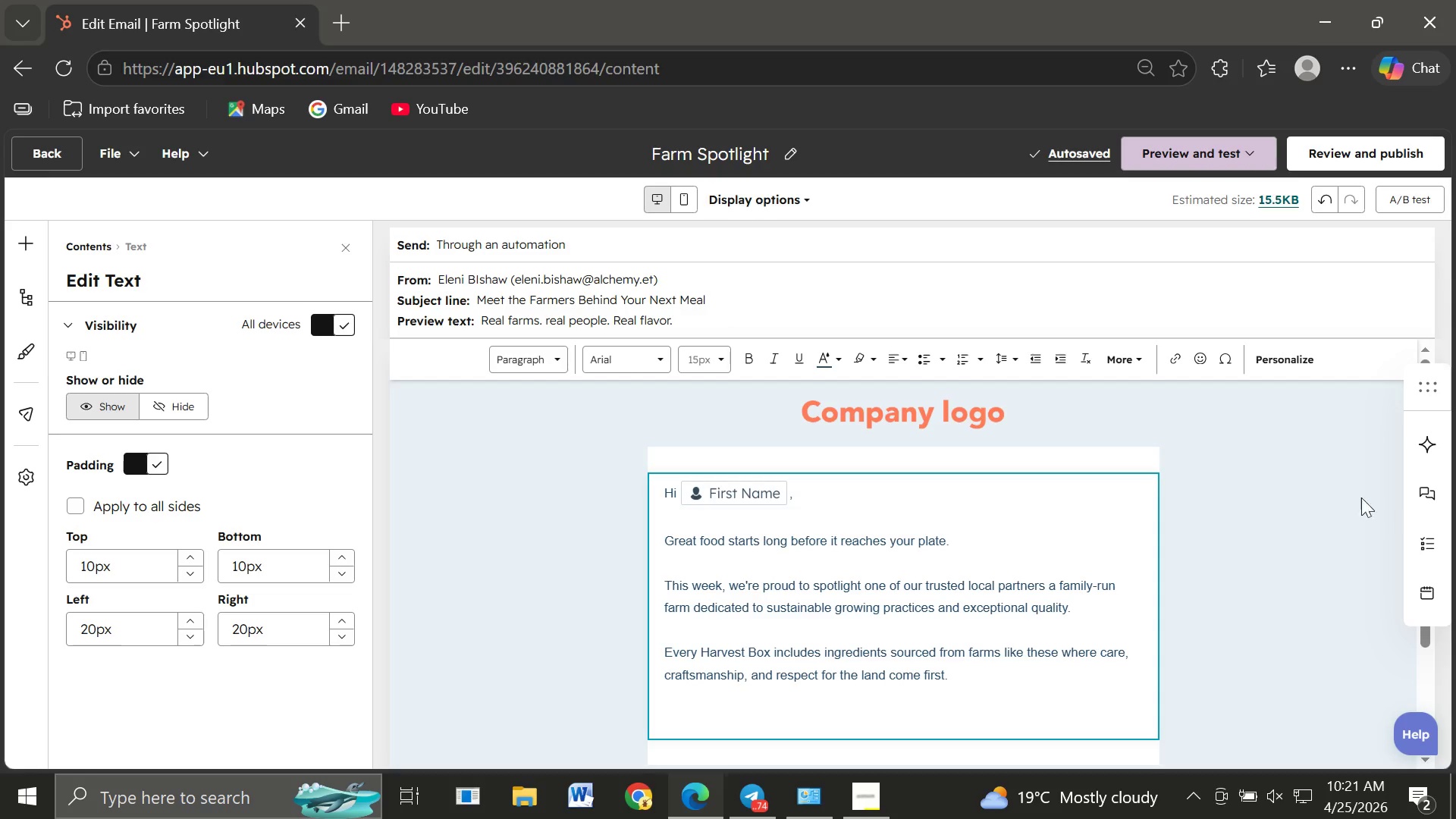 
wait(7.02)
 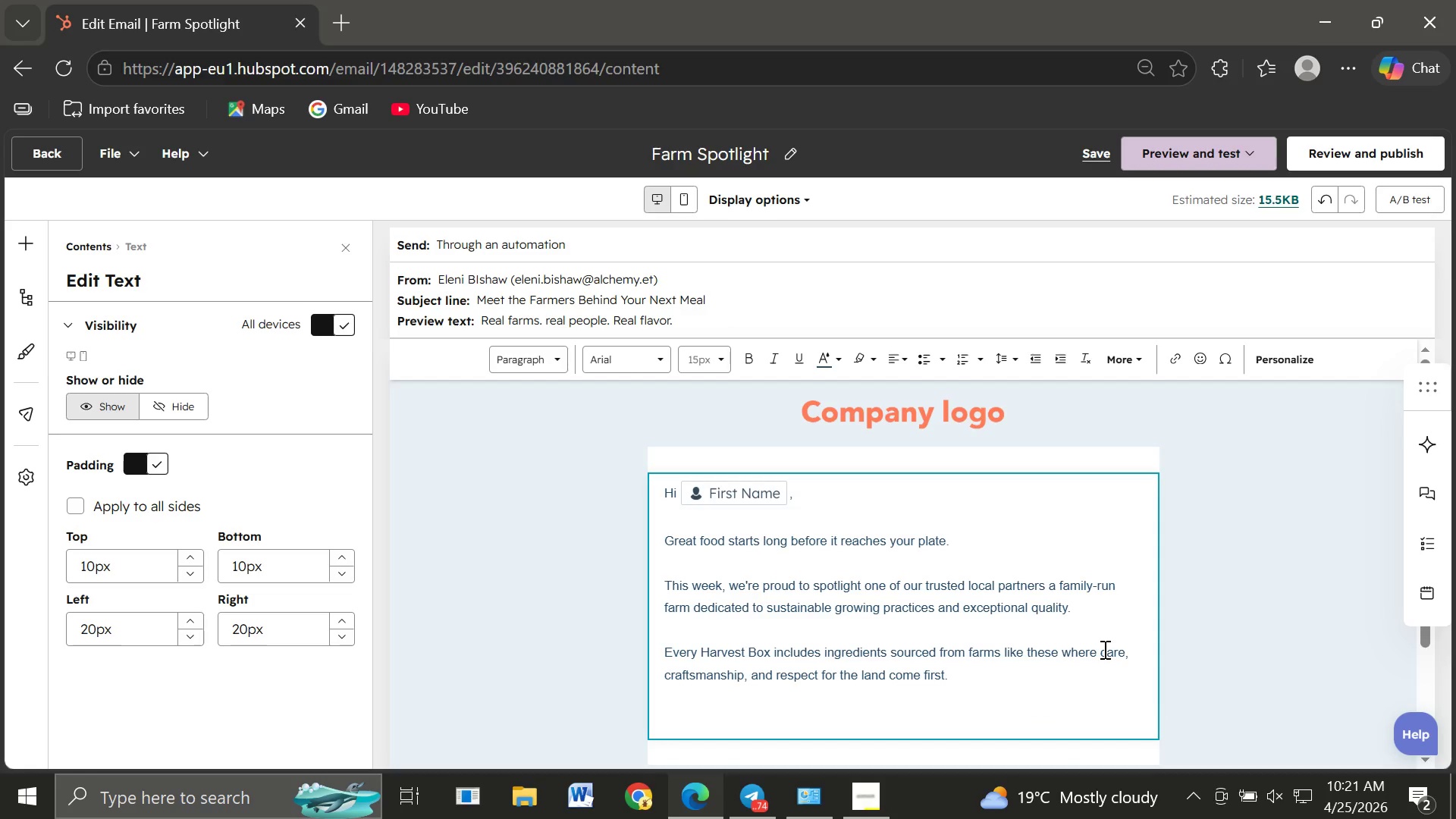 
left_click([1202, 358])
 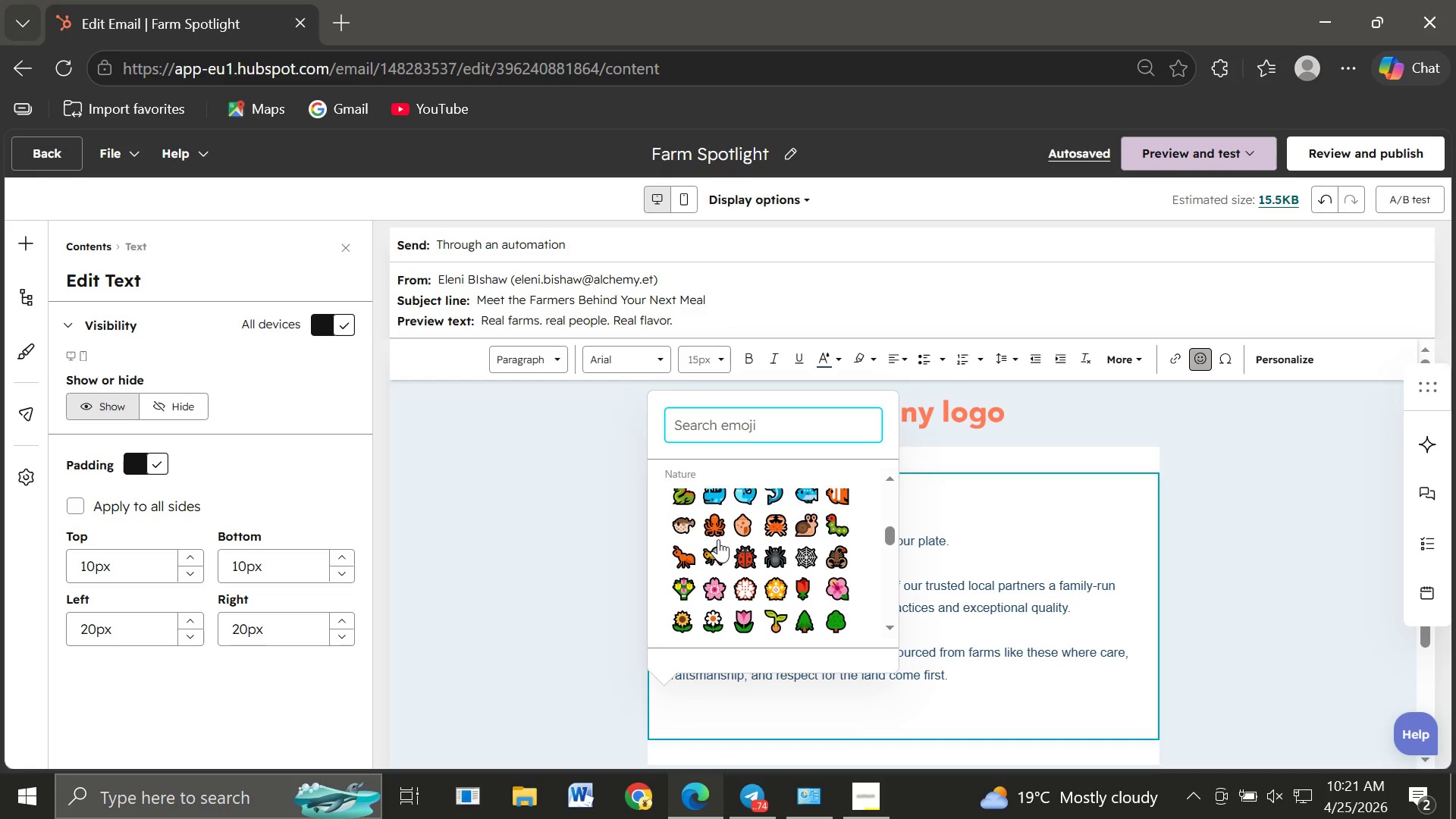 
wait(17.61)
 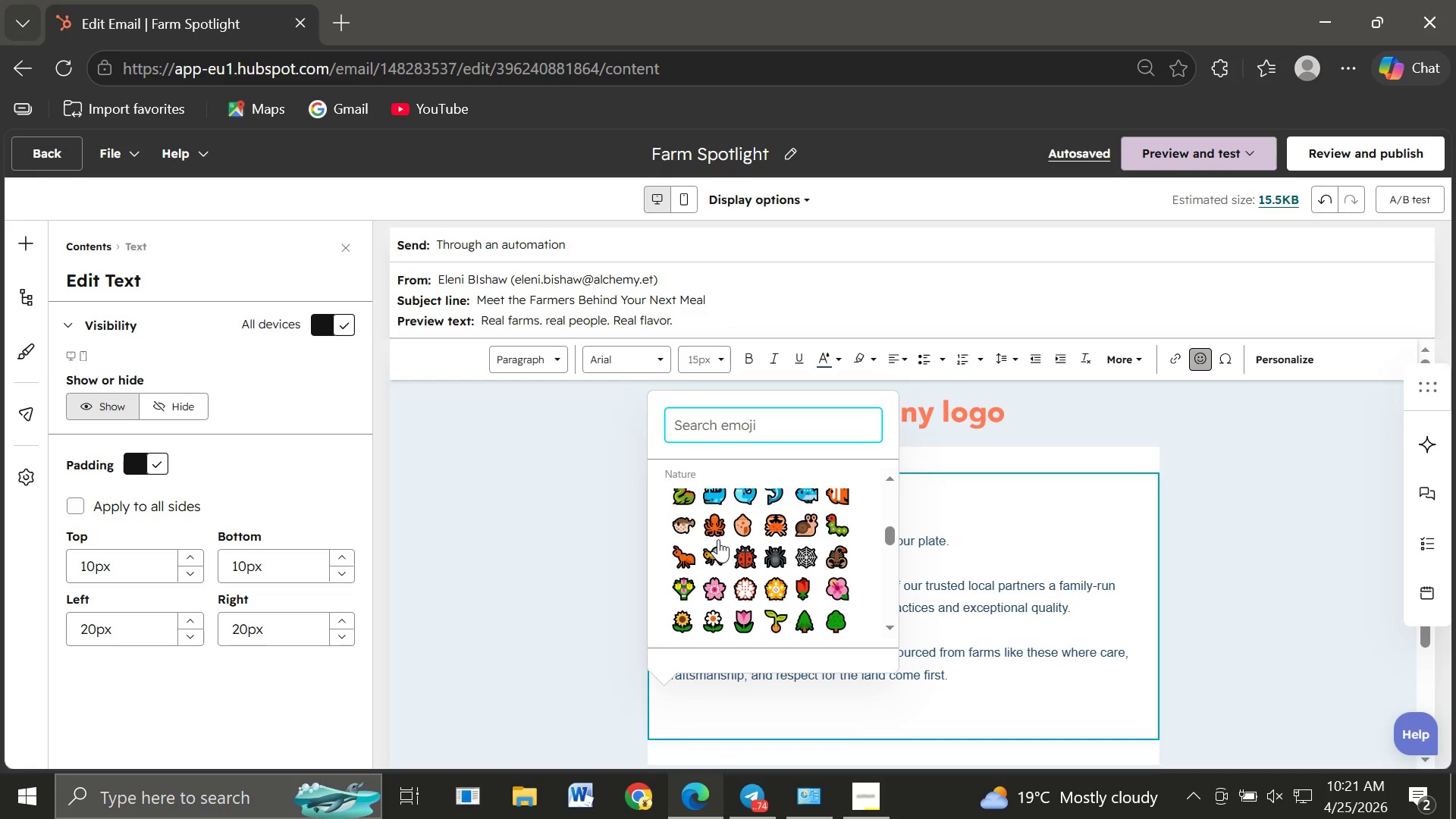 
left_click([774, 560])
 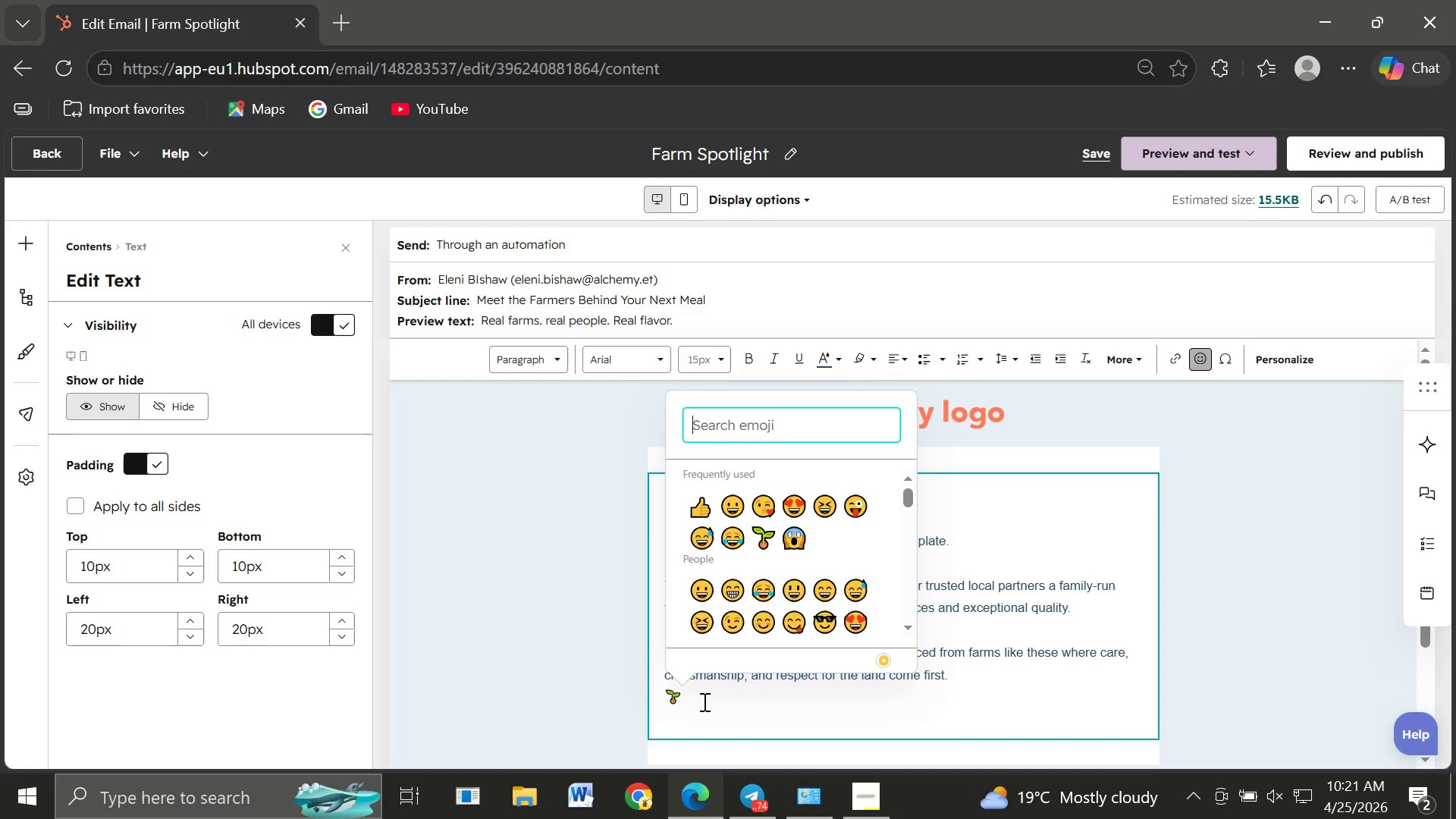 
left_click([703, 700])
 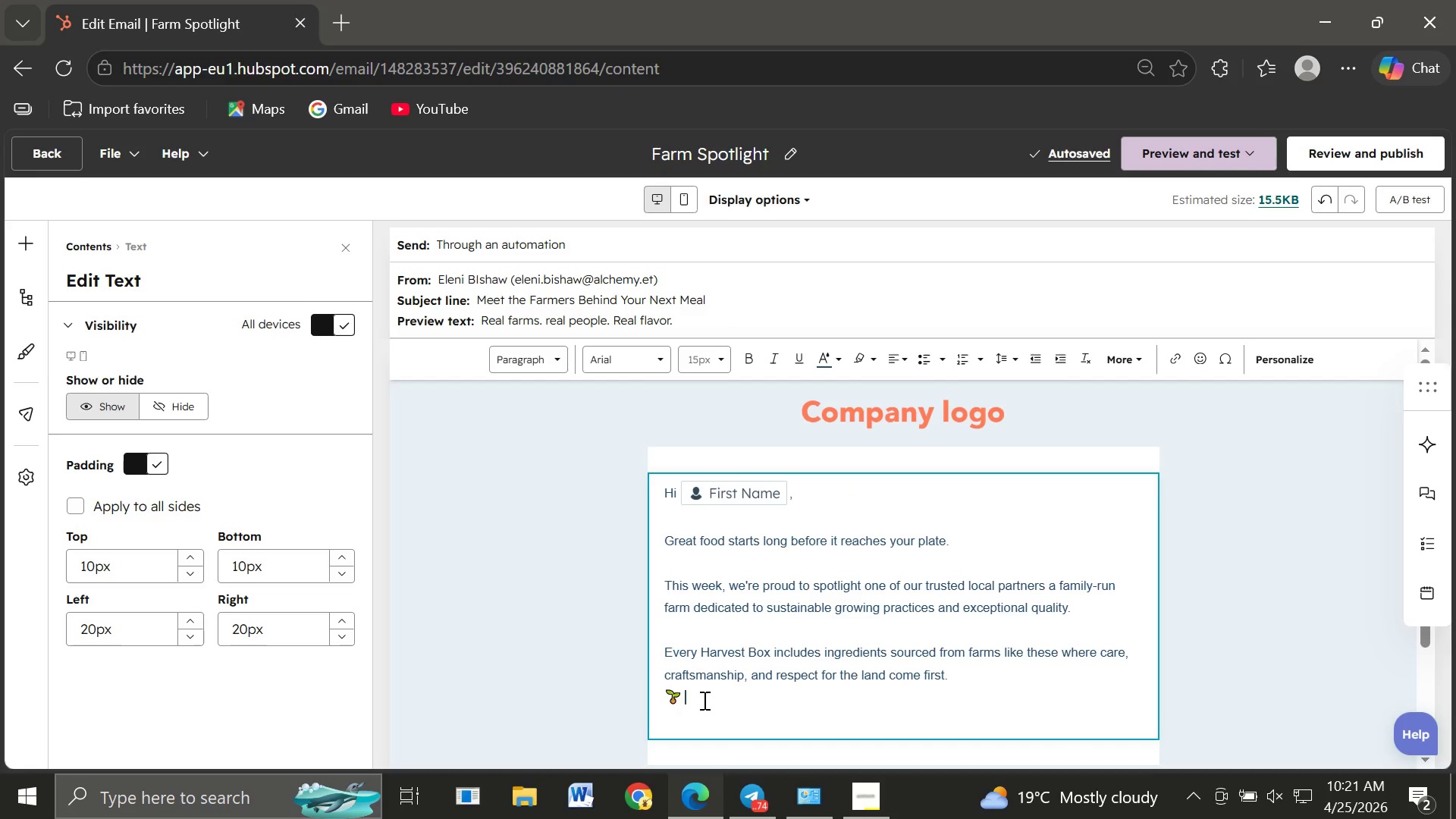 
type(Harvest)
 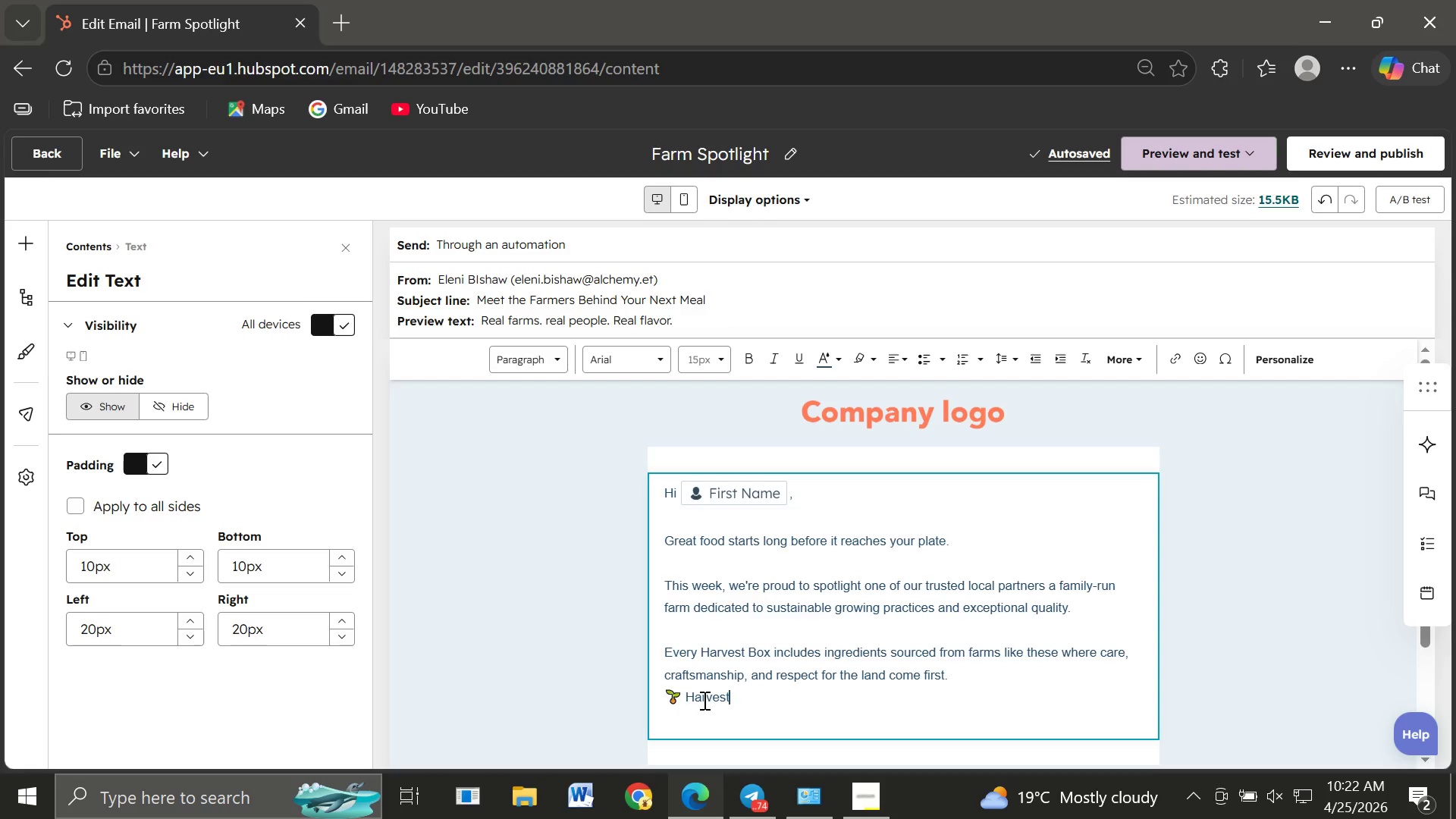 
wait(5.91)
 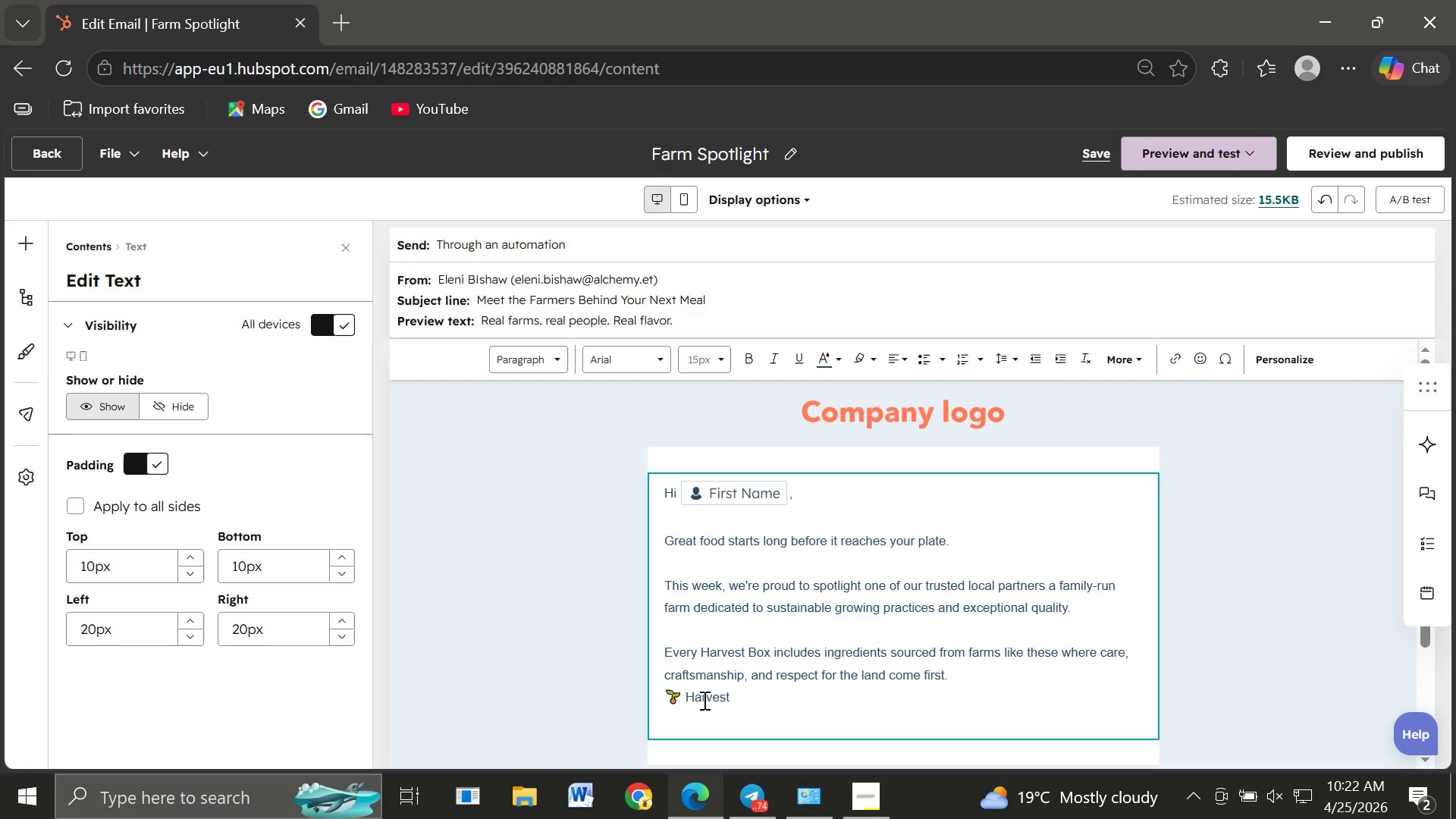 
type( at peack freshness)
 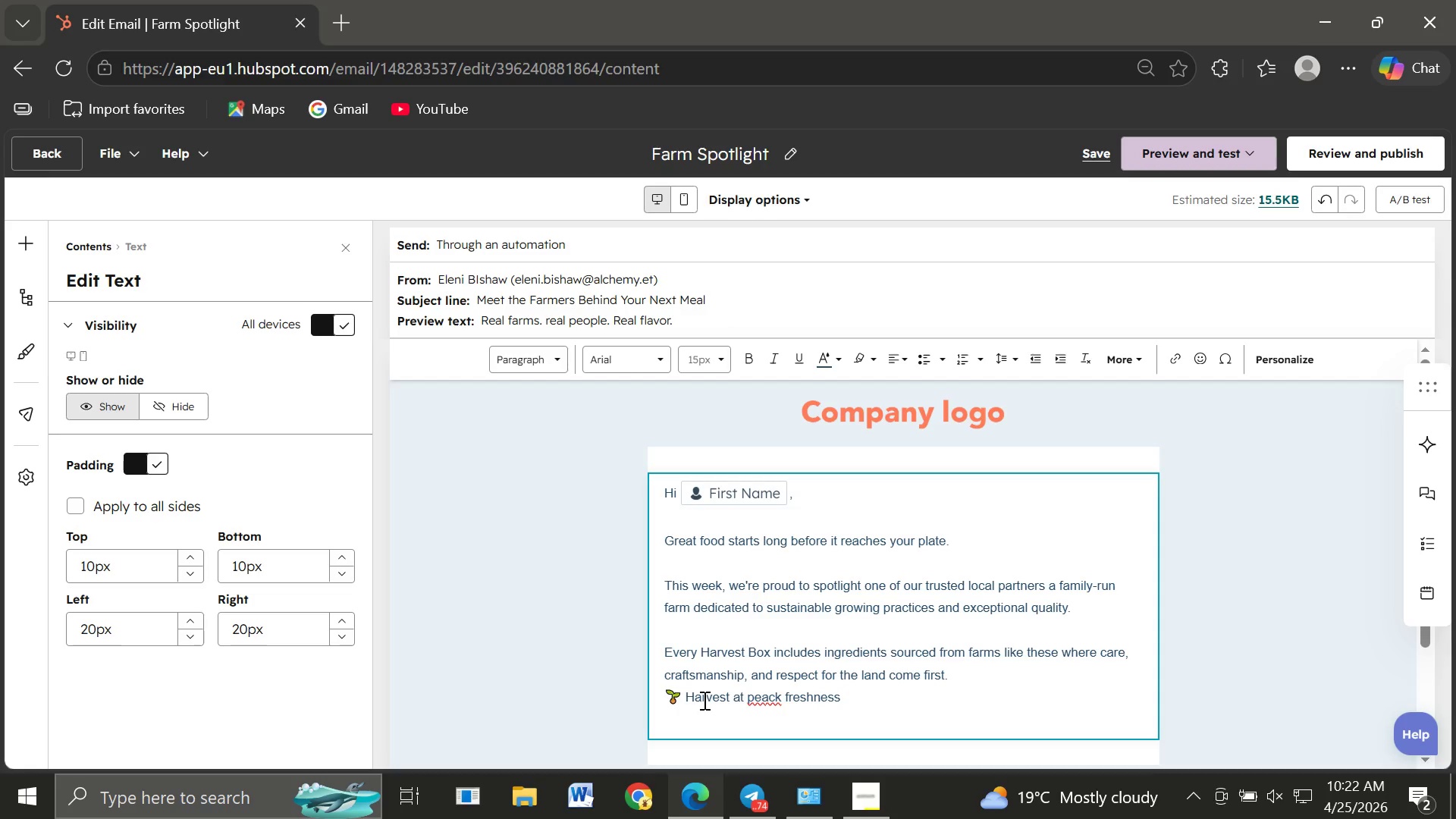 
key(Enter)
 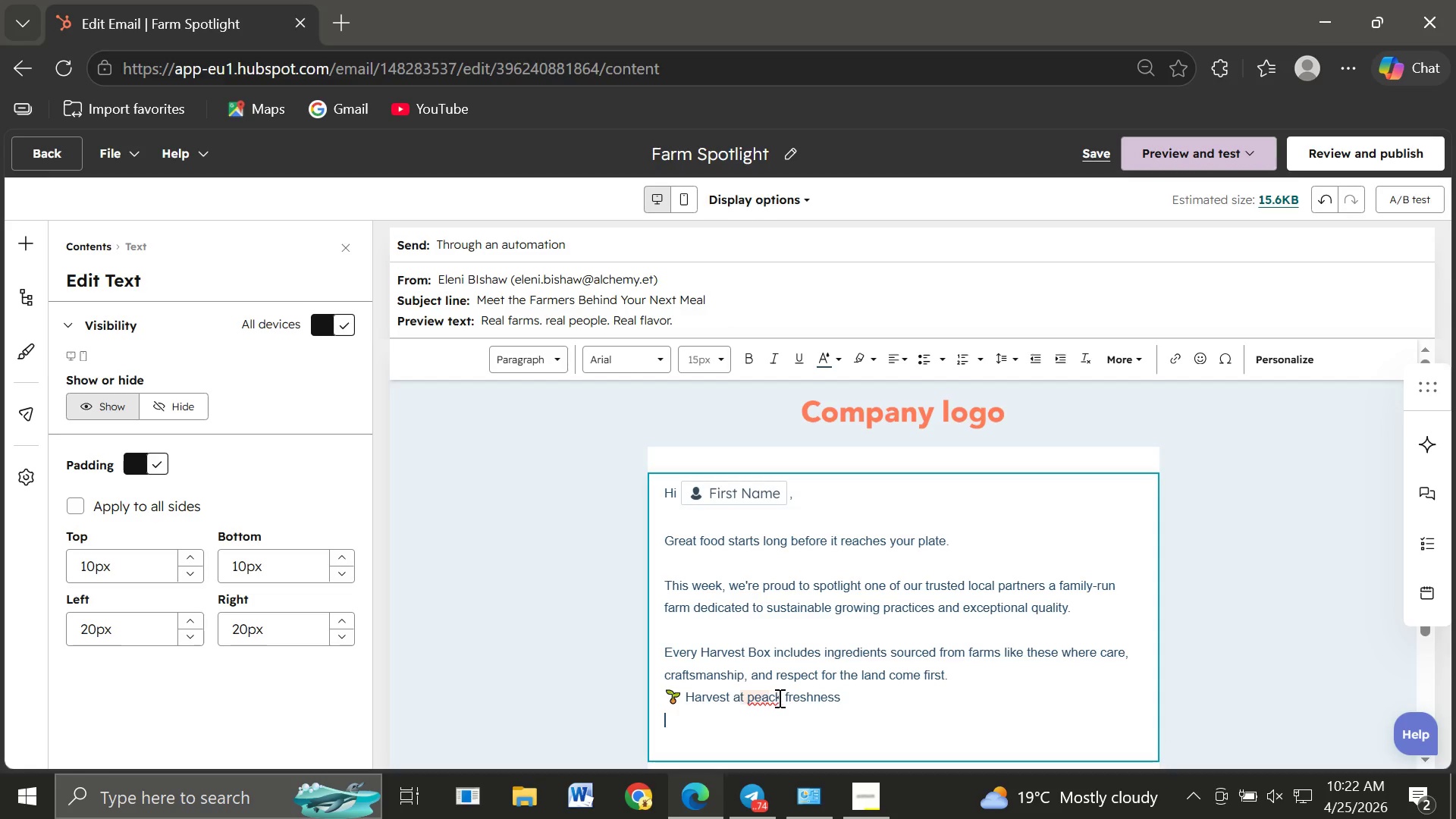 
left_click([772, 698])
 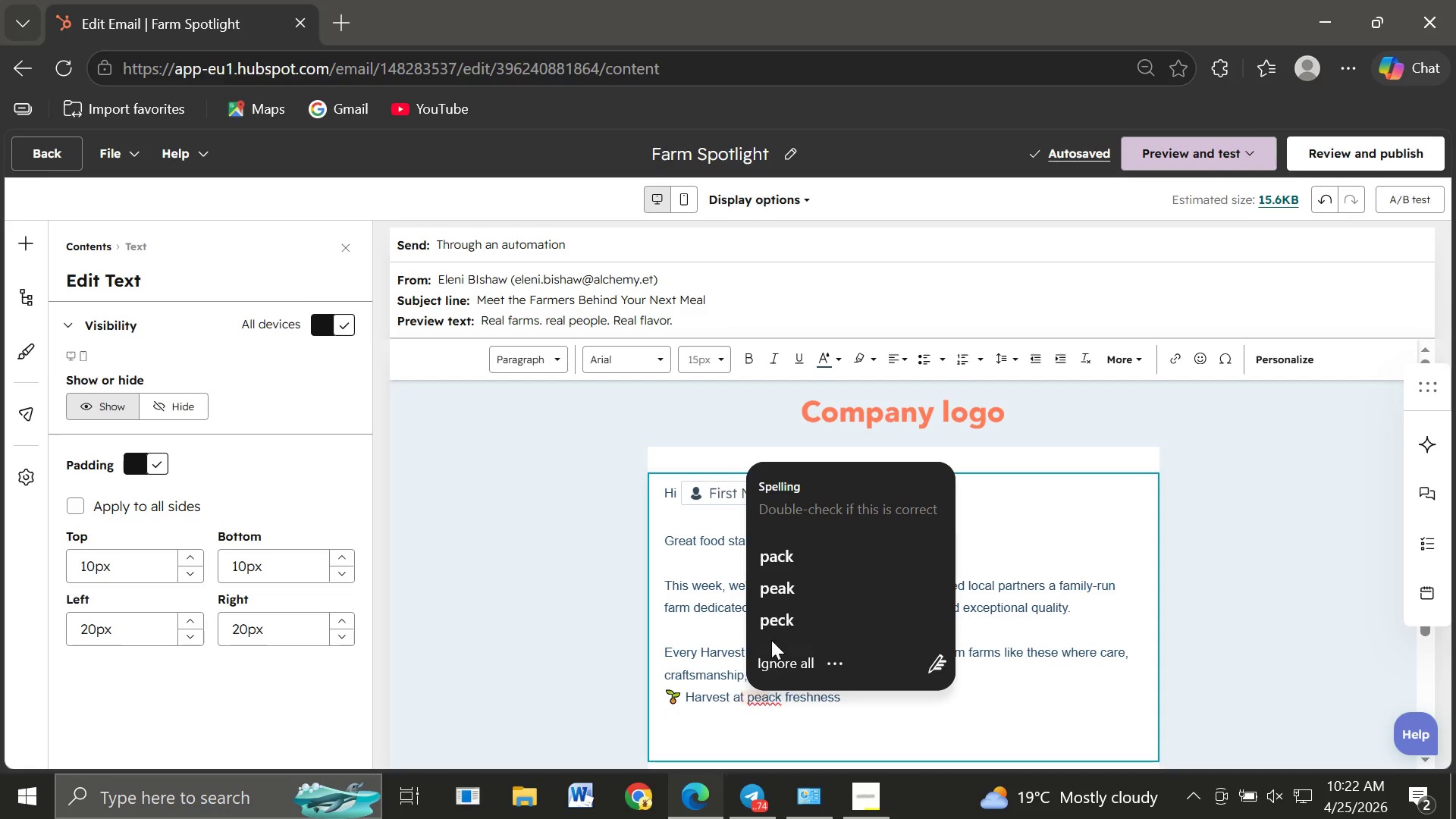 
left_click([769, 587])
 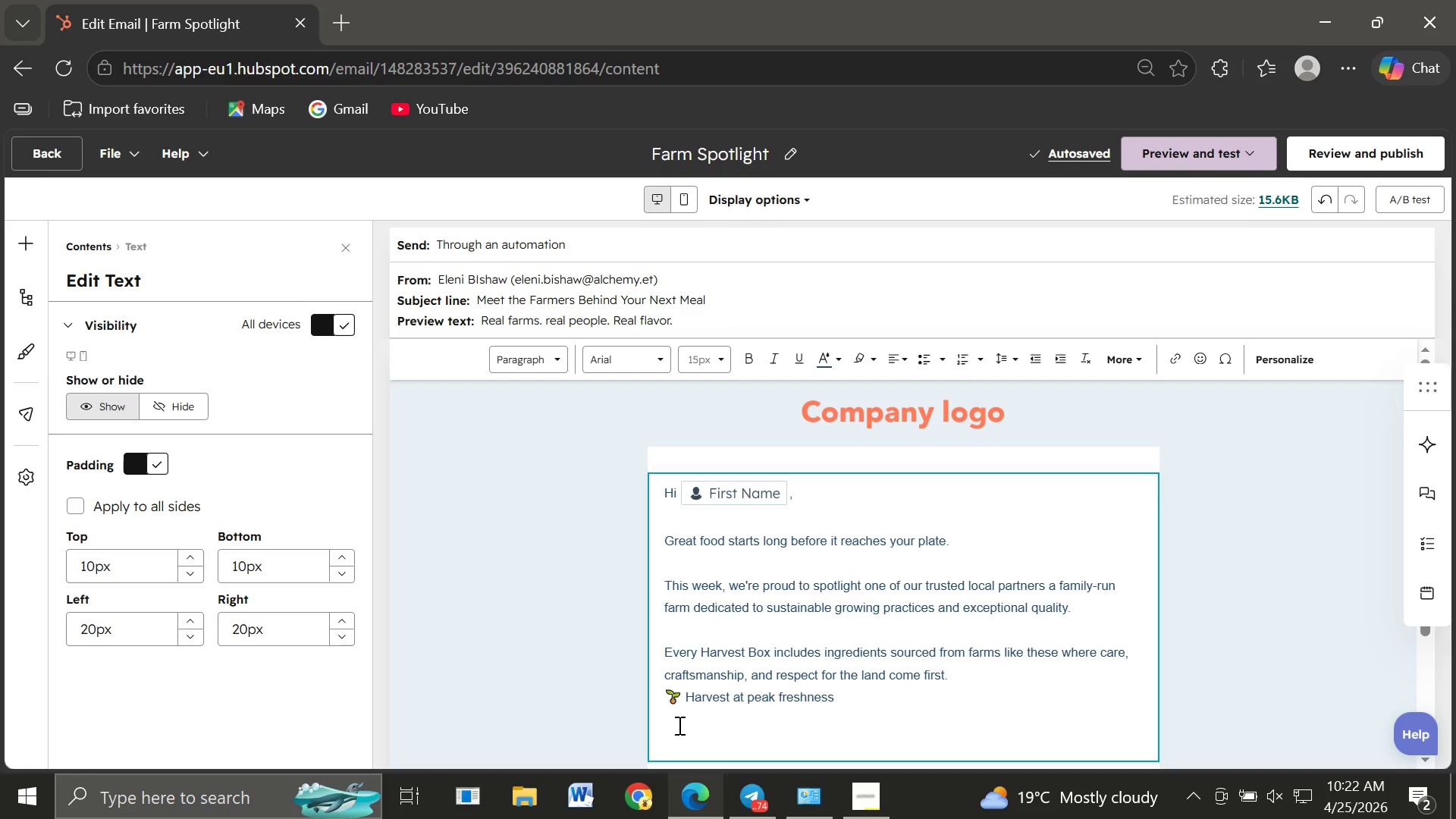 
left_click([678, 725])
 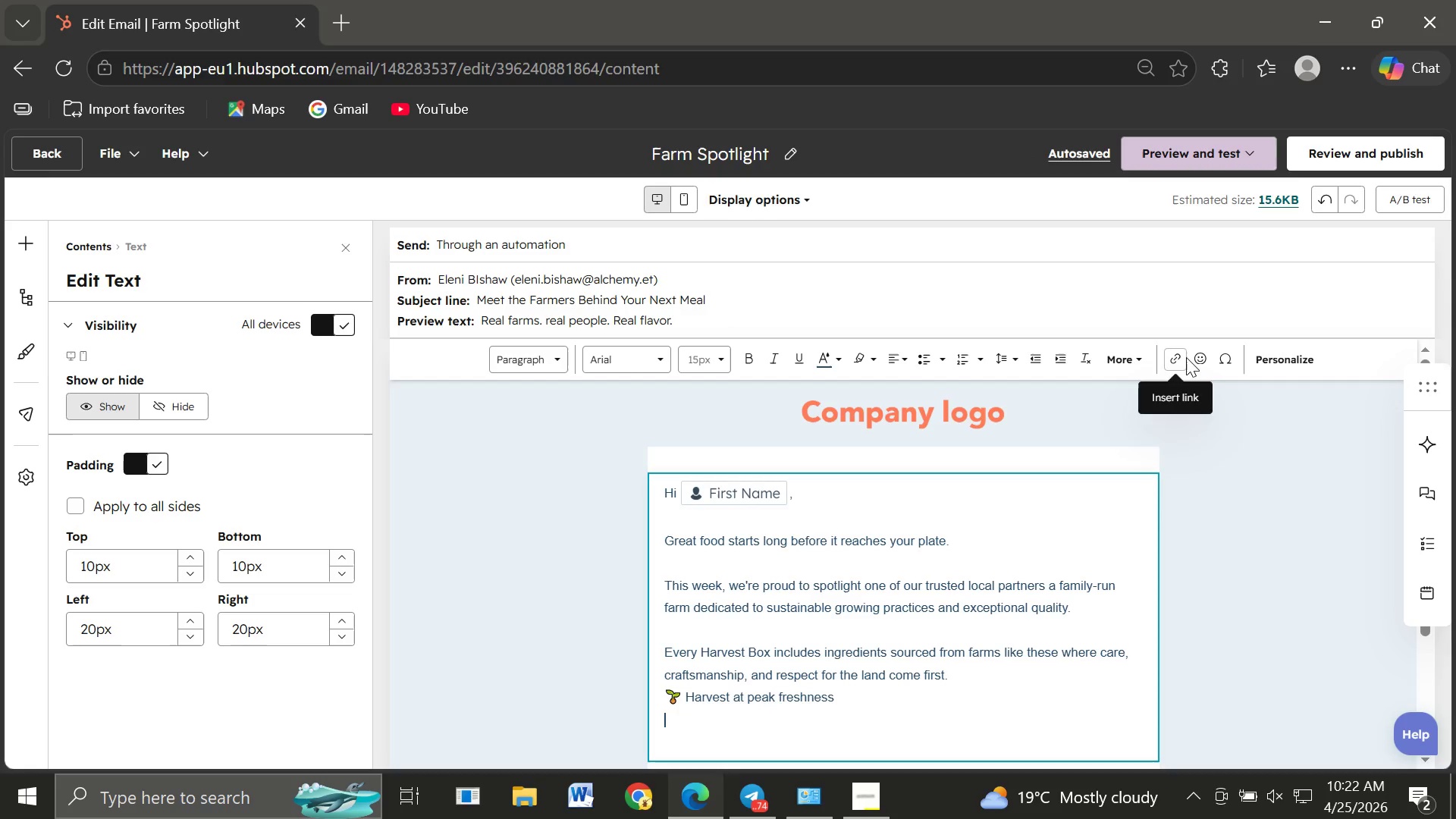 
left_click([1197, 358])
 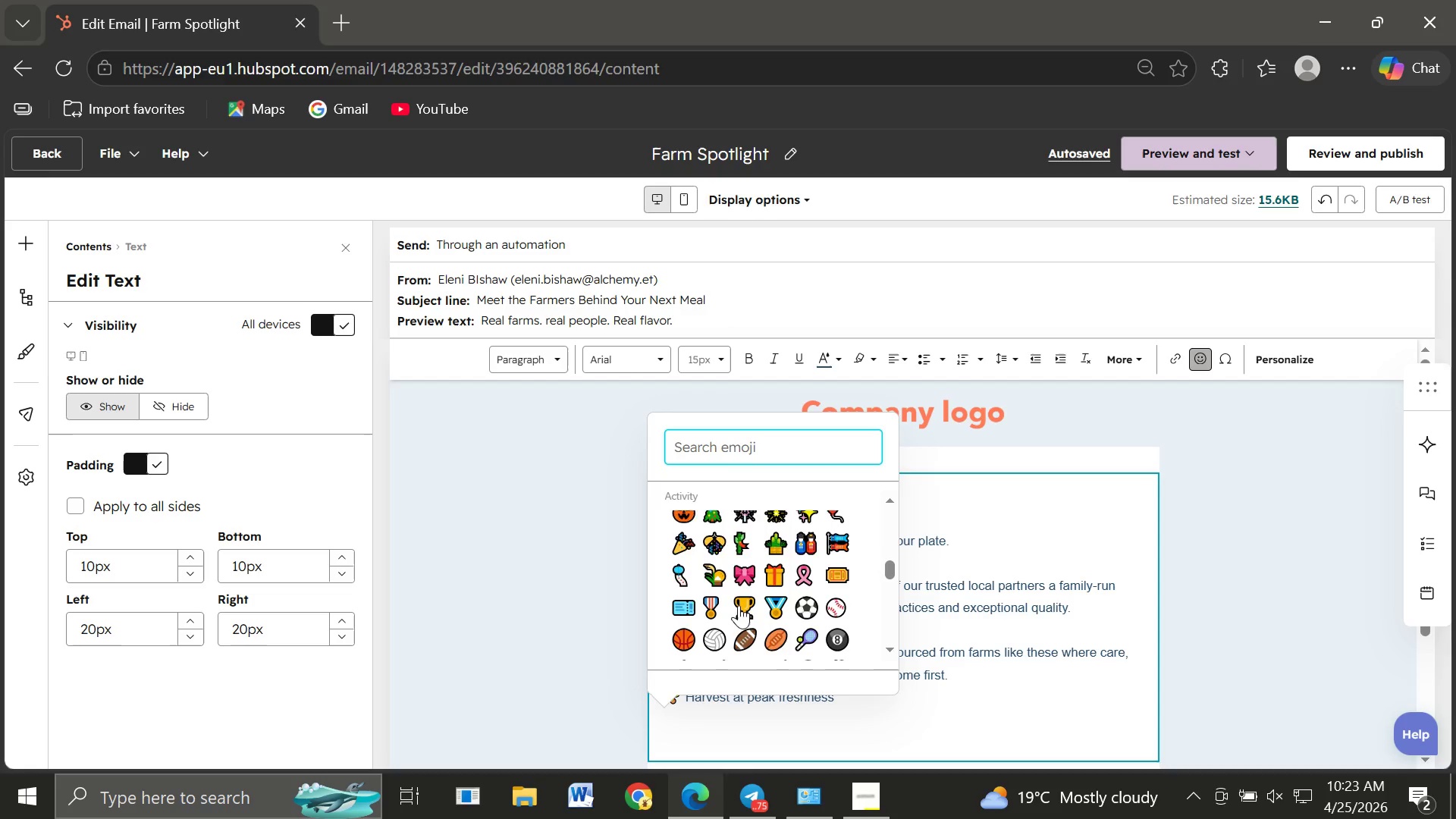 
wait(77.02)
 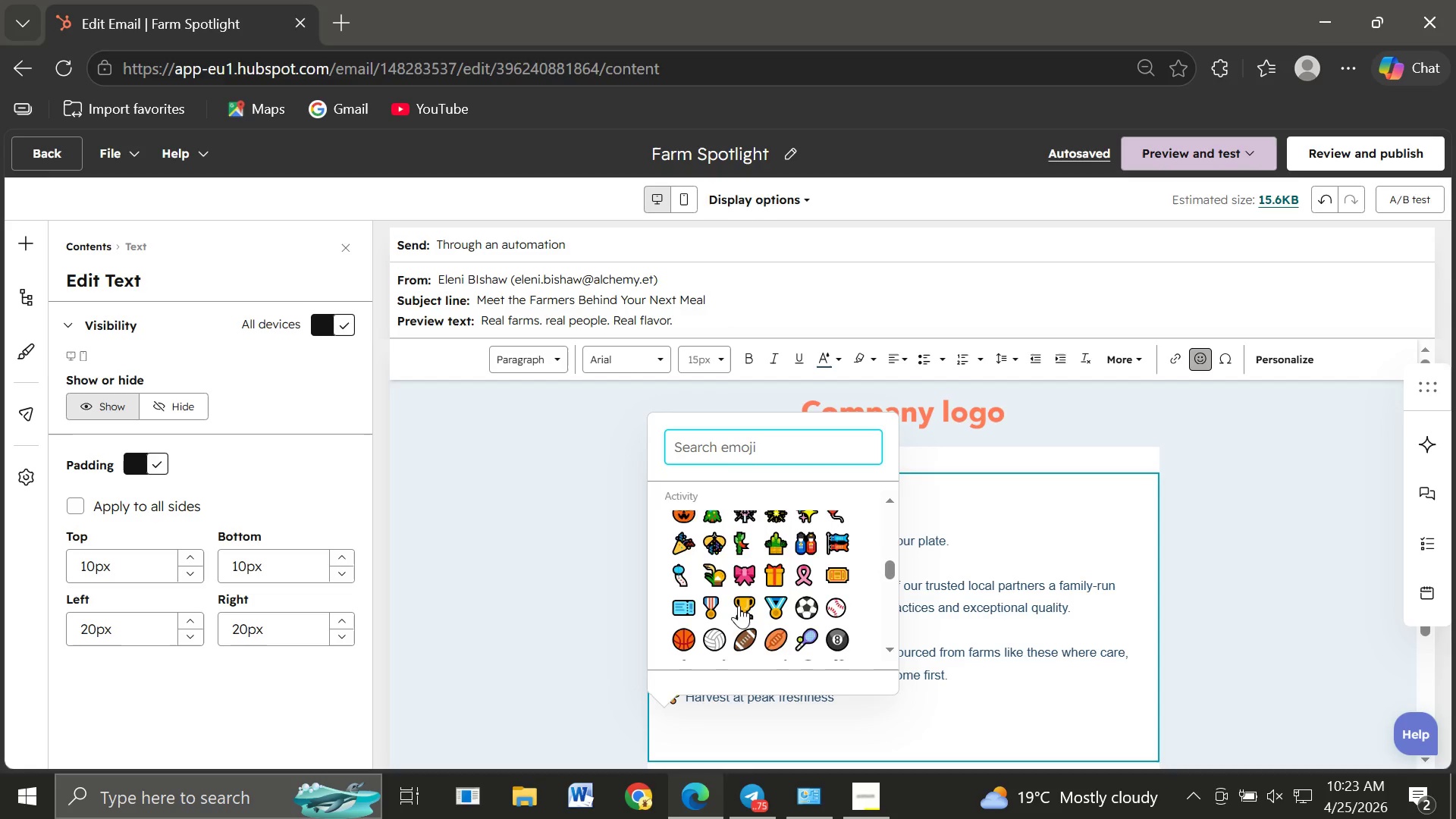 
type(trac)
 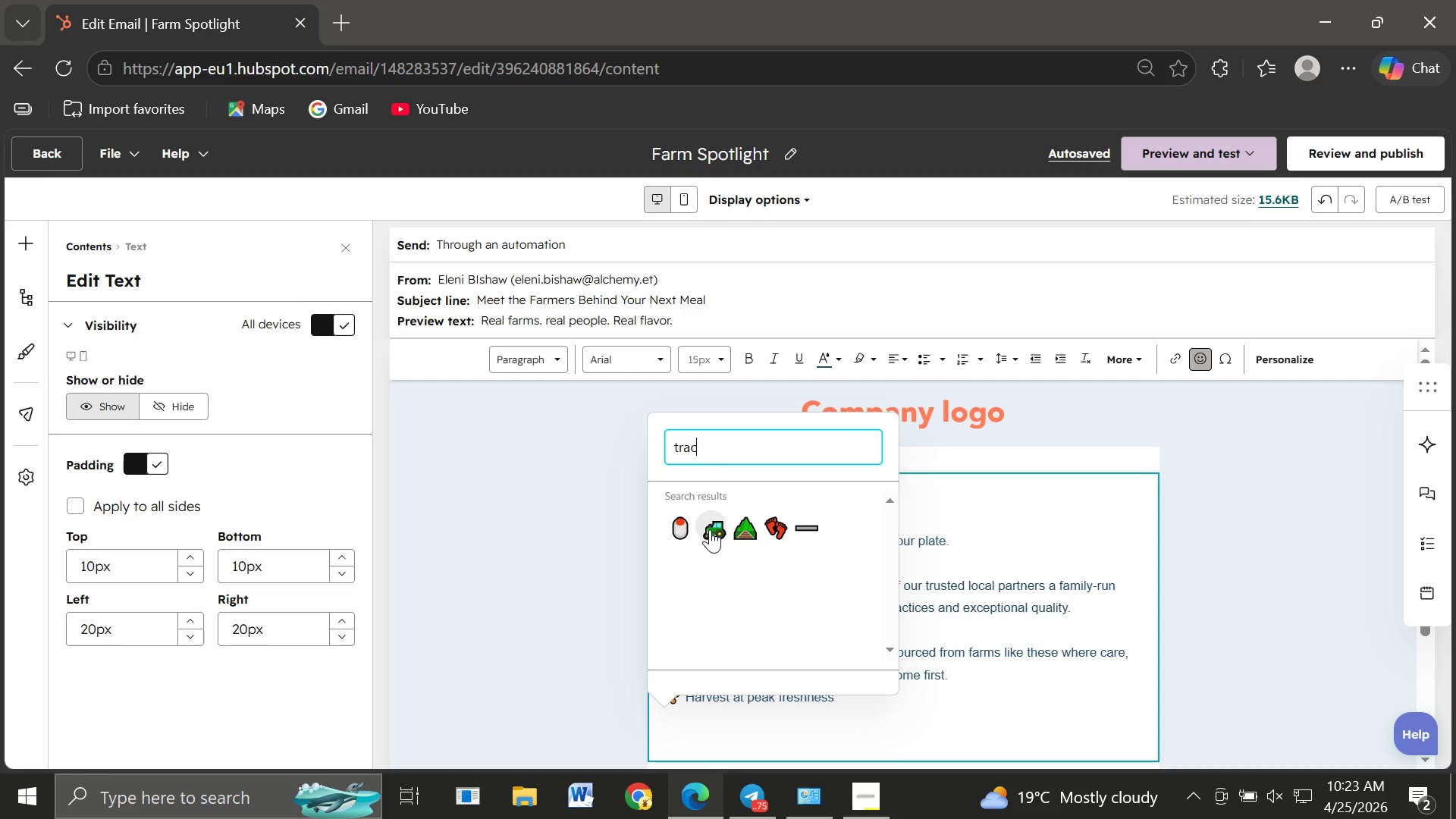 
left_click([713, 529])
 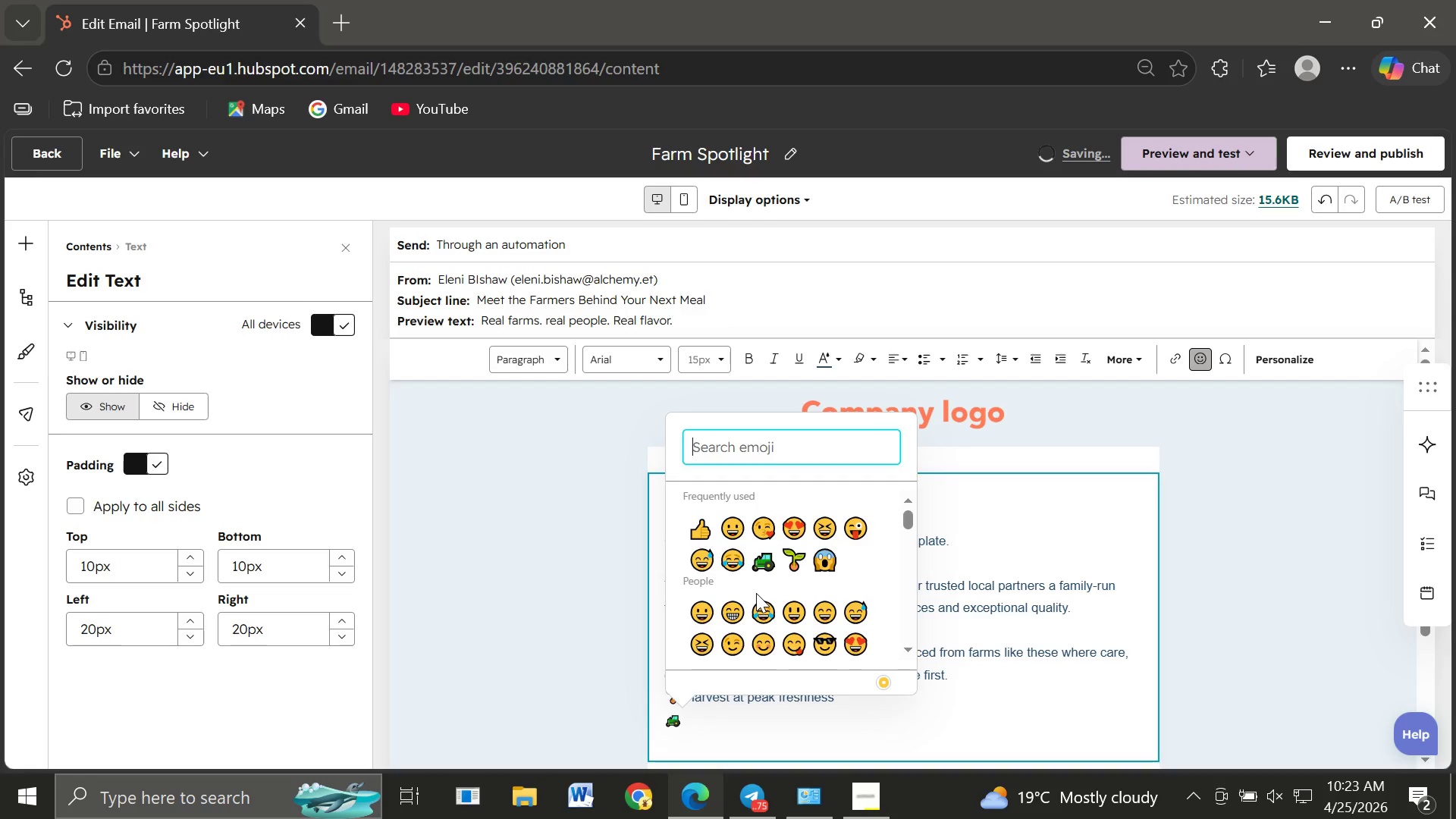 
left_click([695, 719])
 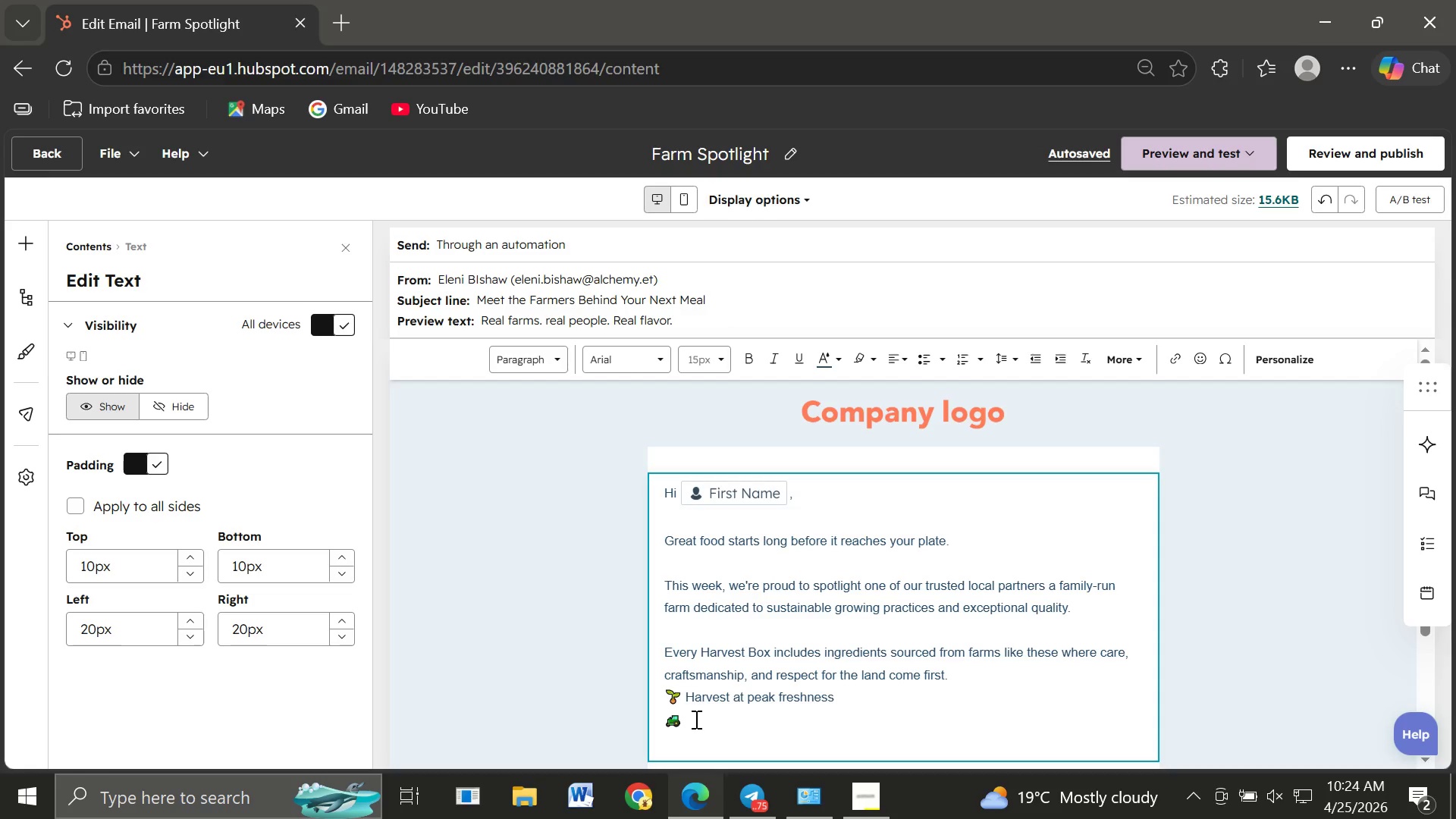 
wait(6.92)
 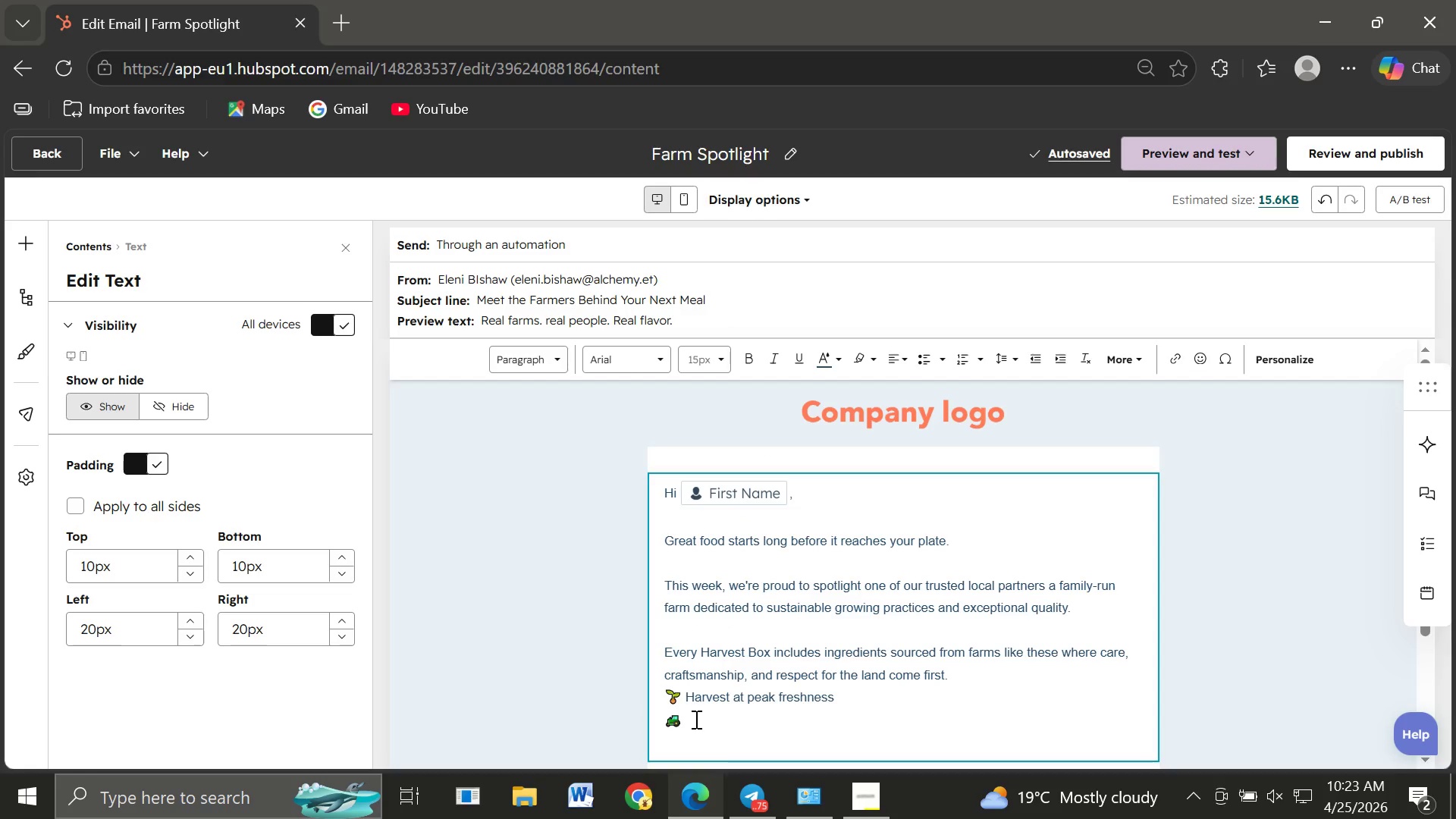 
key(Space)
 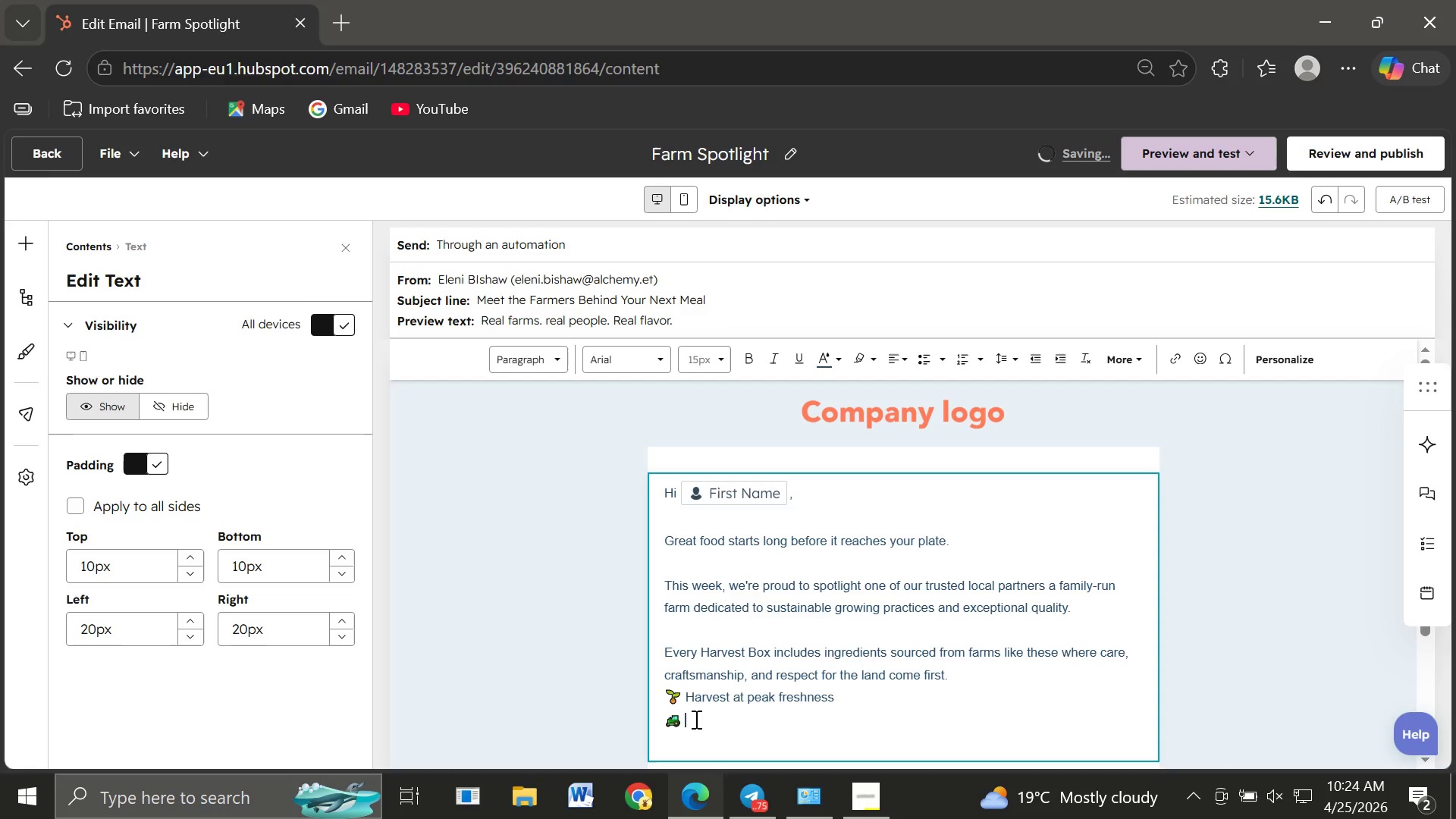 
key(U)
 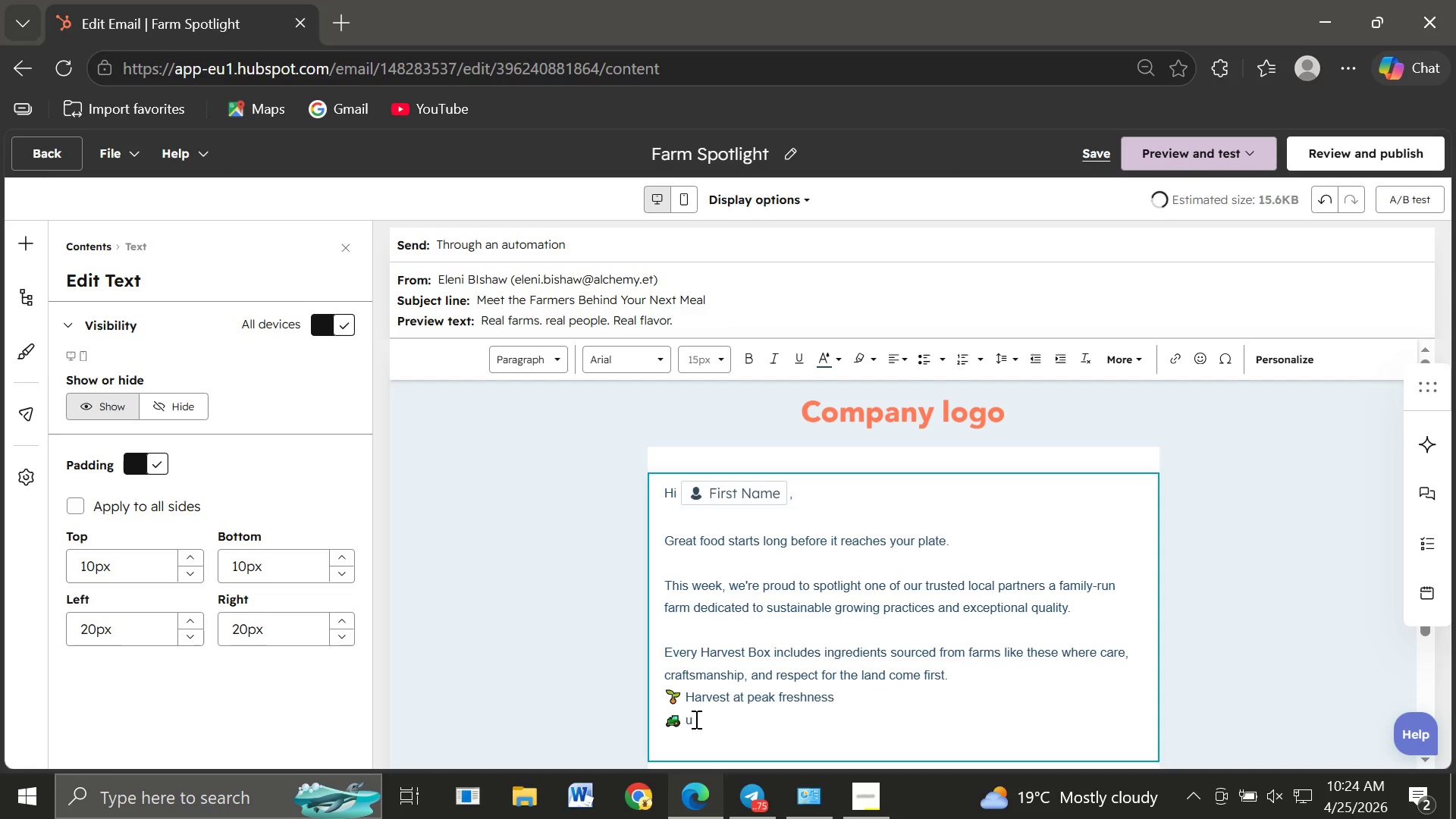 
key(Backspace)
 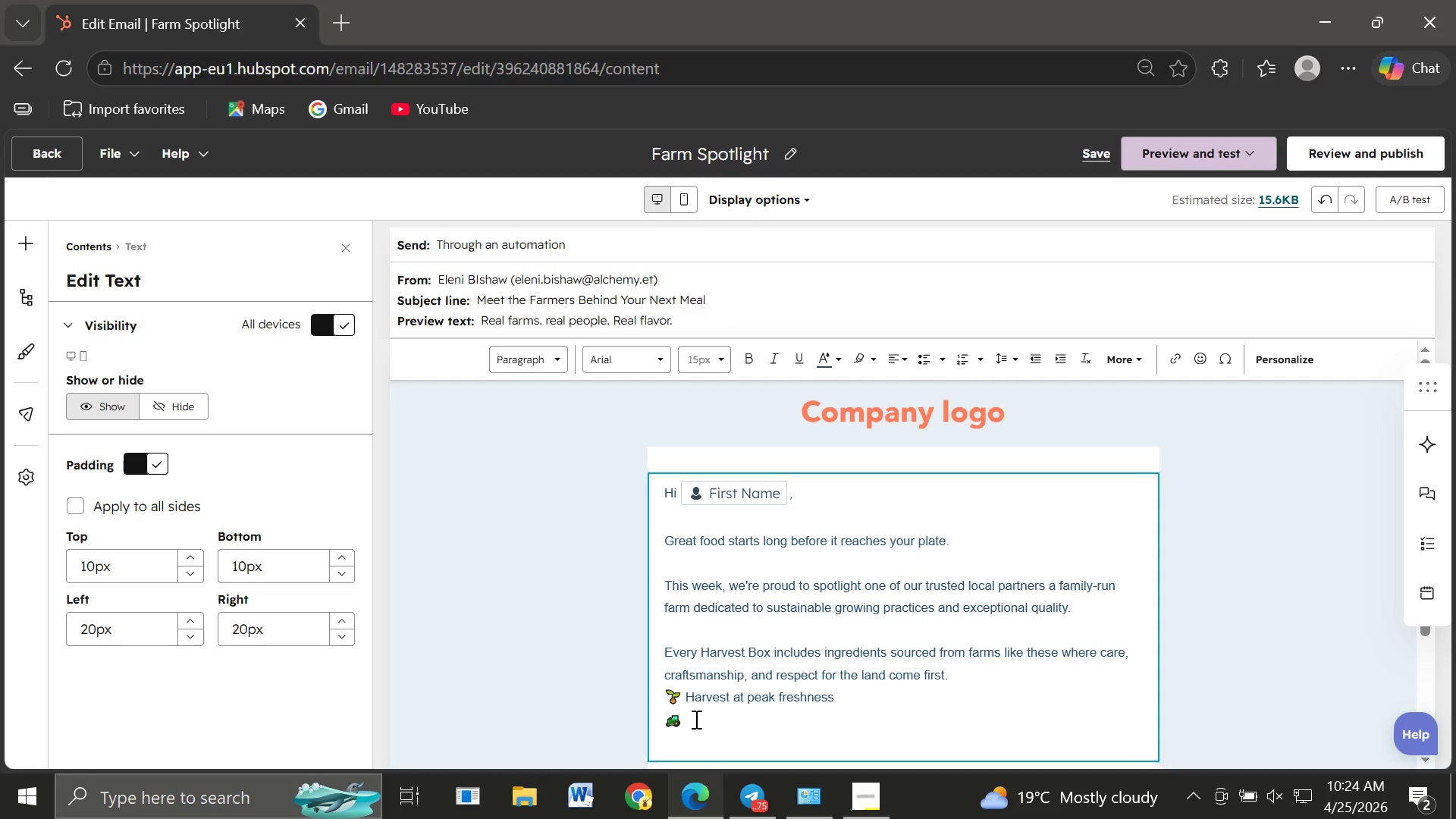 
key(Shift+U)
 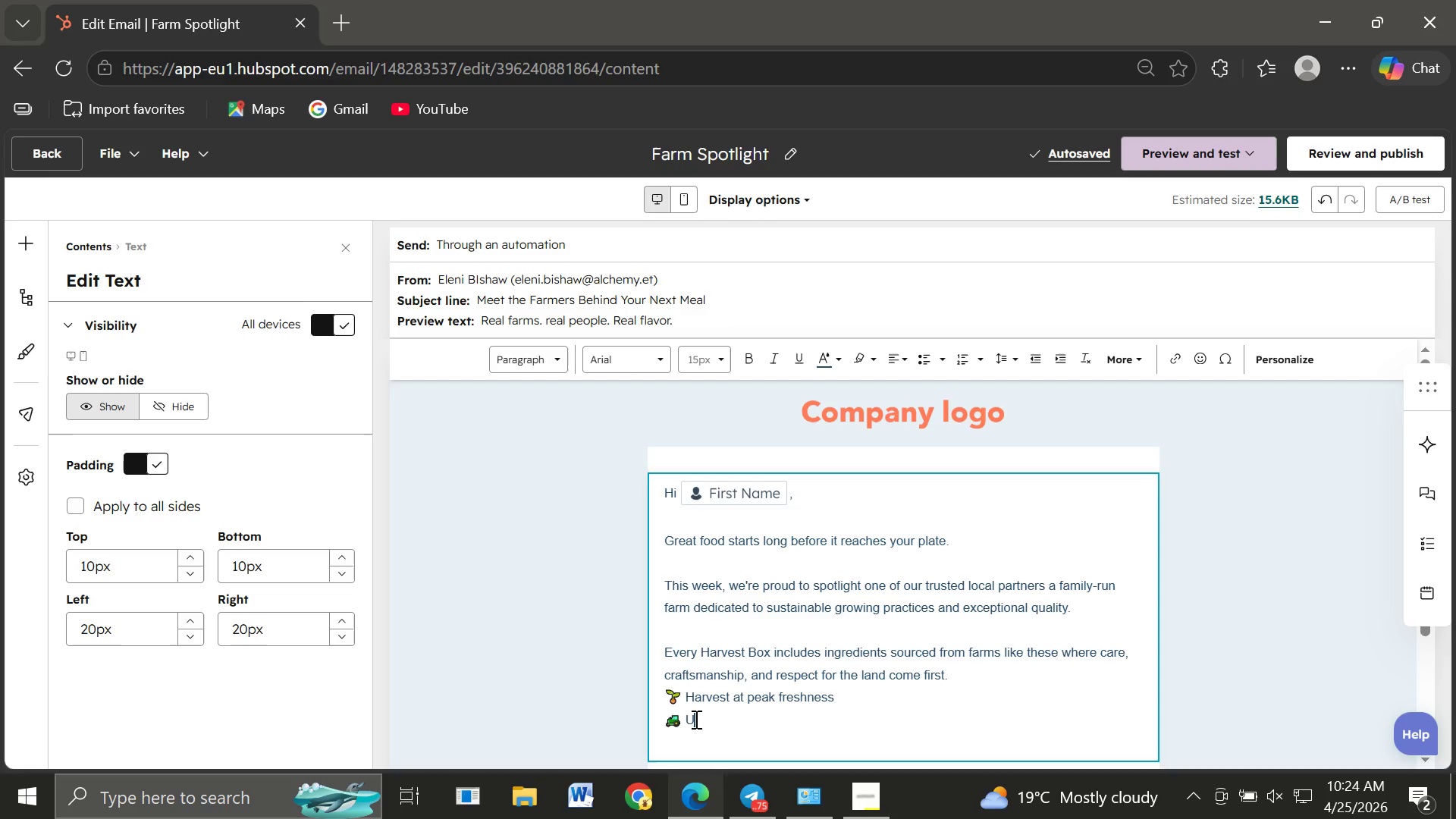 
wait(7.14)
 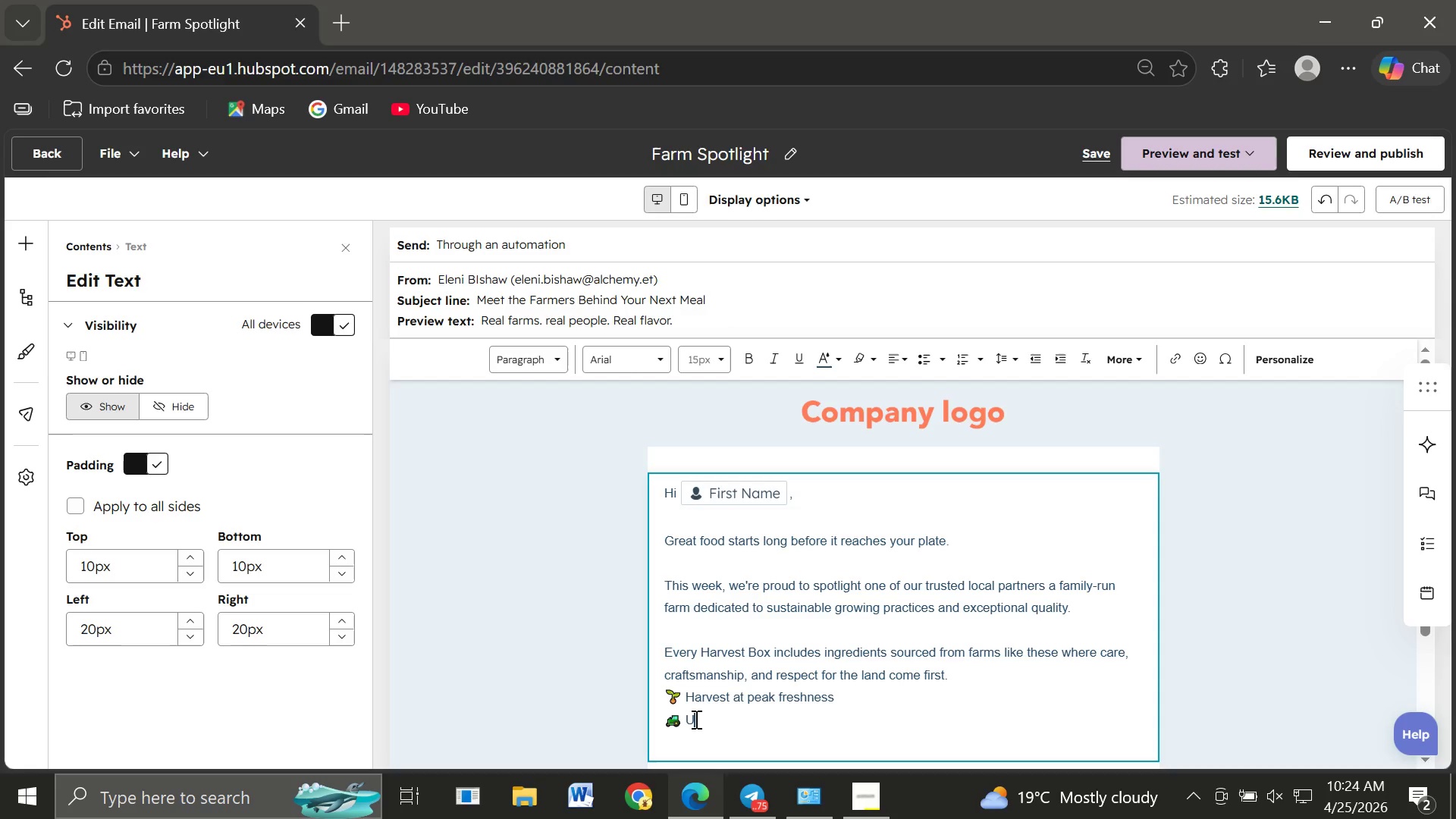 
key(Backspace)
 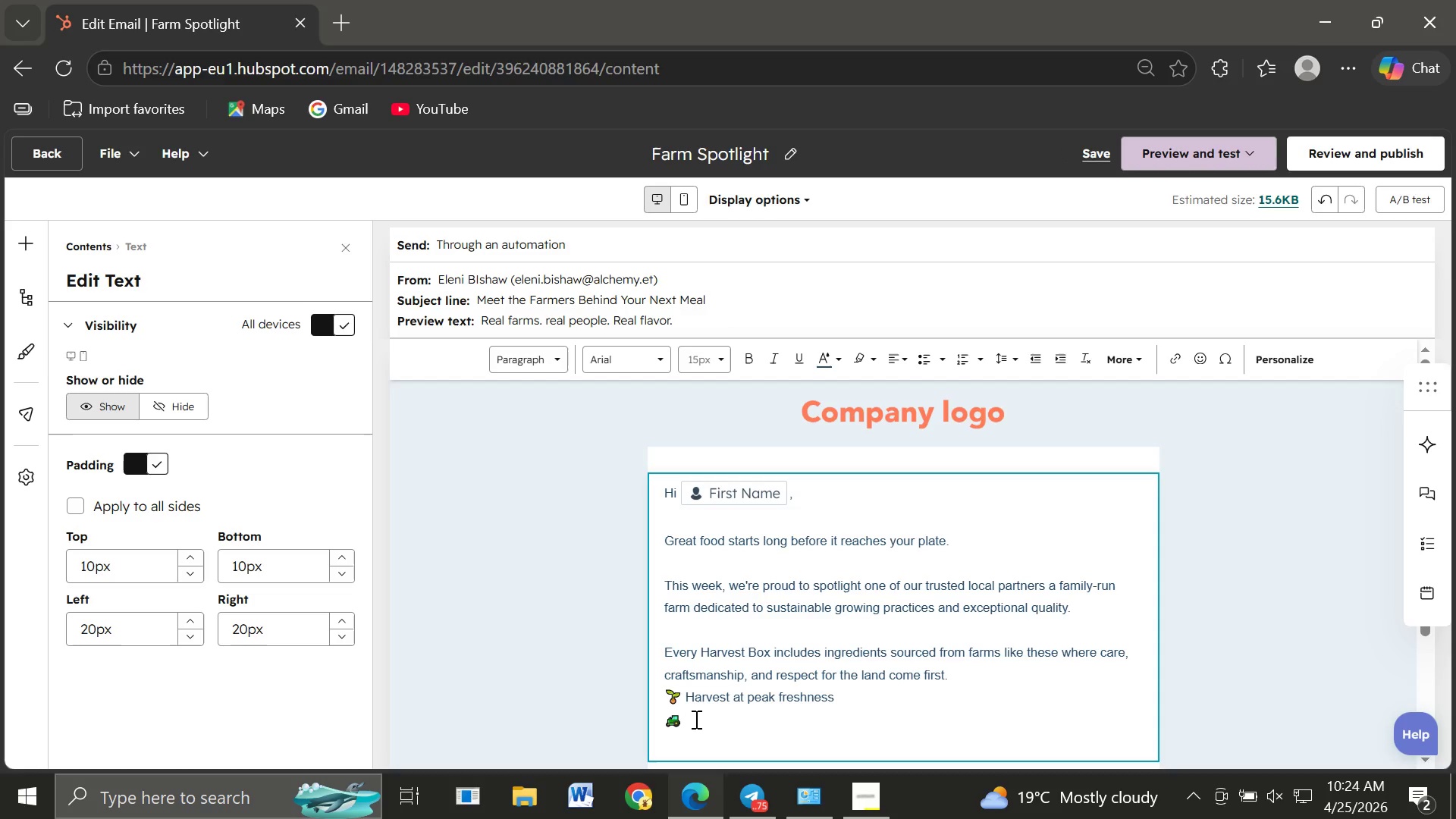 
type(Grou)
key(Backspace)
type(wn using ethical farming methoda)
key(Backspace)
type(s)
 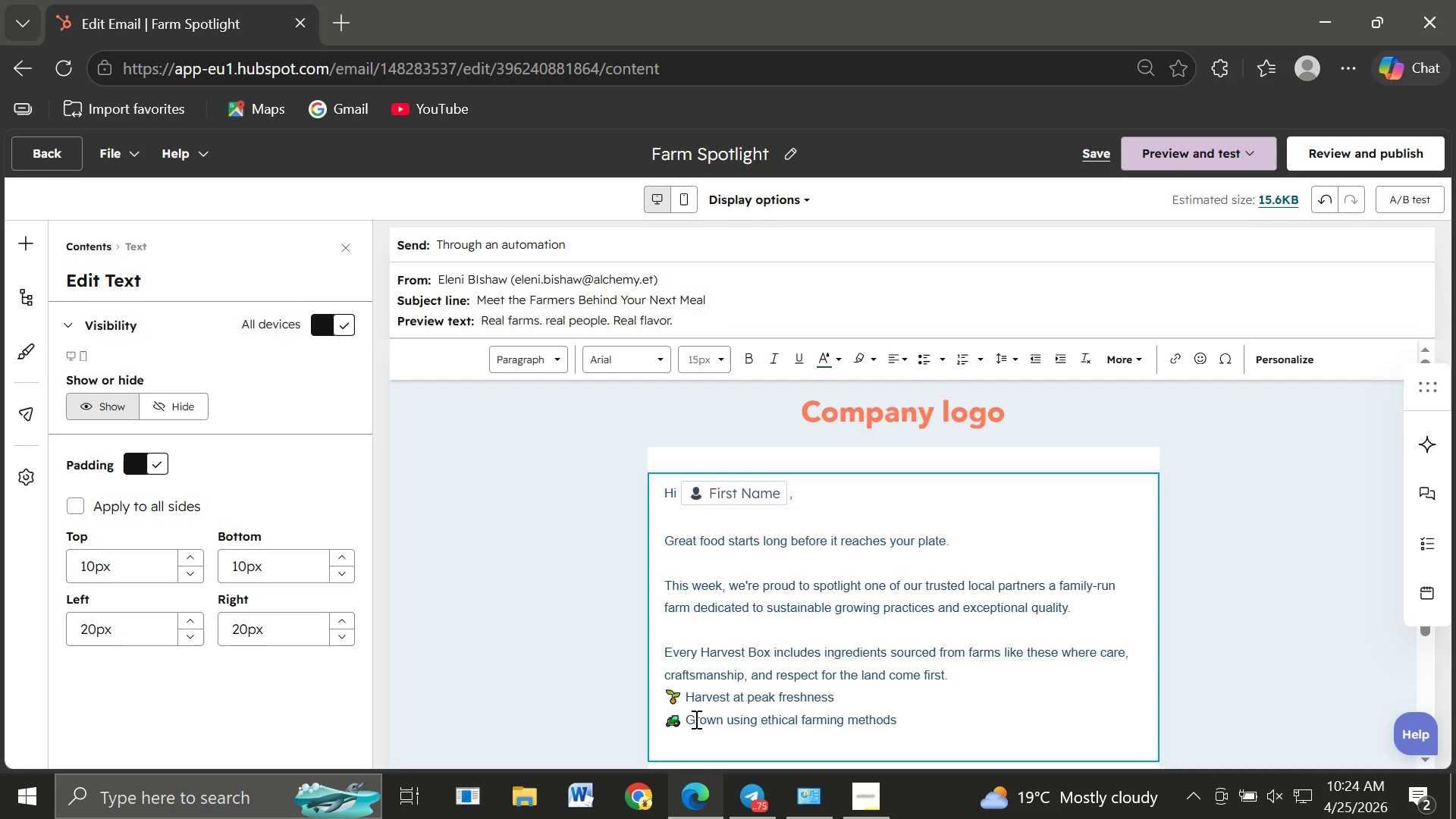 
key(Enter)
 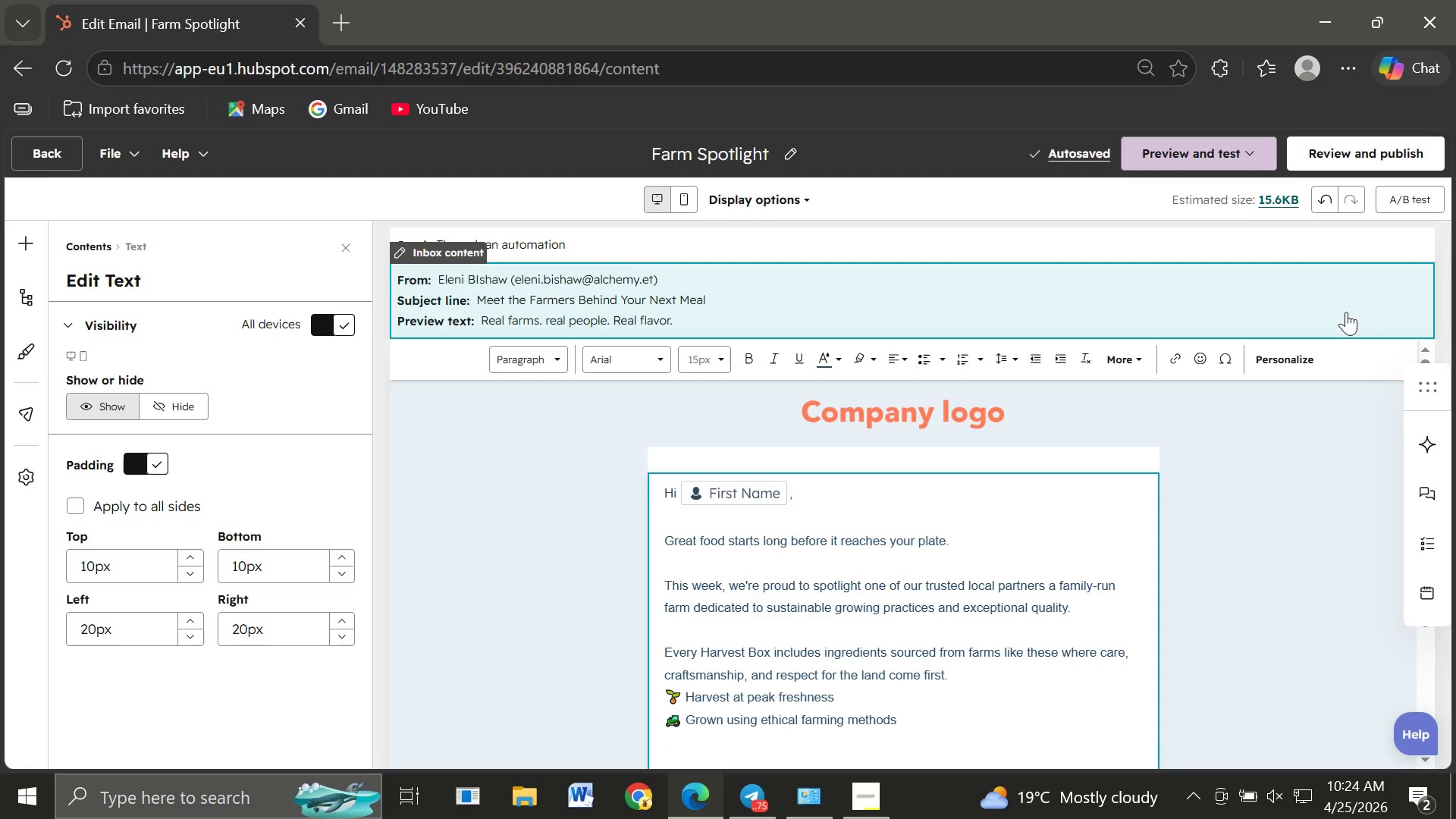 
wait(5.11)
 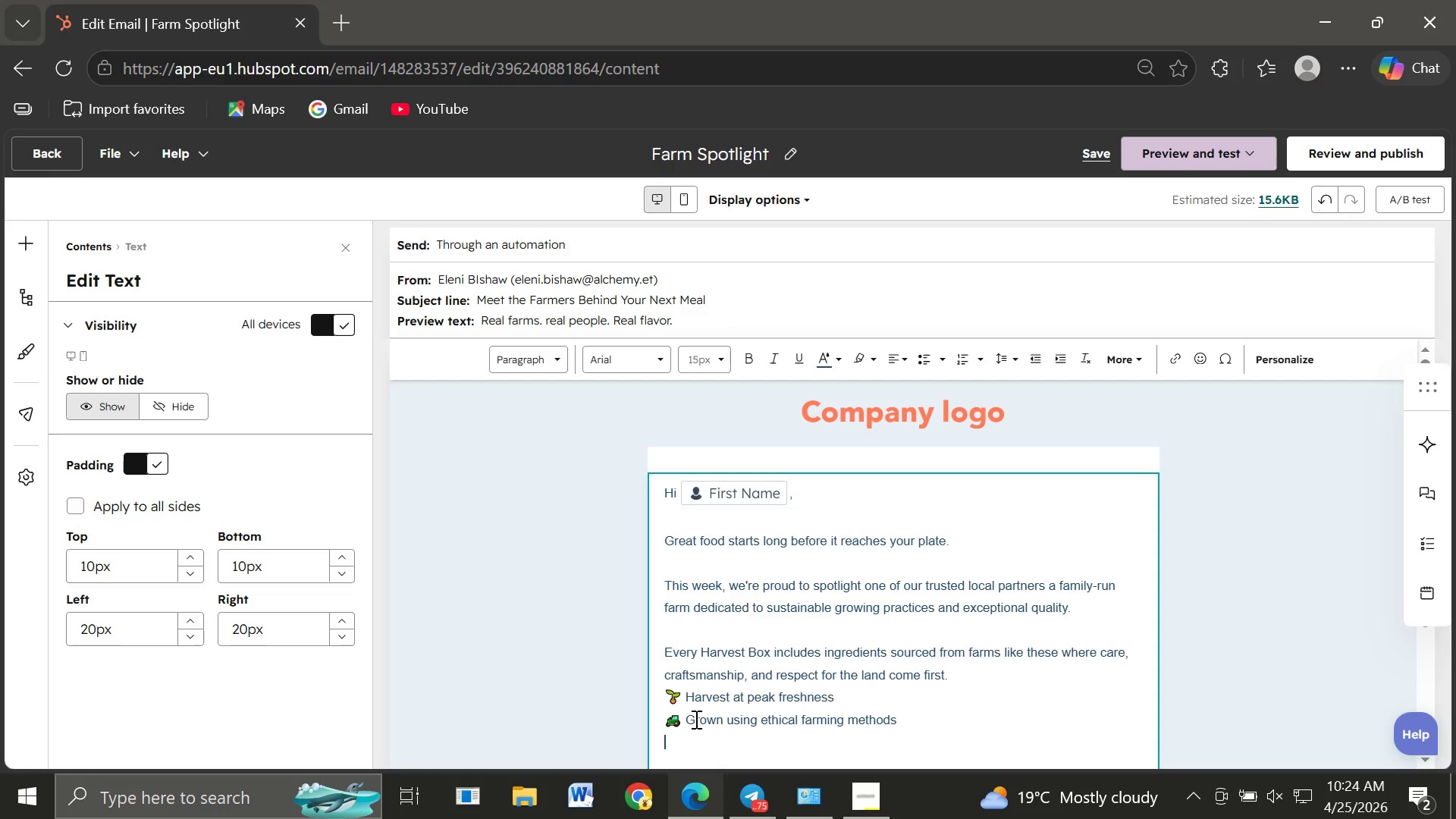 
left_click([1192, 355])
 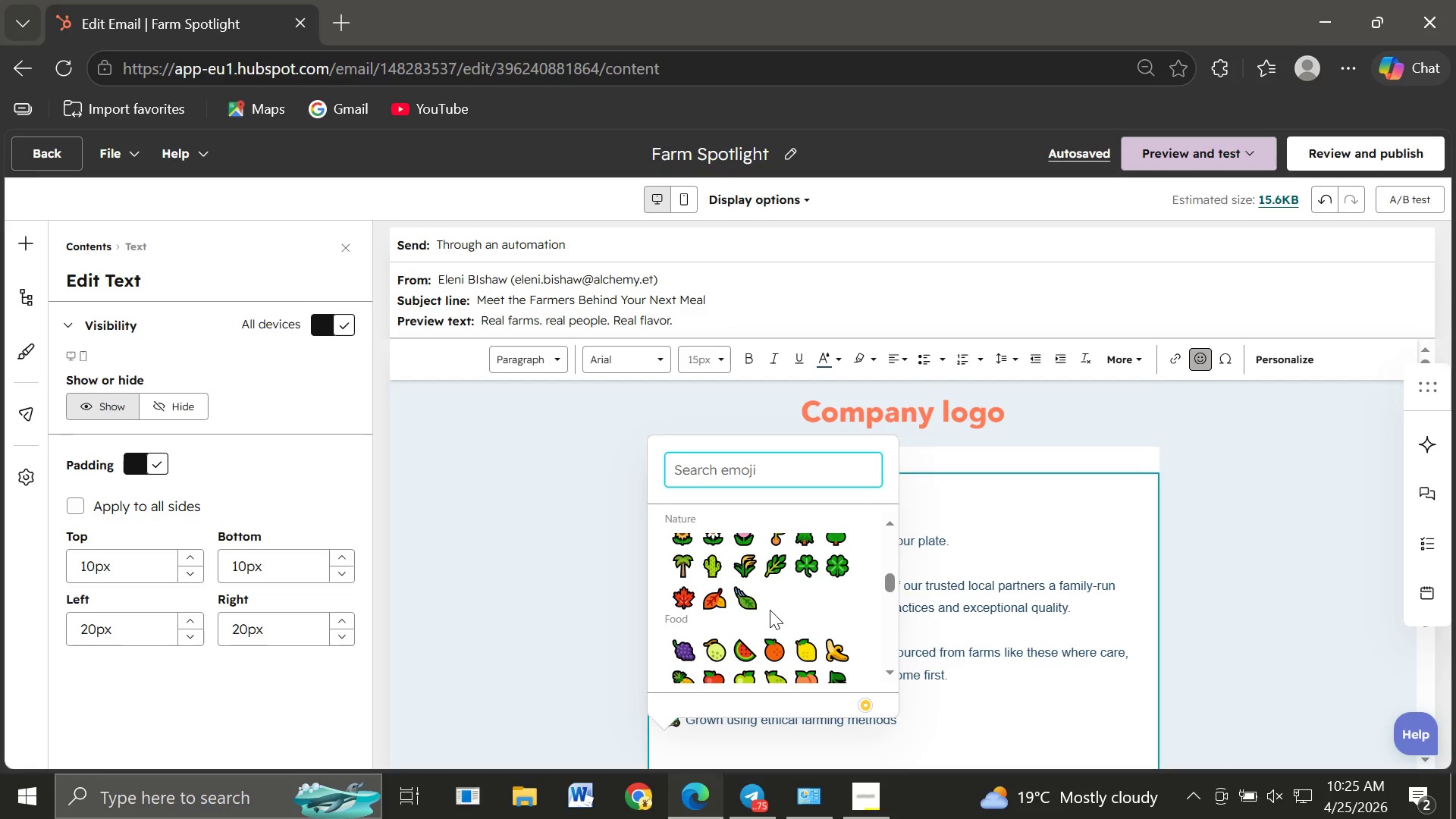 
wait(13.38)
 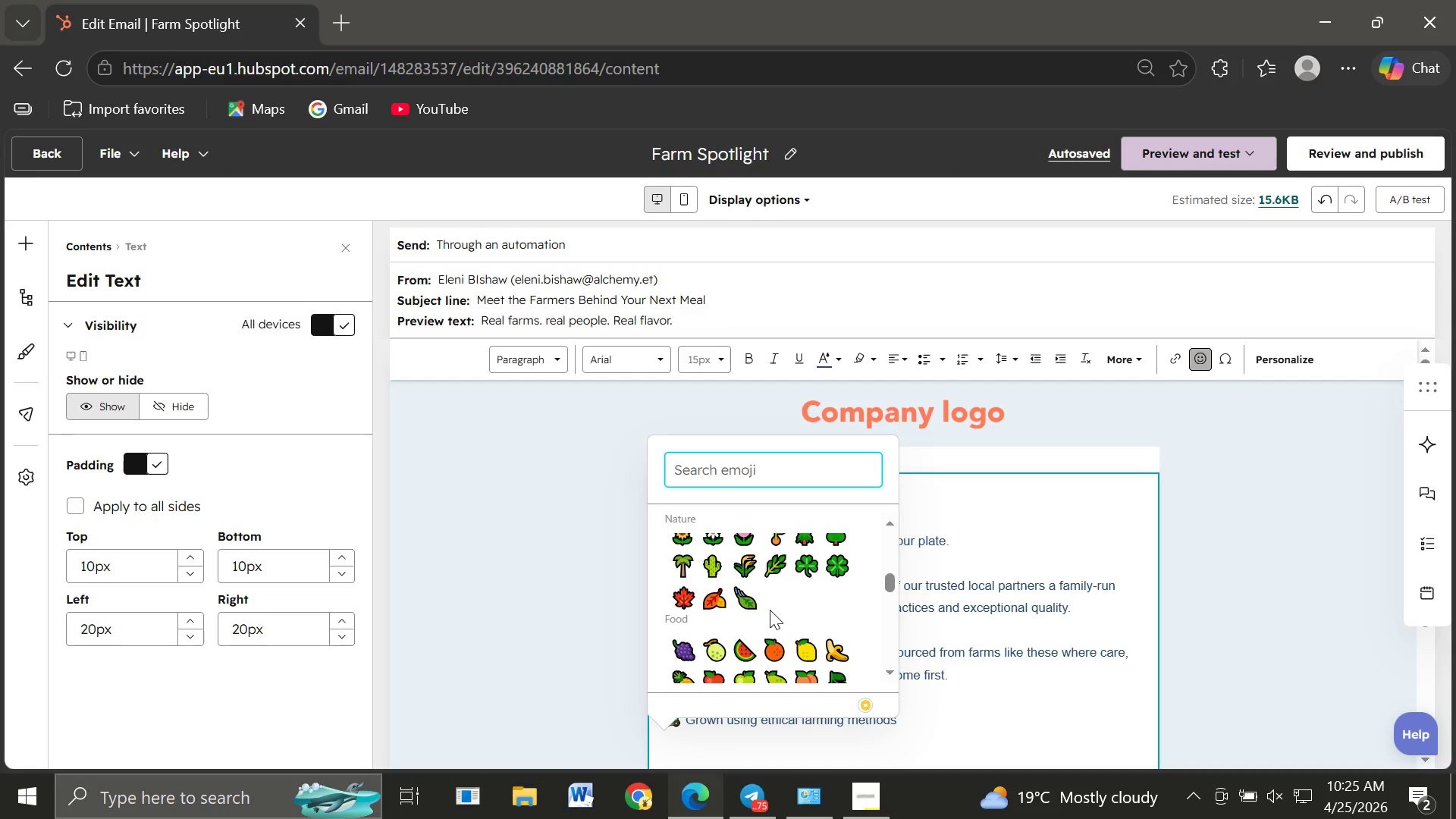 
mouse_move([741, 620])
 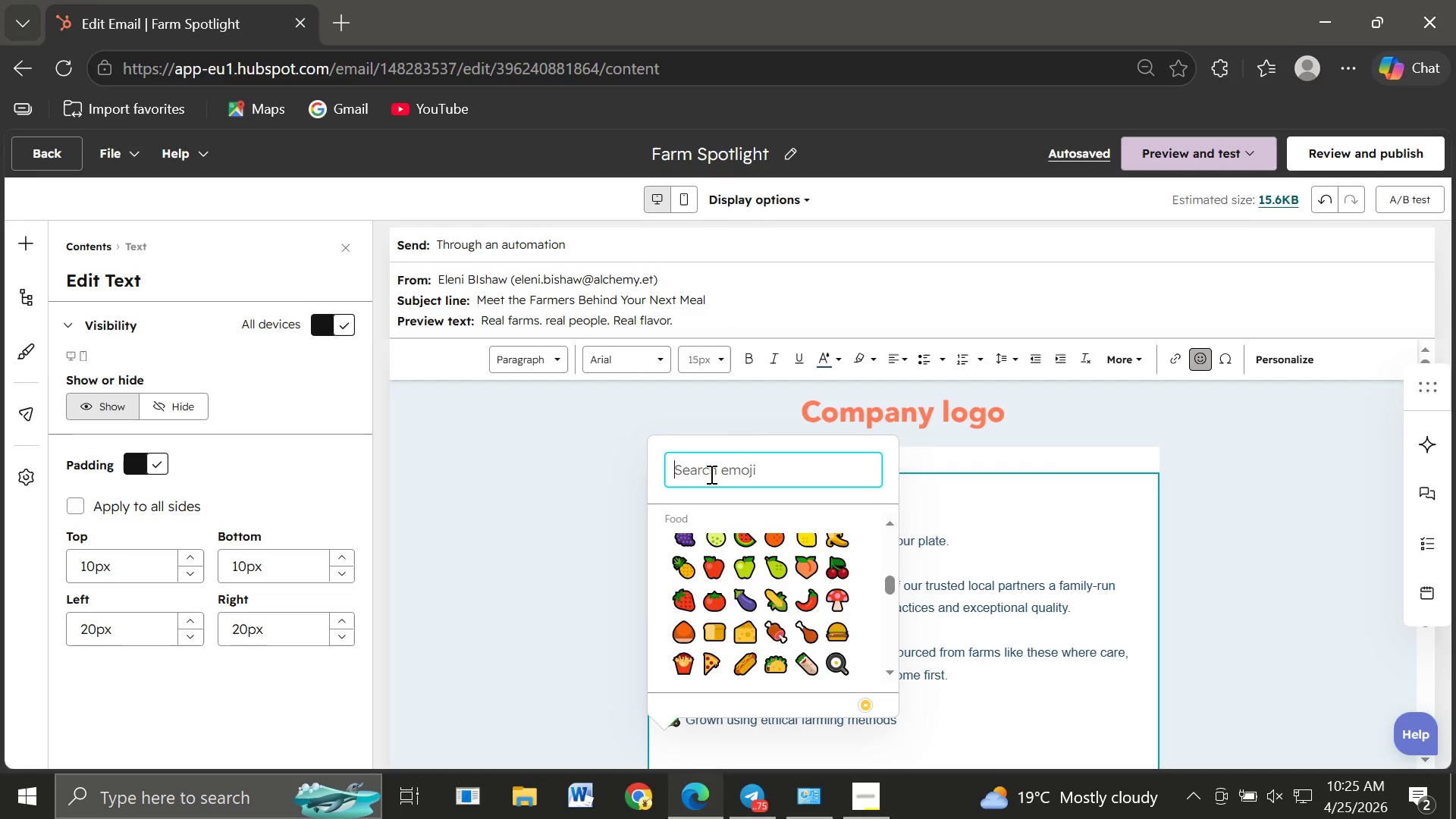 
type(carr)
key(Backspace)
key(Backspace)
key(Backspace)
key(Backspace)
 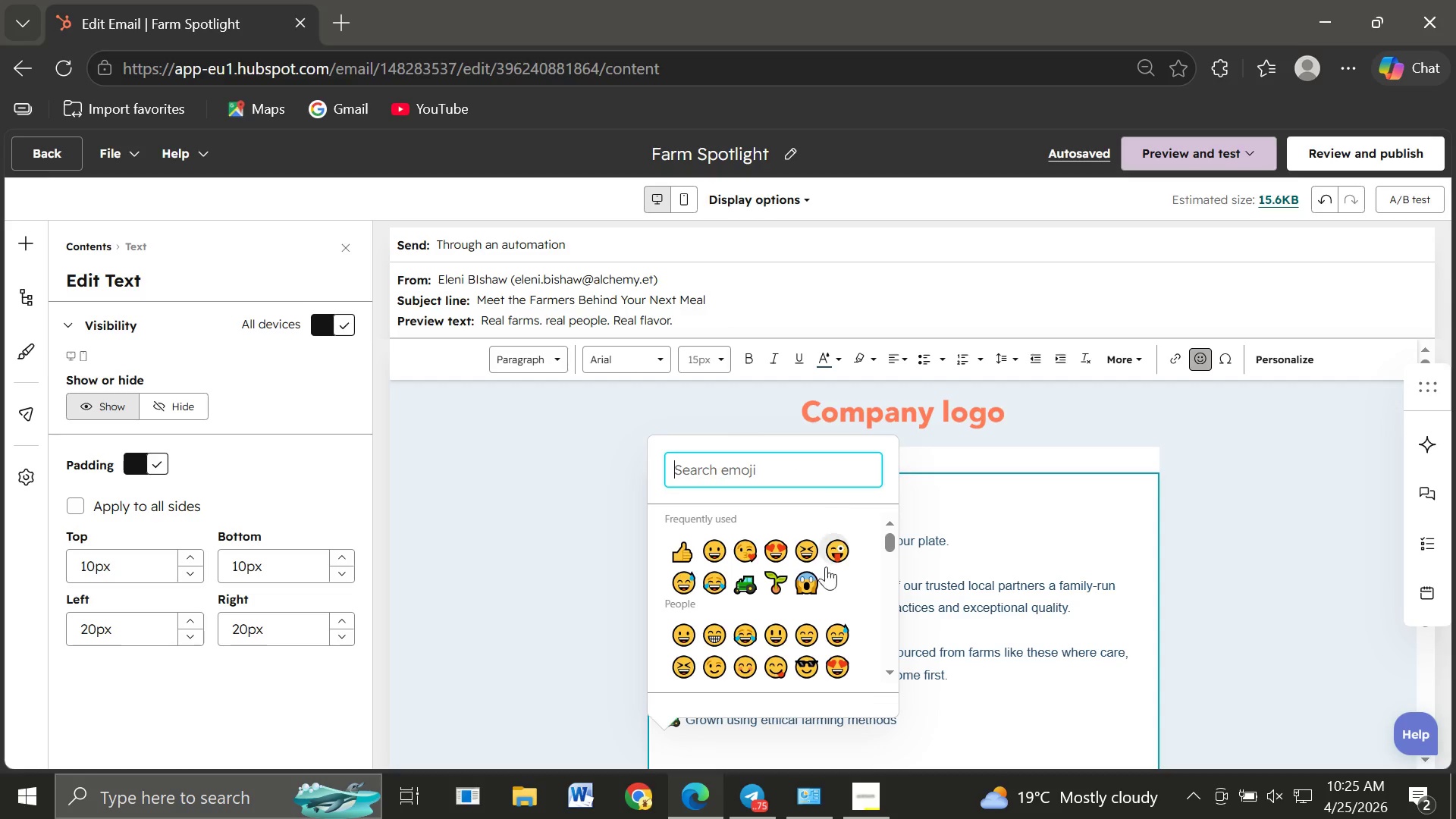 
mouse_move([792, 611])
 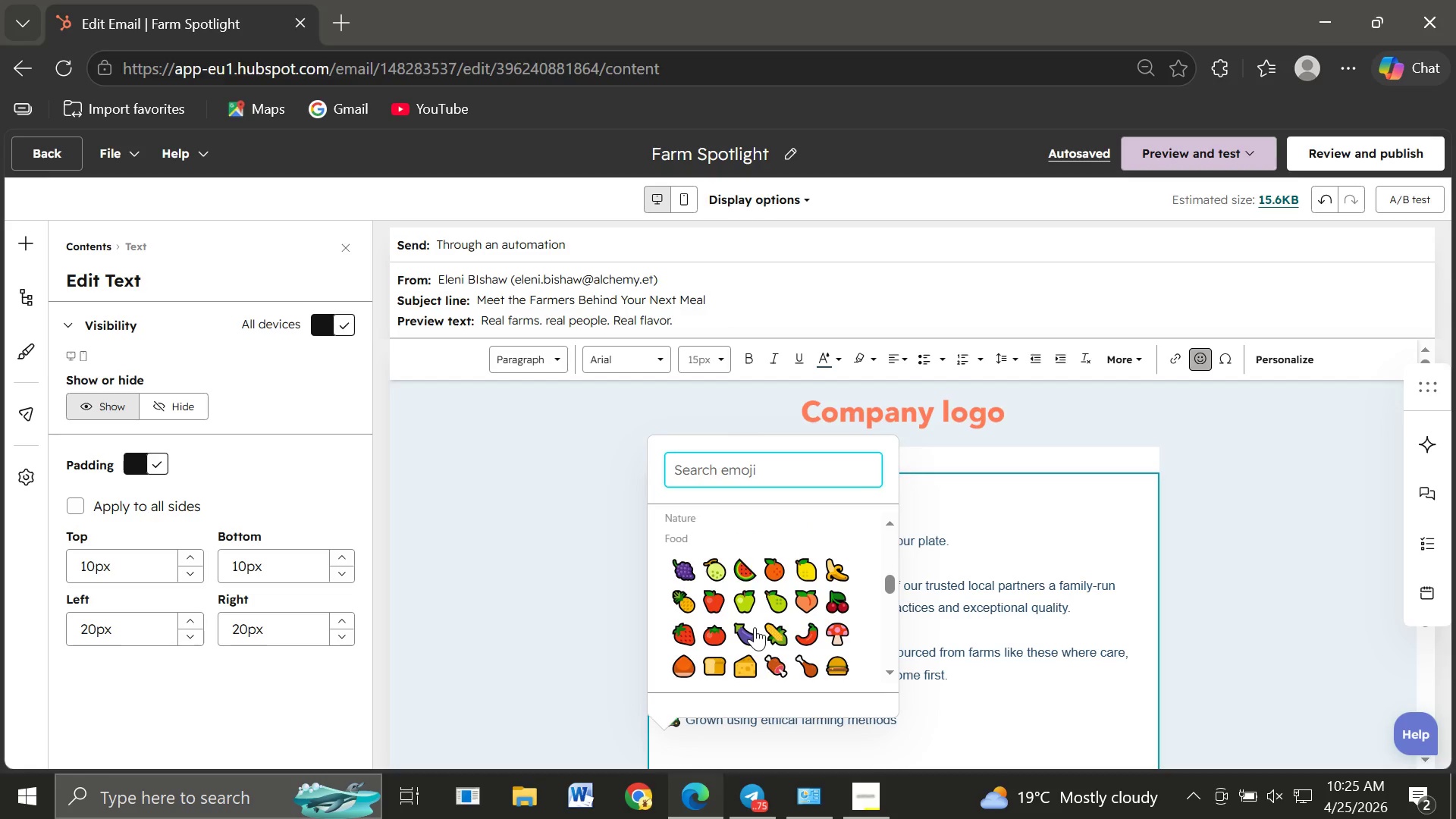 
wait(19.03)
 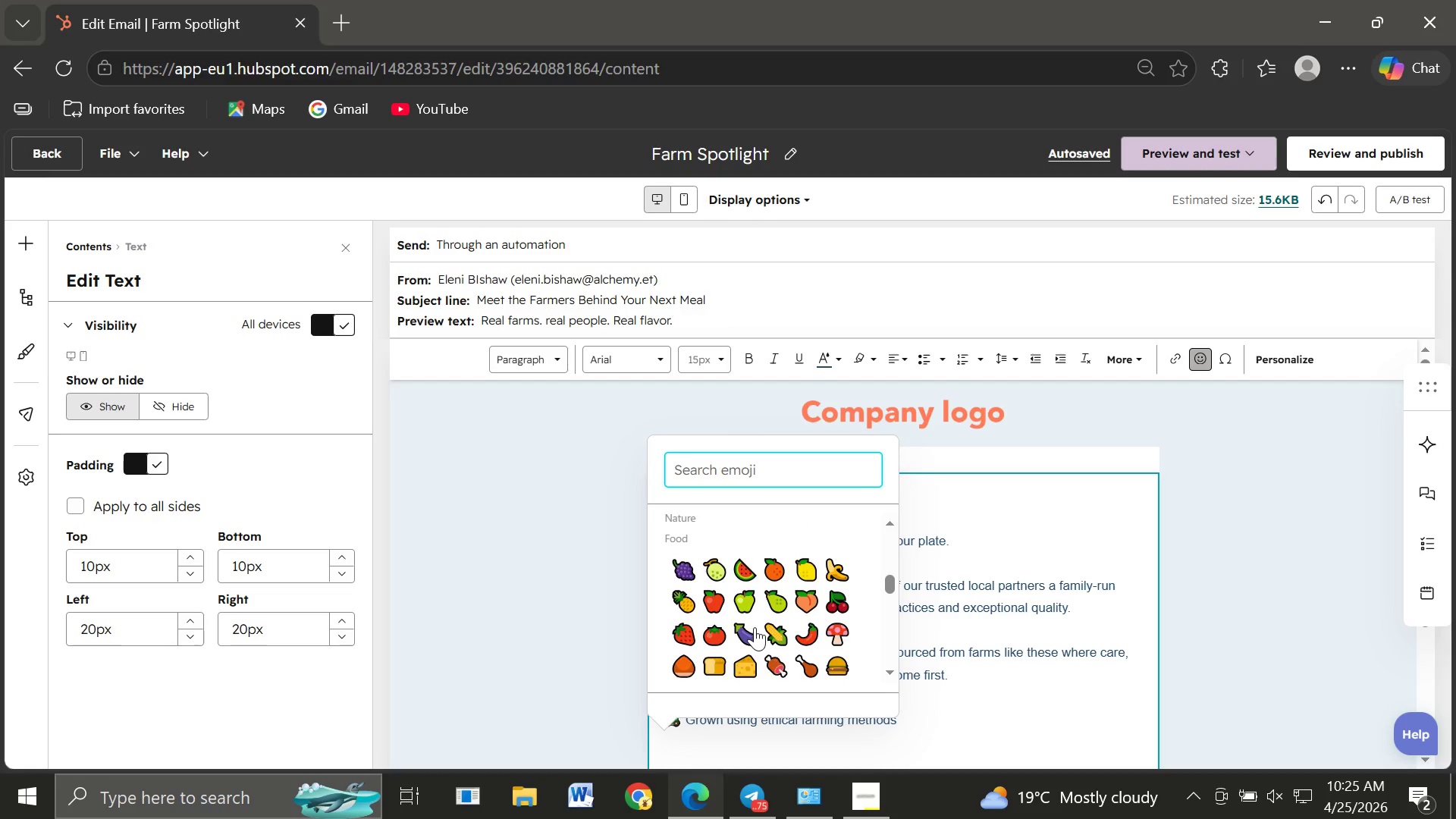 
left_click([806, 632])
 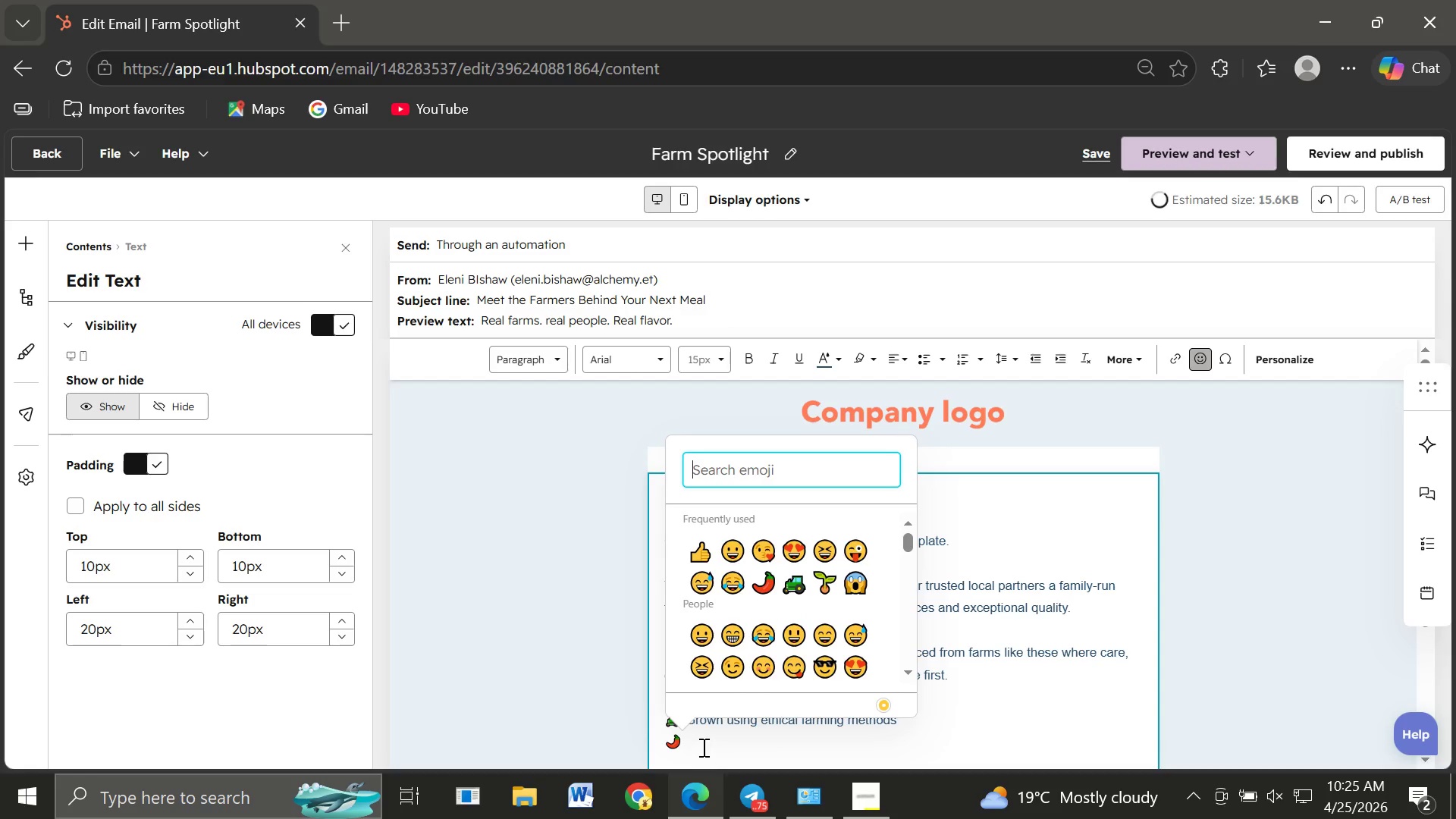 
left_click([701, 743])
 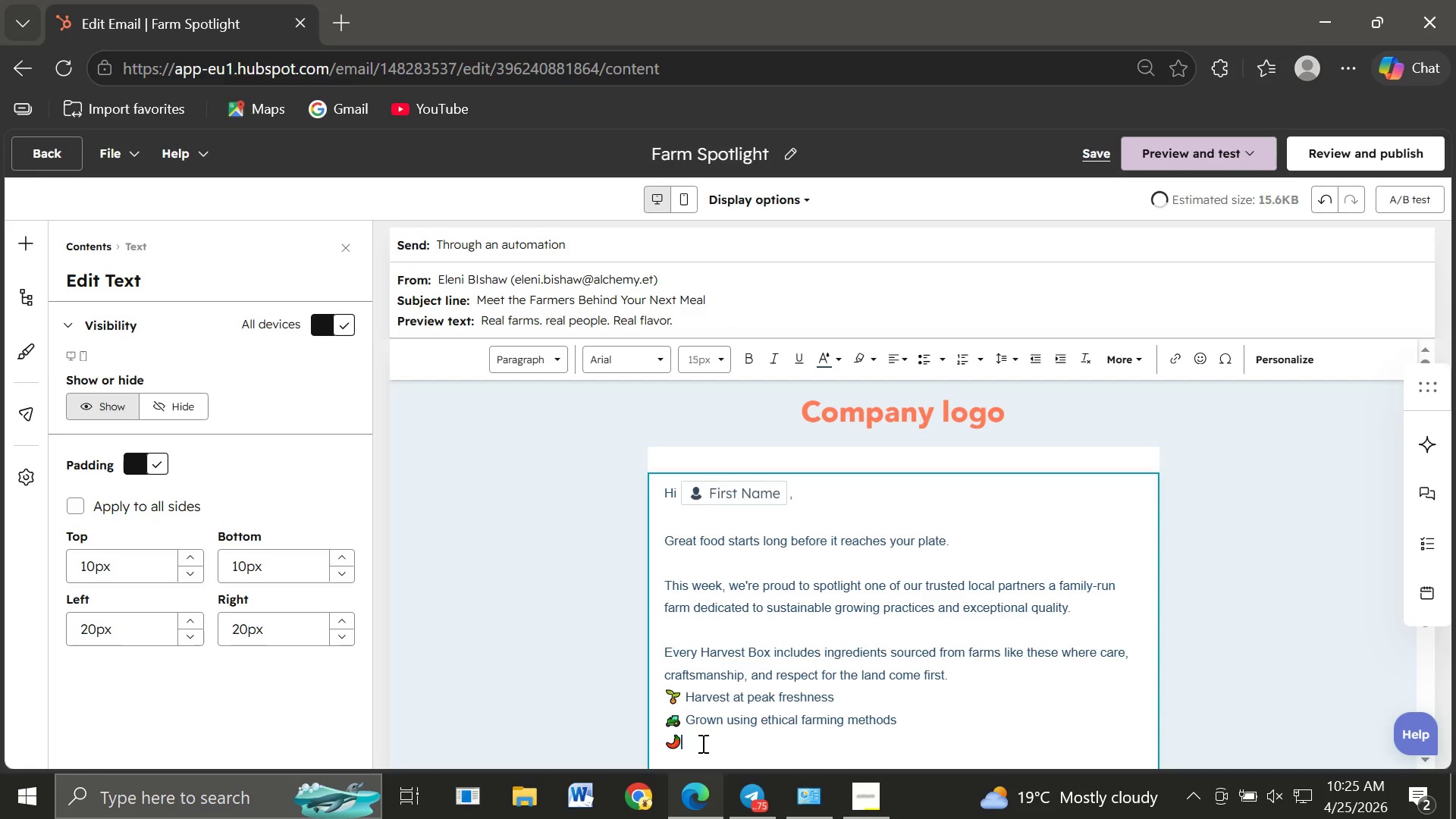 
type( Delivered within days, not weeks)
 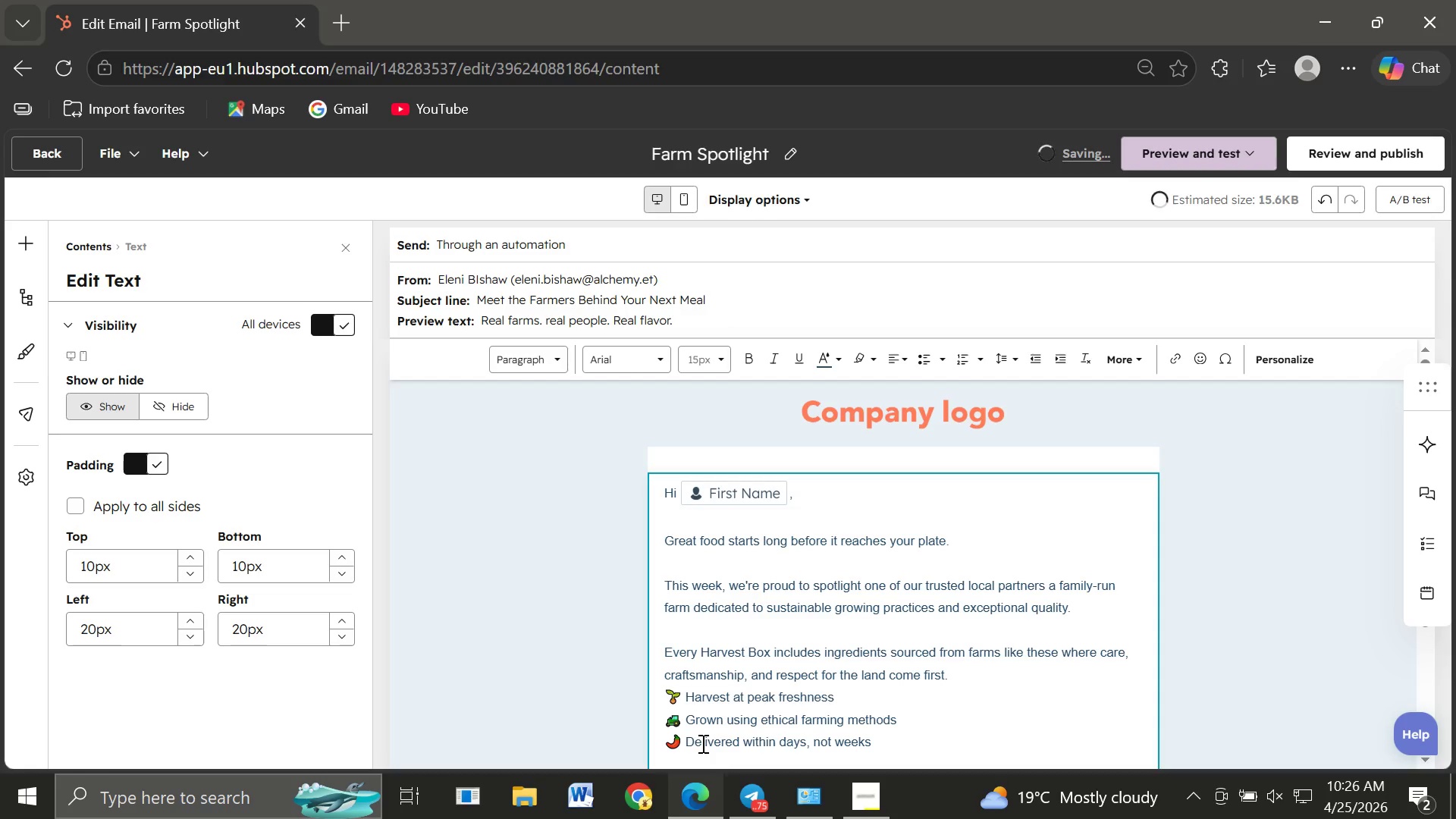 
key(Enter)
 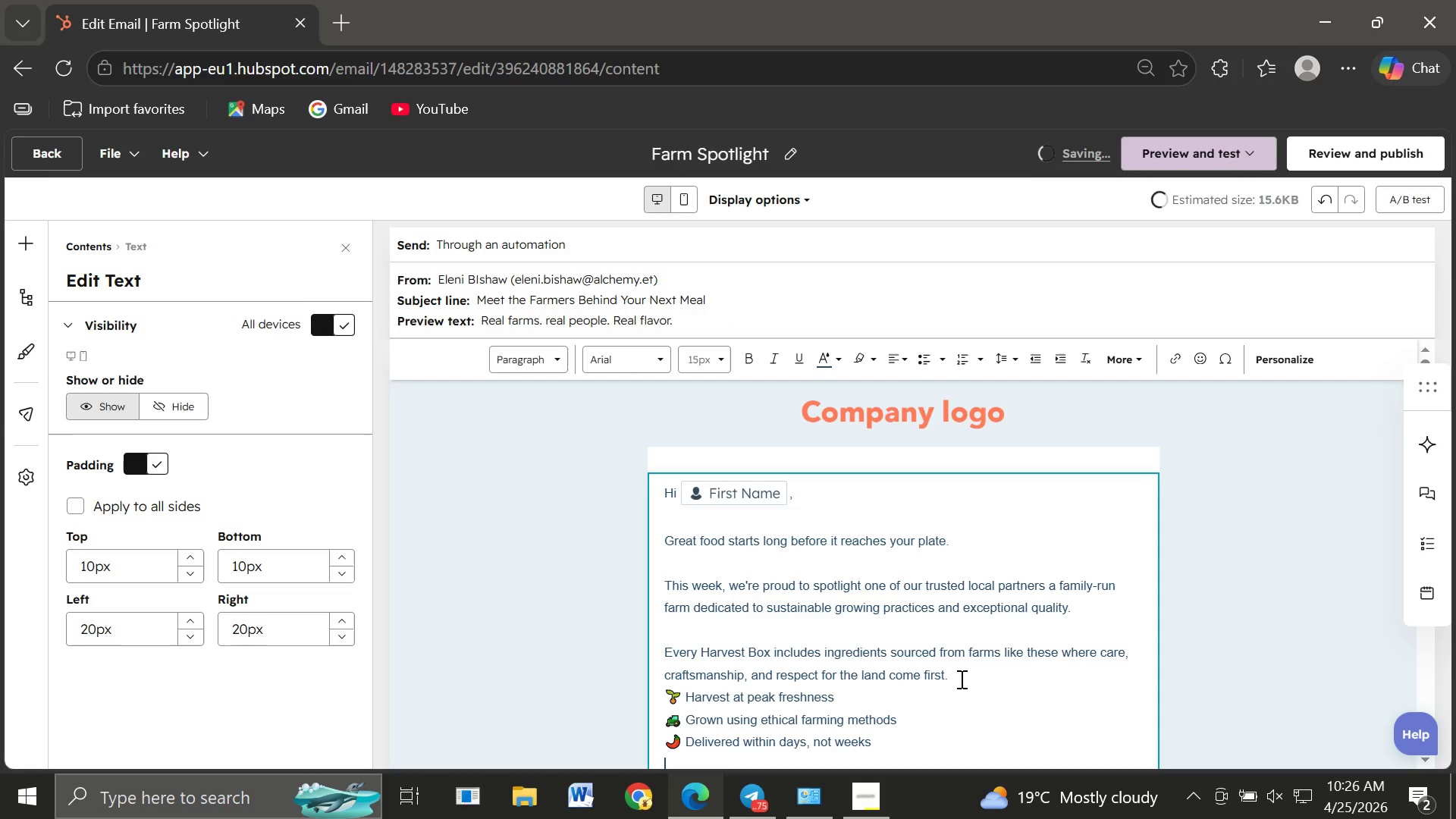 
left_click([959, 679])
 